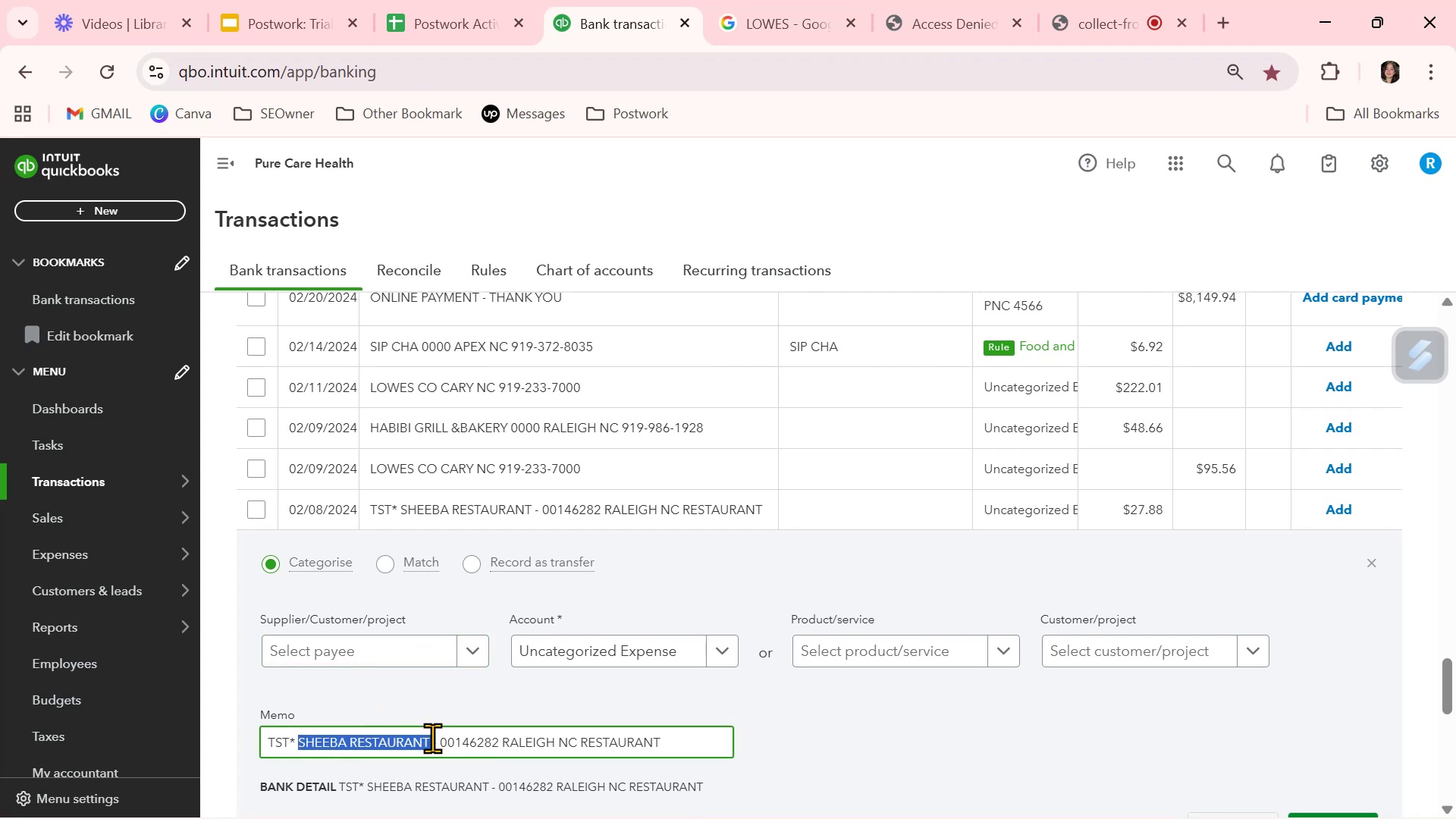 
key(Control+C)
 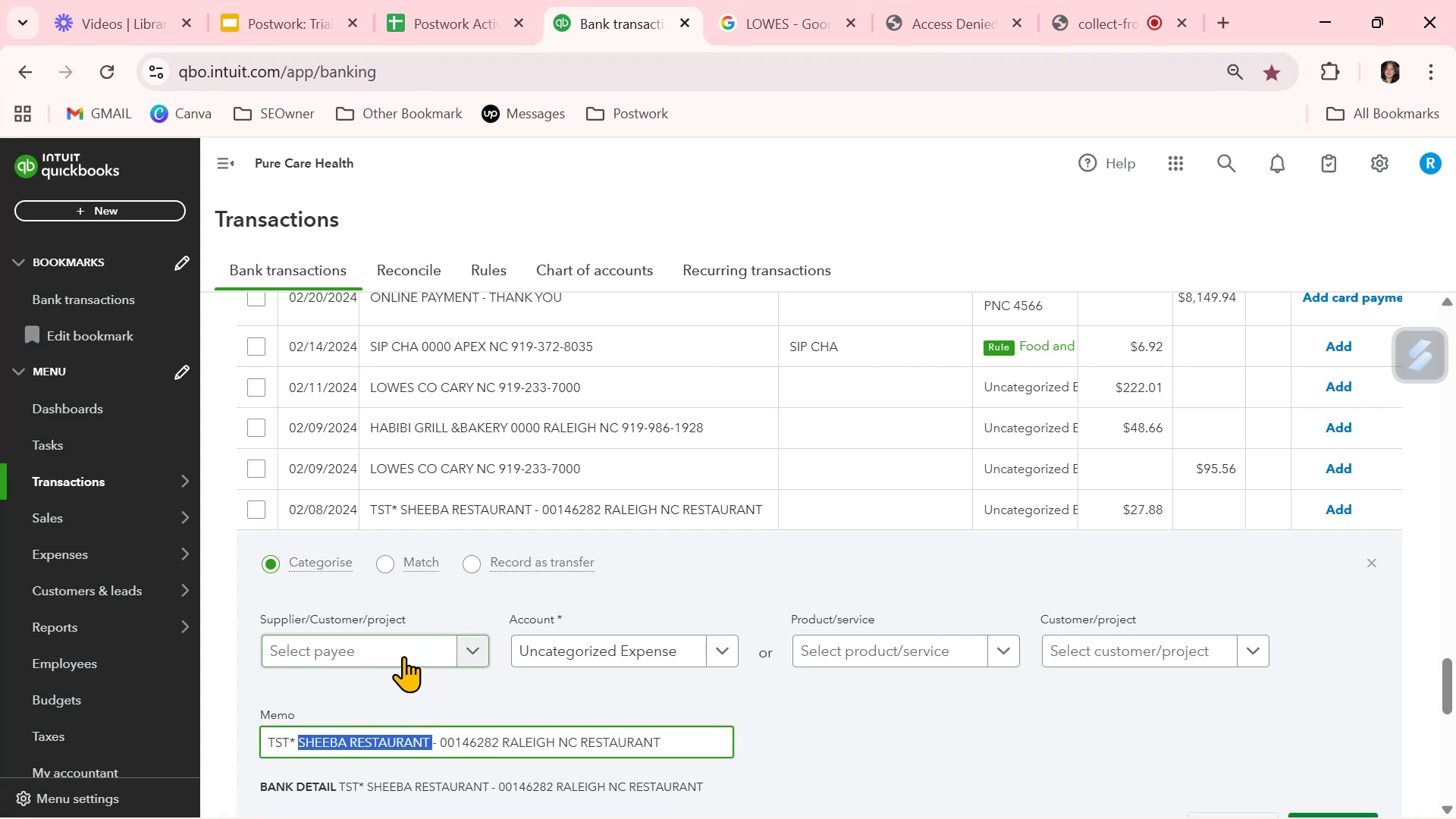 
key(Control+ControlLeft)
 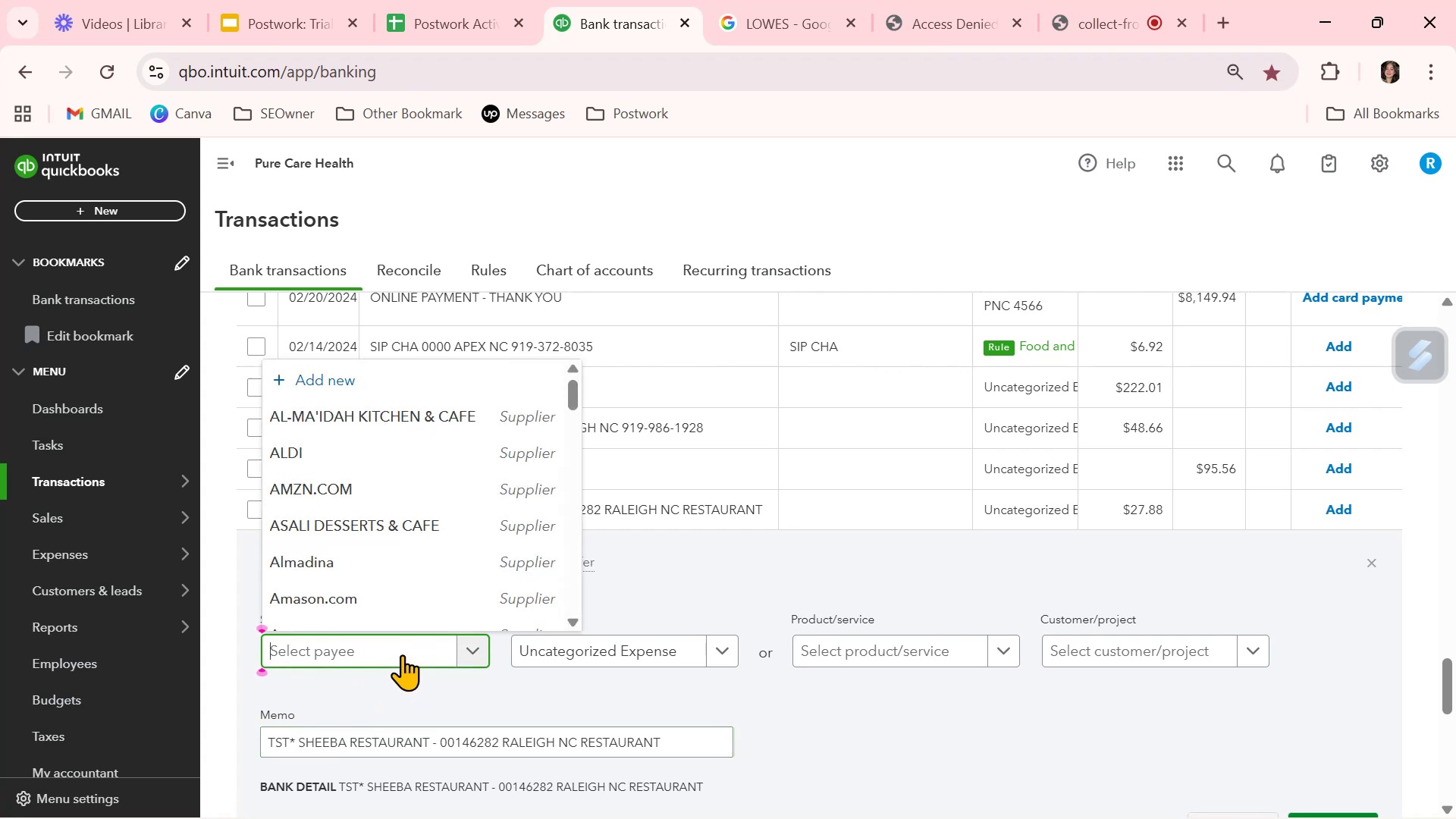 
key(Control+V)
 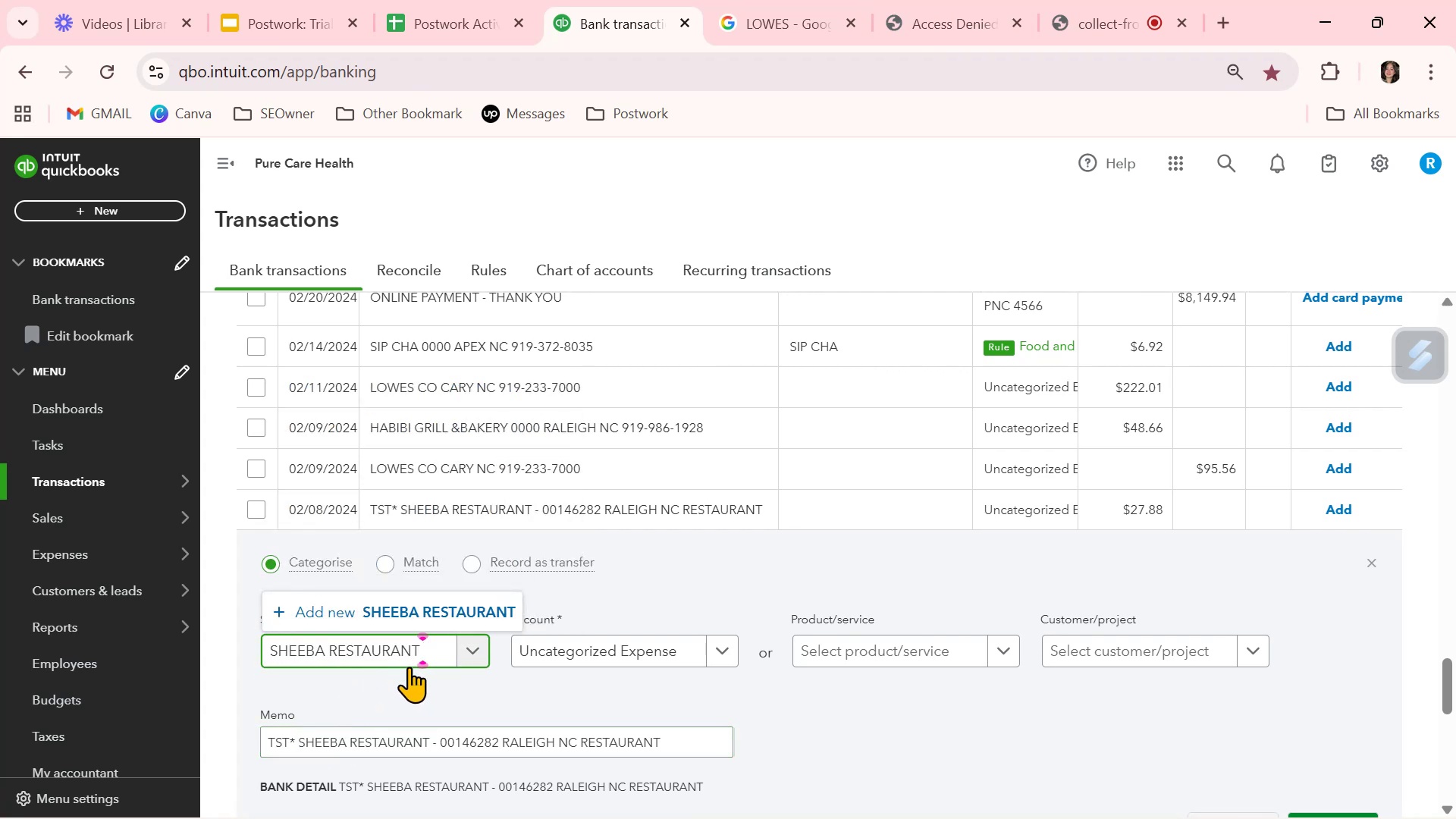 
key(Control+Backspace)
 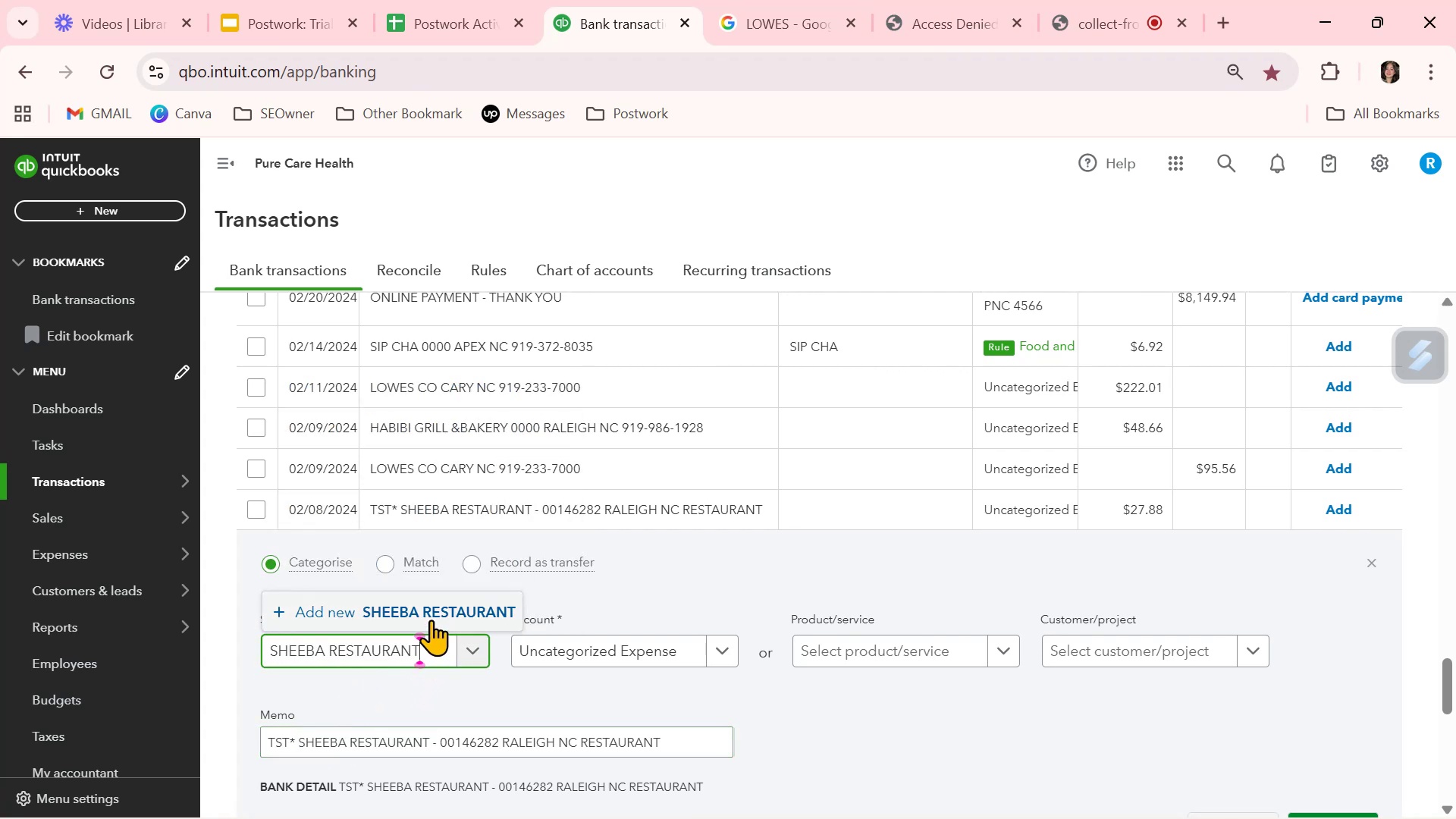 
left_click([430, 618])
 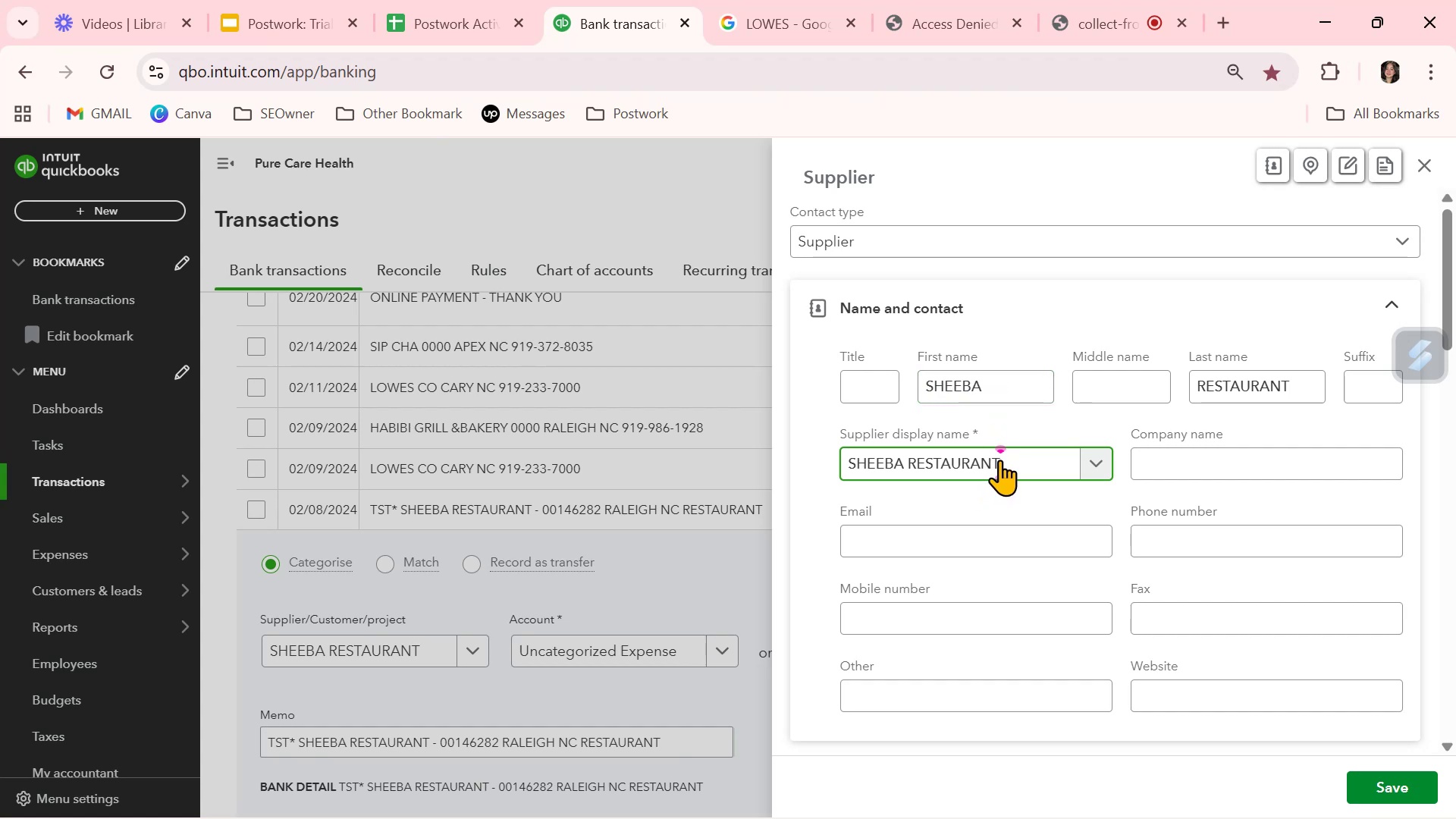 
left_click_drag(start_coordinate=[996, 386], to_coordinate=[761, 371])
 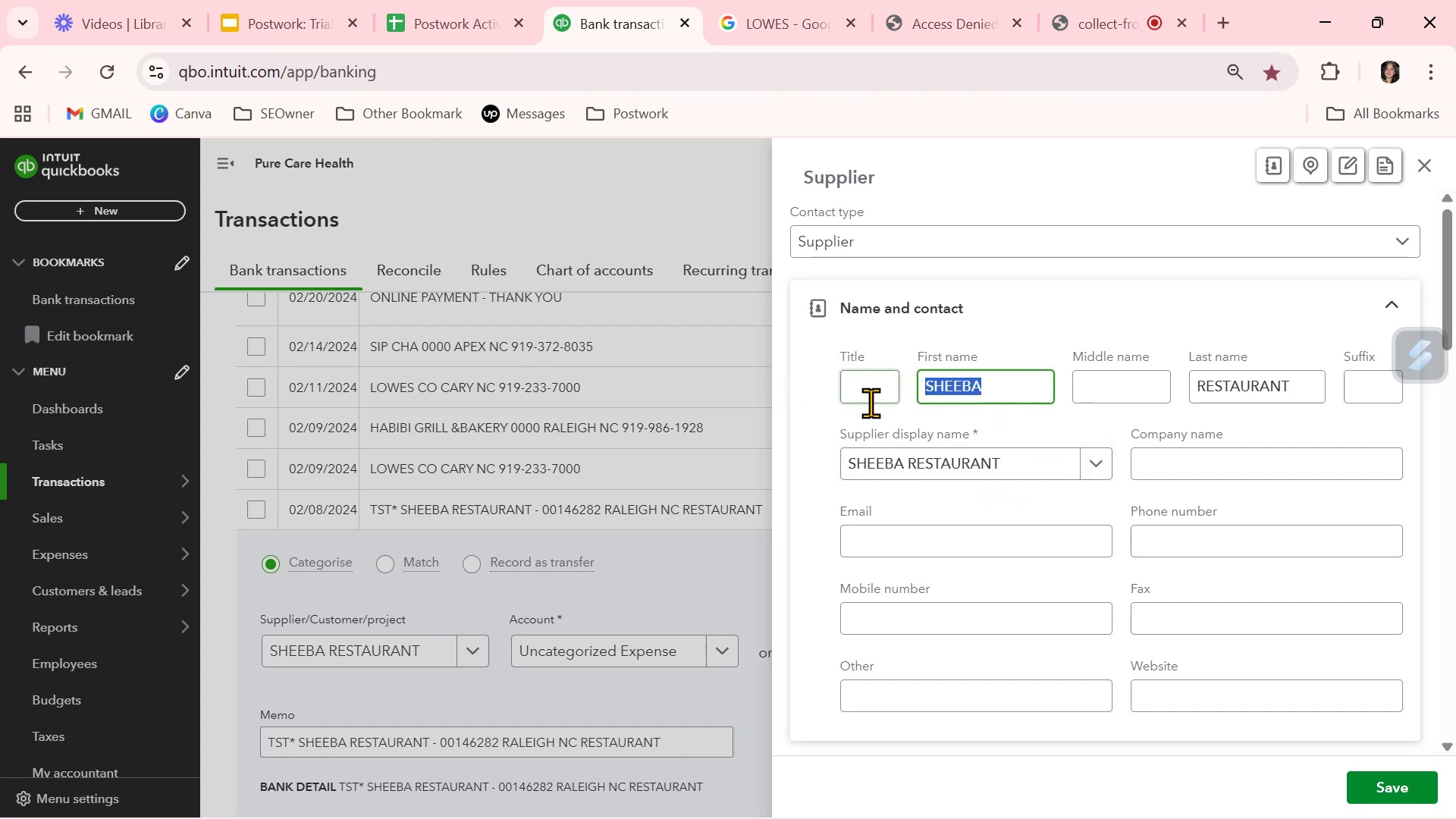 
key(Backspace)
 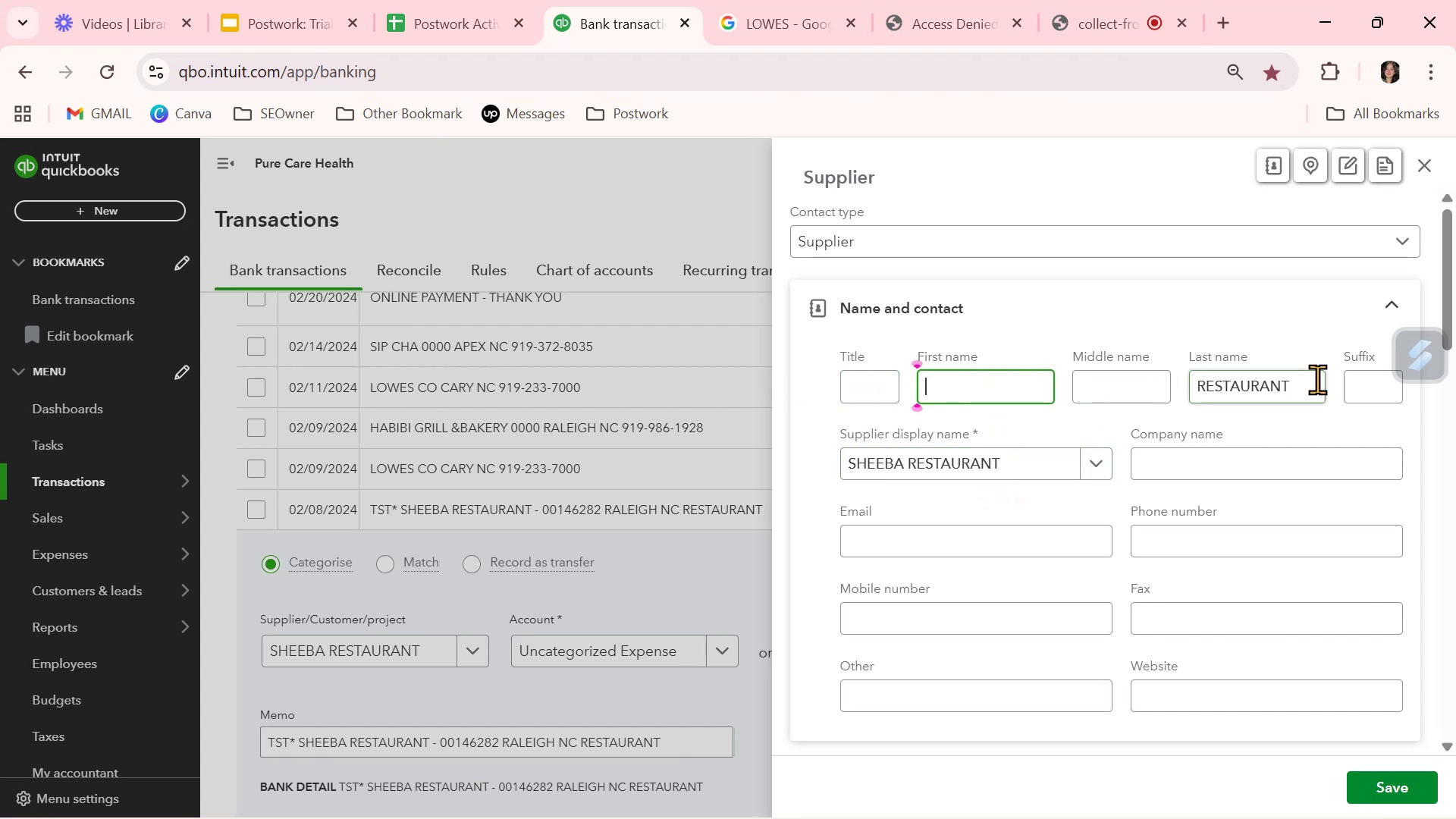 
left_click_drag(start_coordinate=[1321, 394], to_coordinate=[1102, 395])
 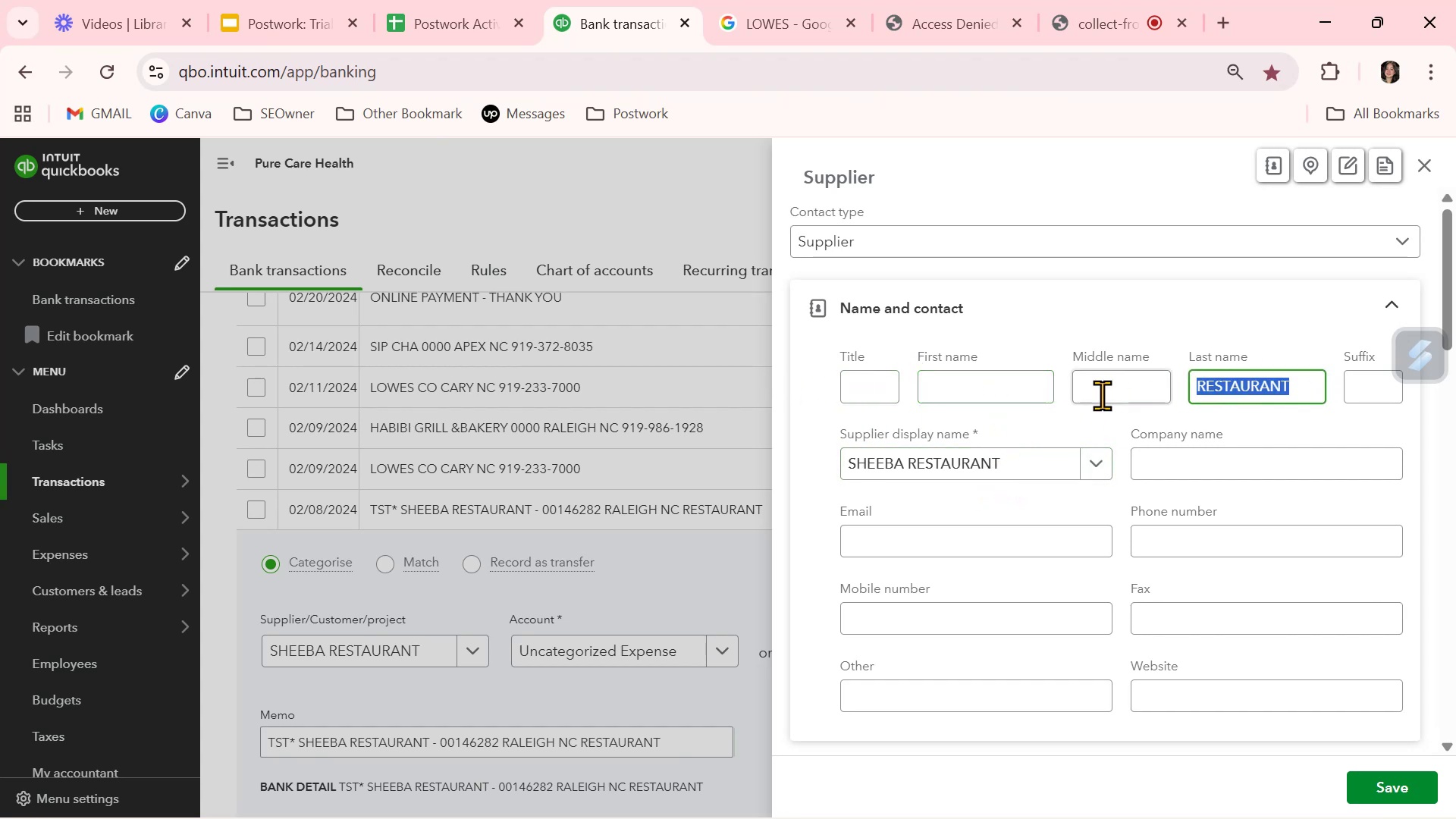 
key(Backspace)
 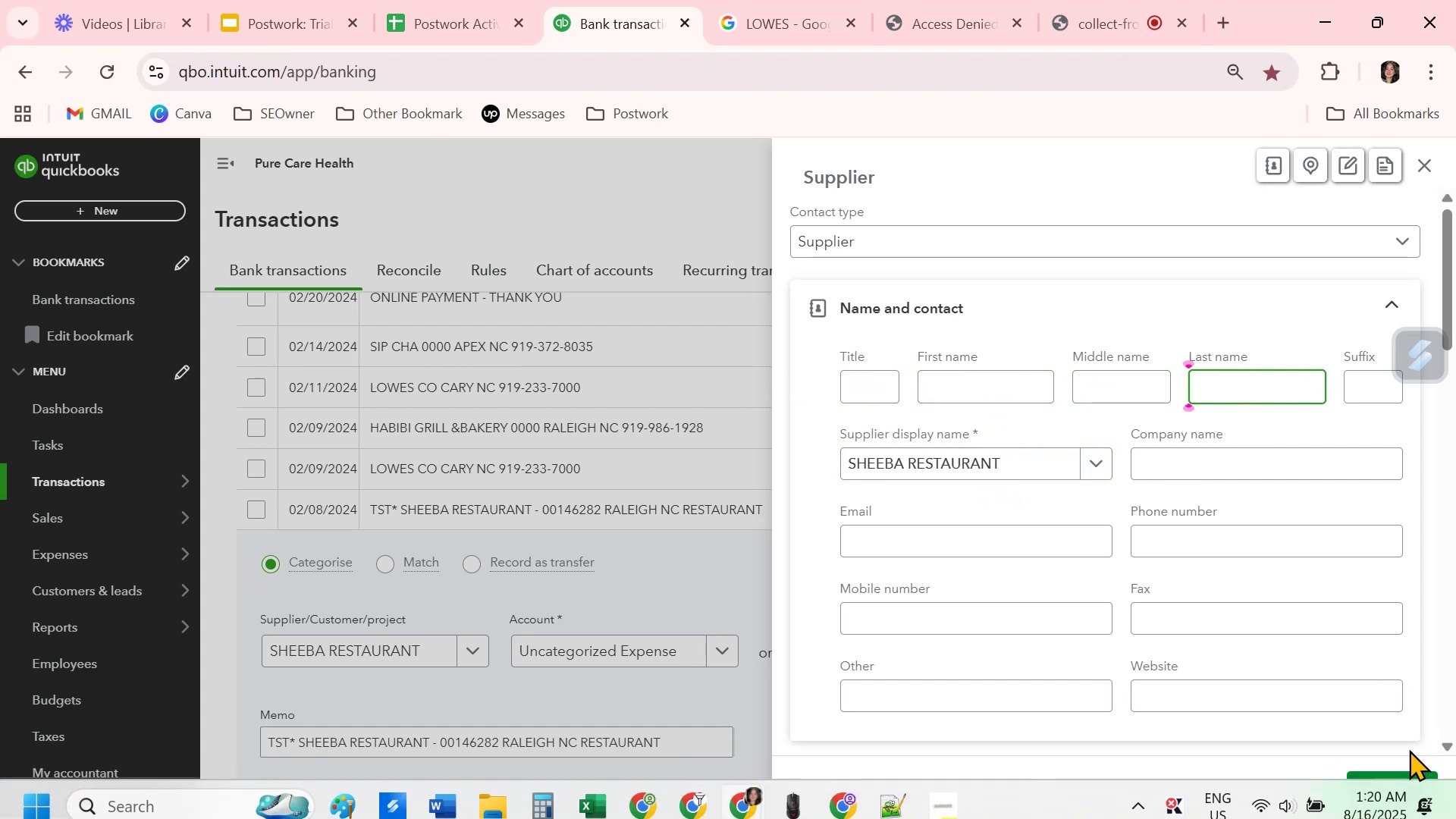 
left_click([1365, 786])
 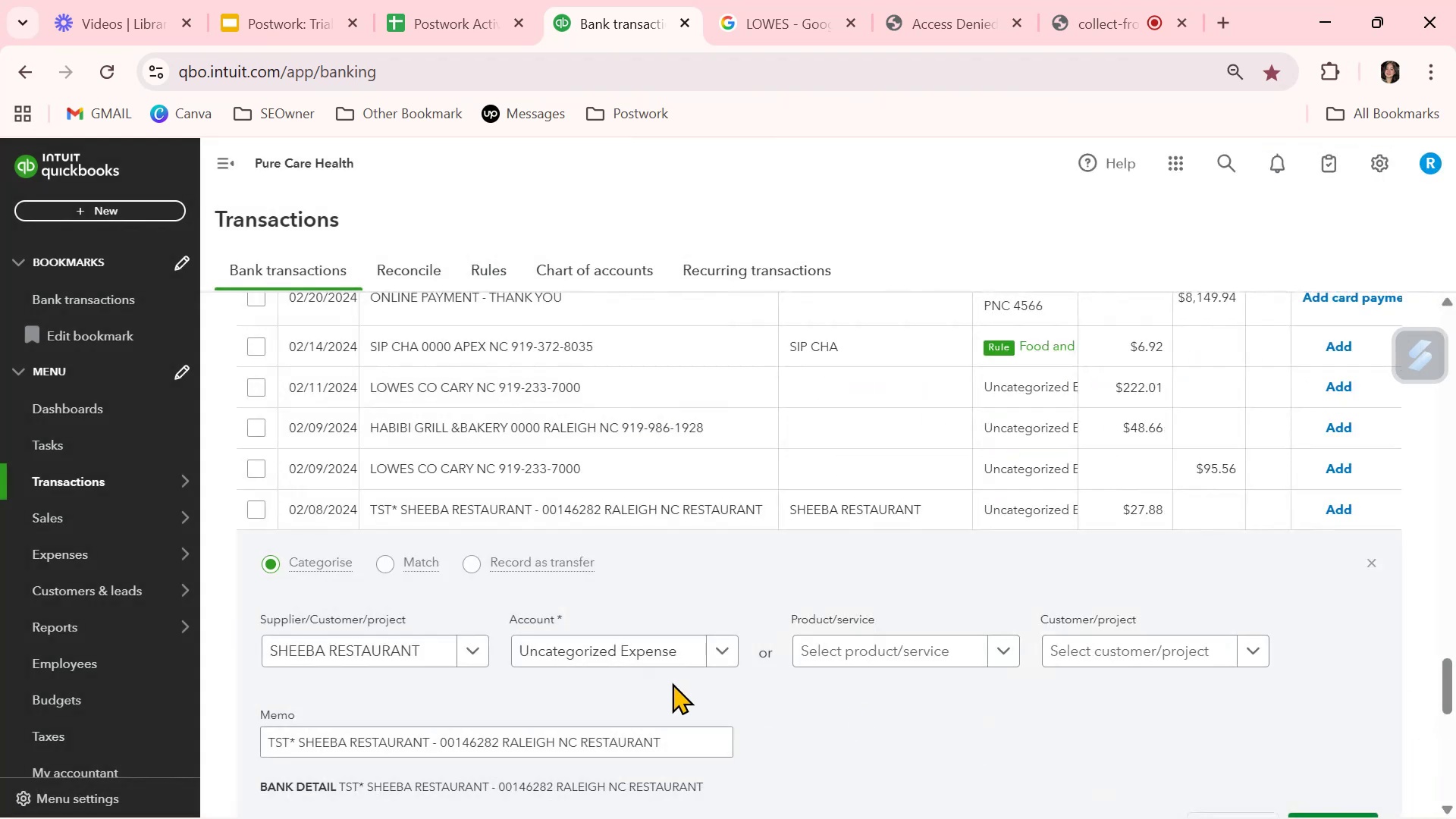 
left_click([677, 657])
 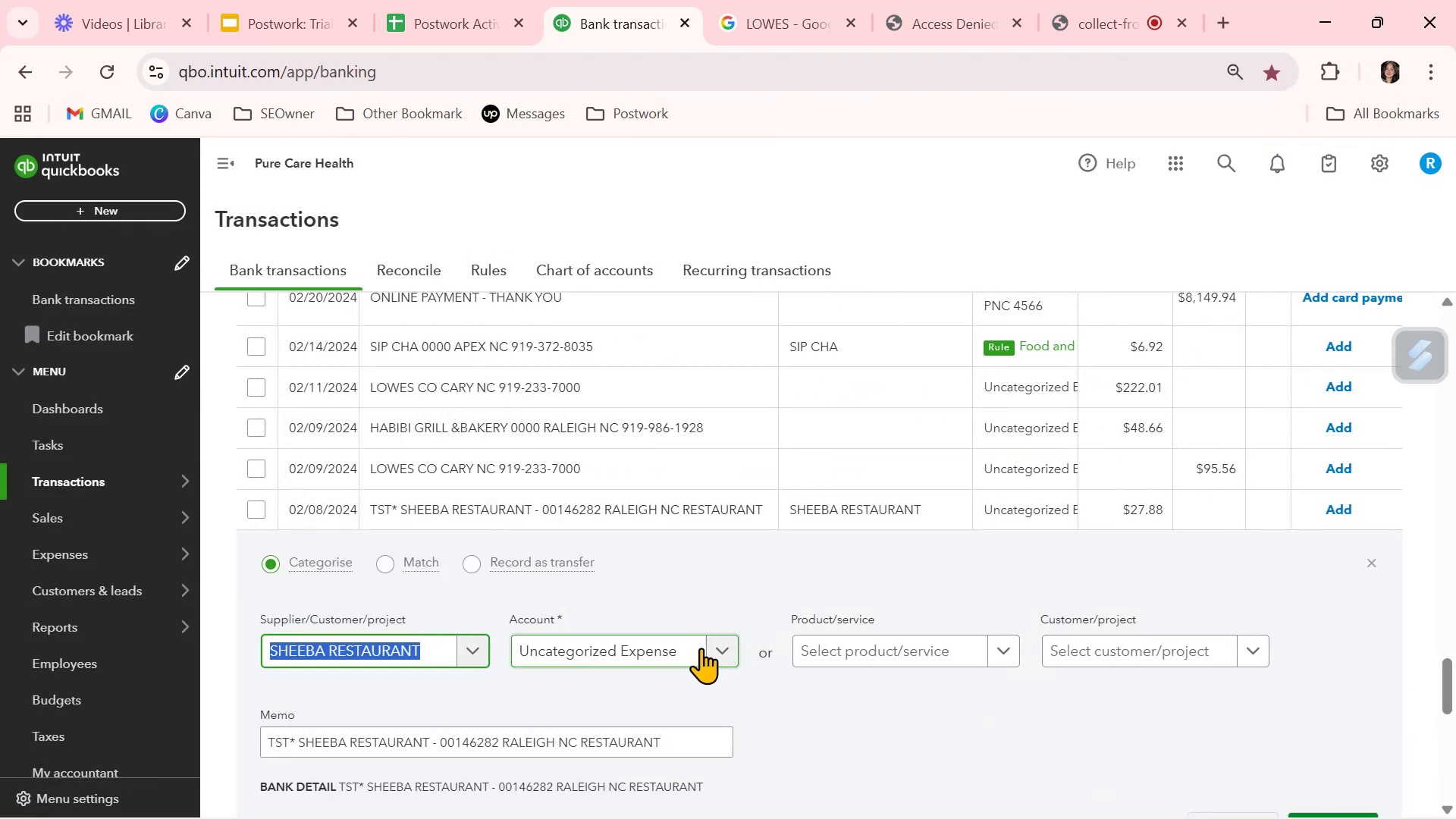 
left_click([724, 648])
 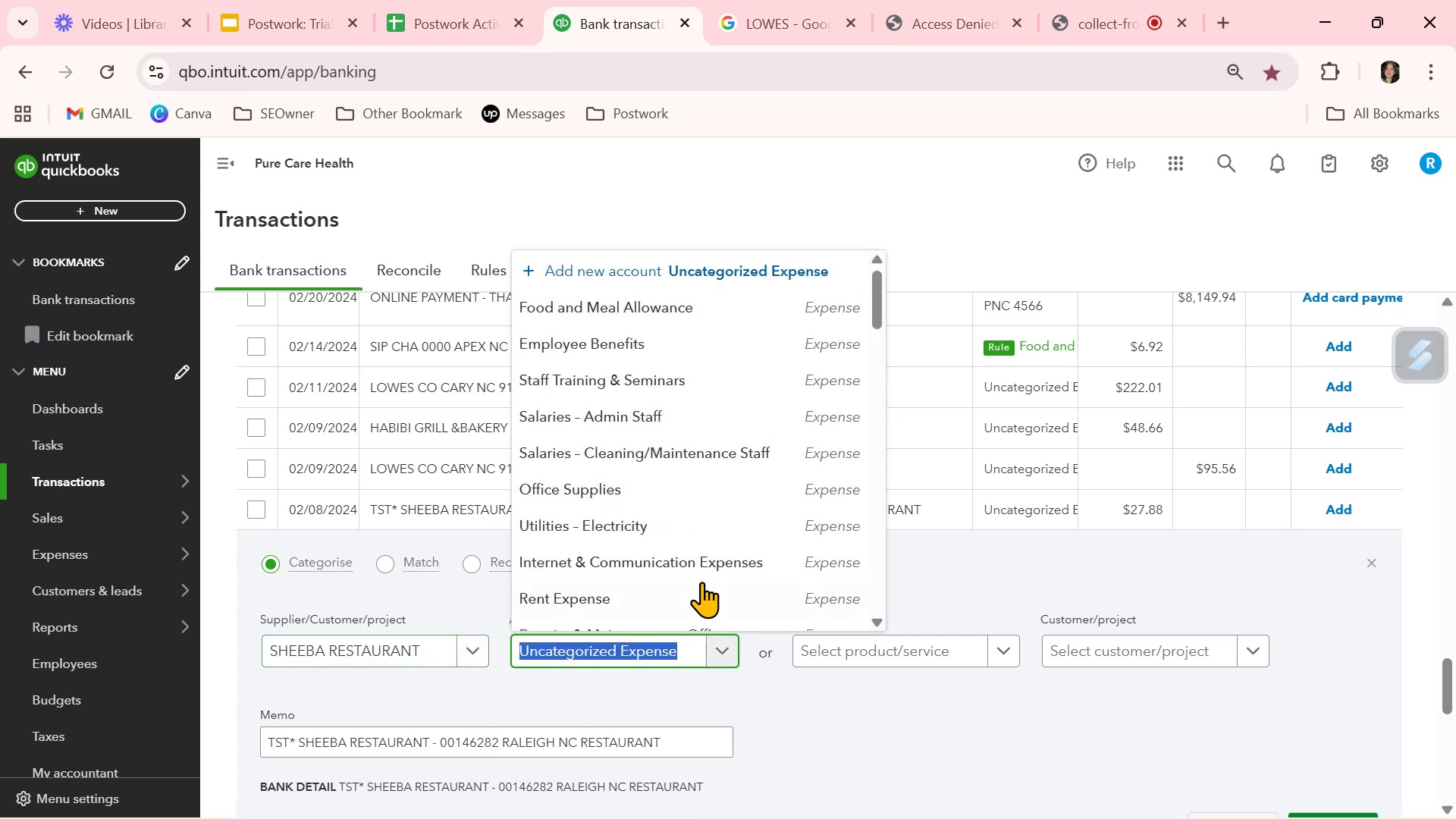 
scroll: coordinate [703, 536], scroll_direction: up, amount: 4.0
 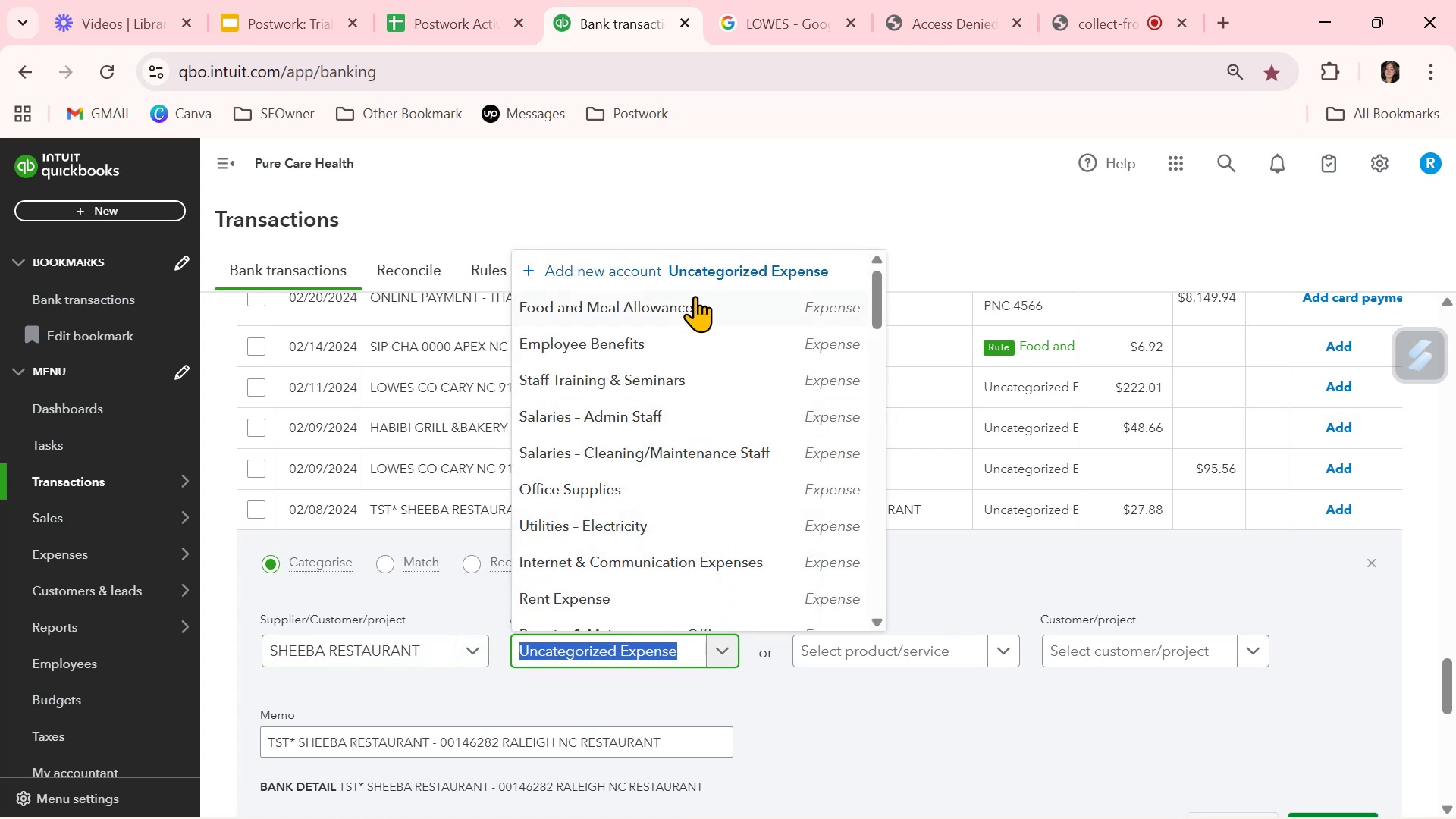 
left_click([694, 303])
 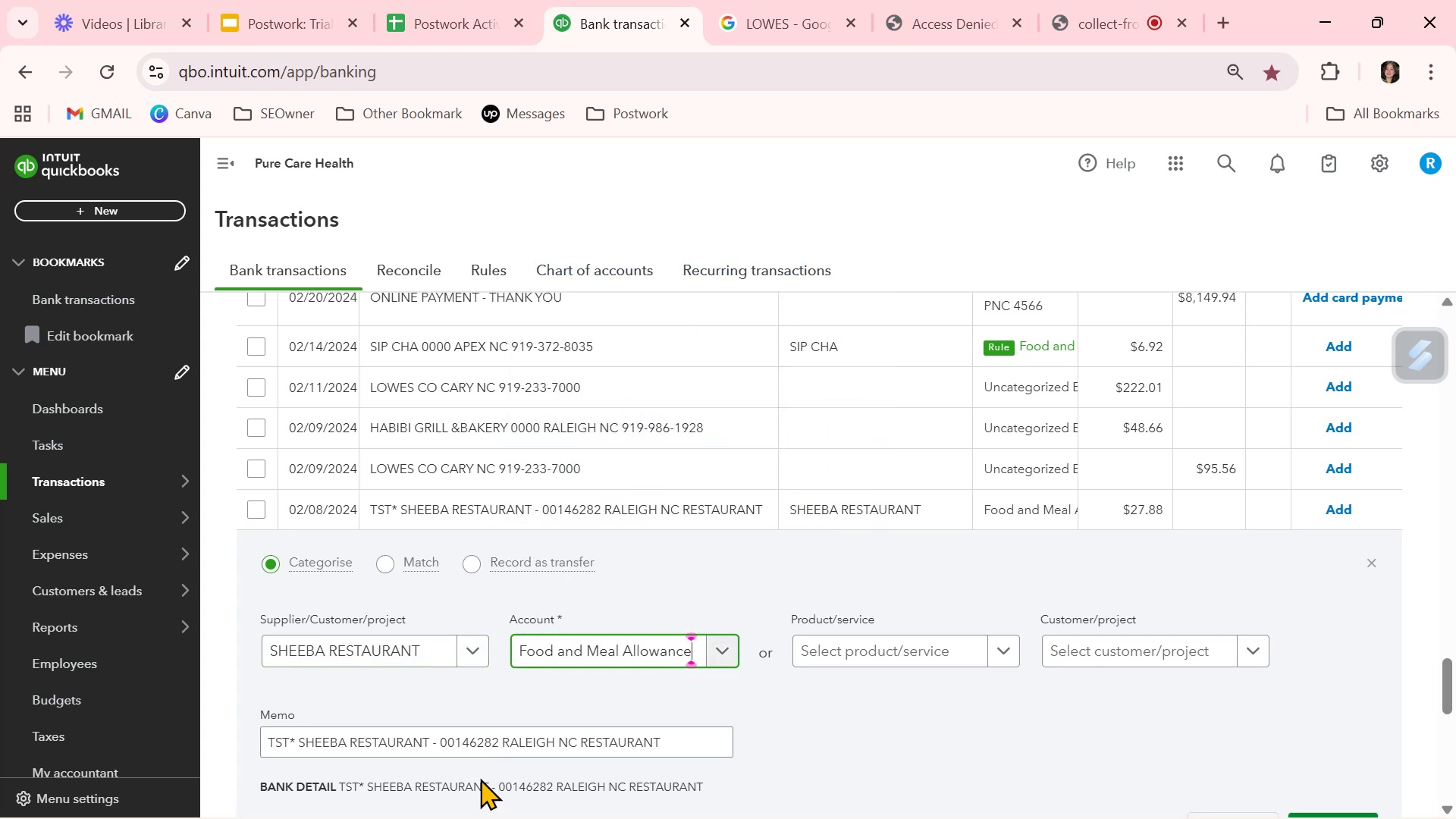 
scroll: coordinate [508, 772], scroll_direction: down, amount: 1.0
 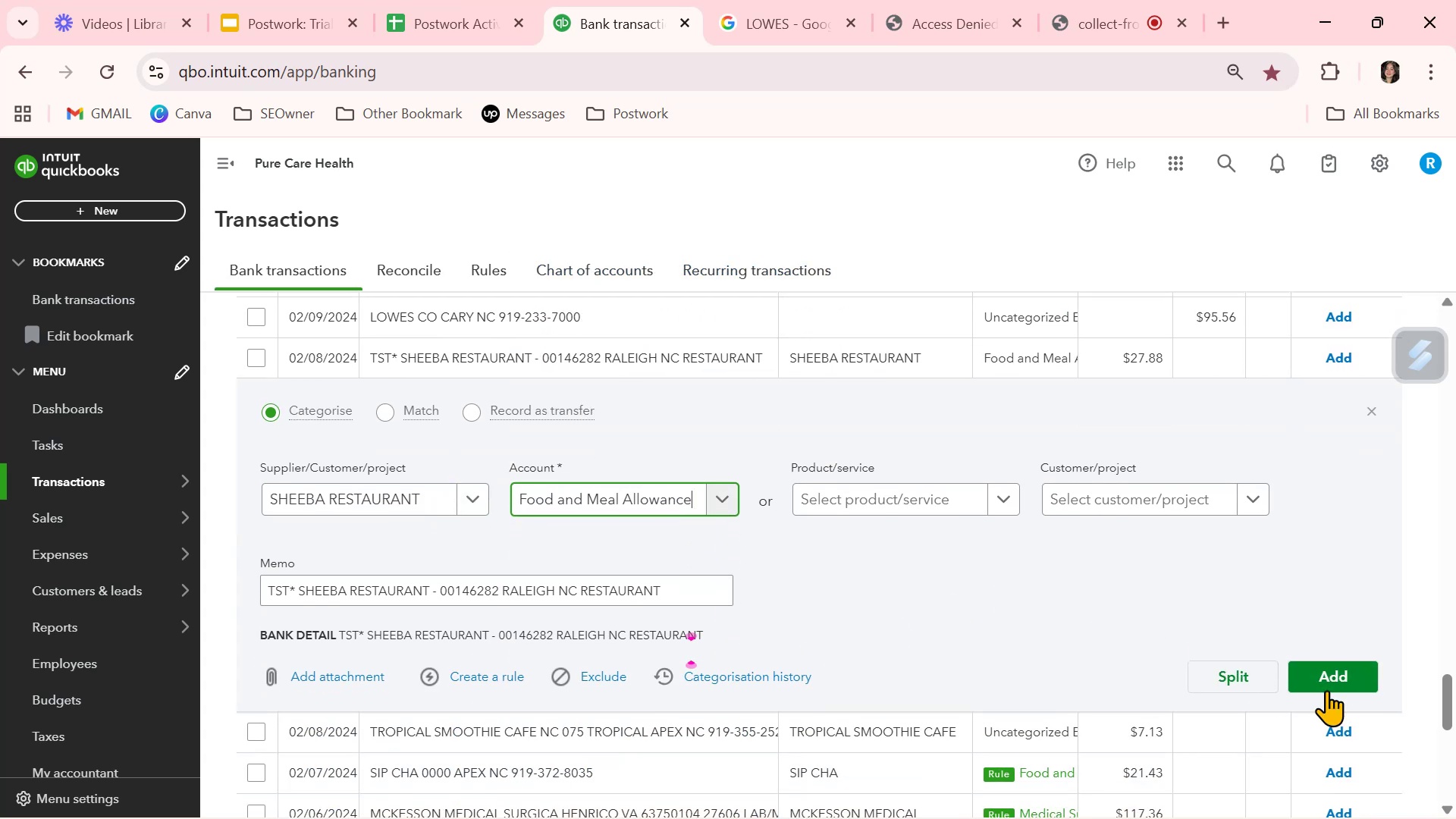 
left_click([1326, 690])
 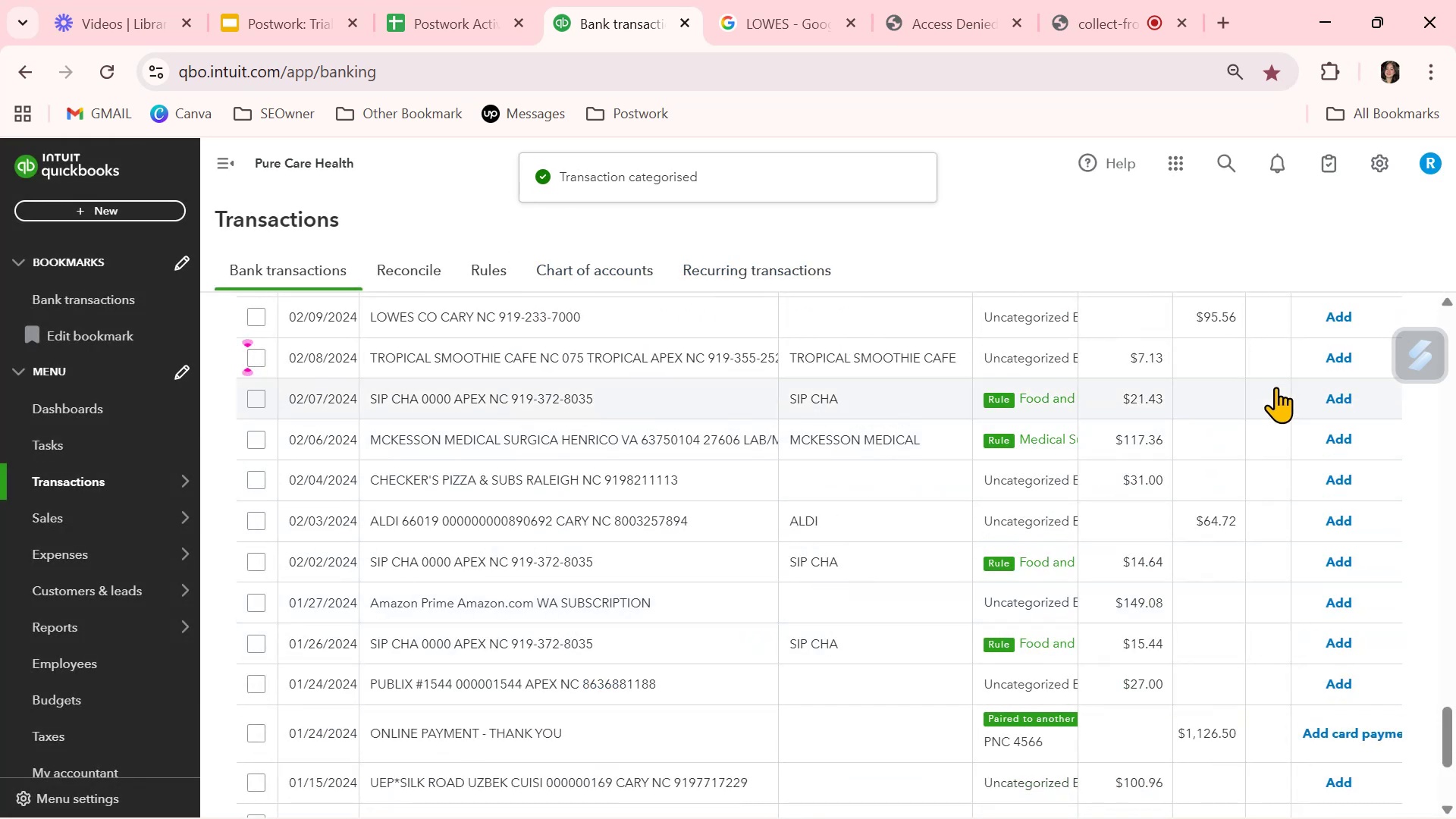 
left_click([1357, 397])
 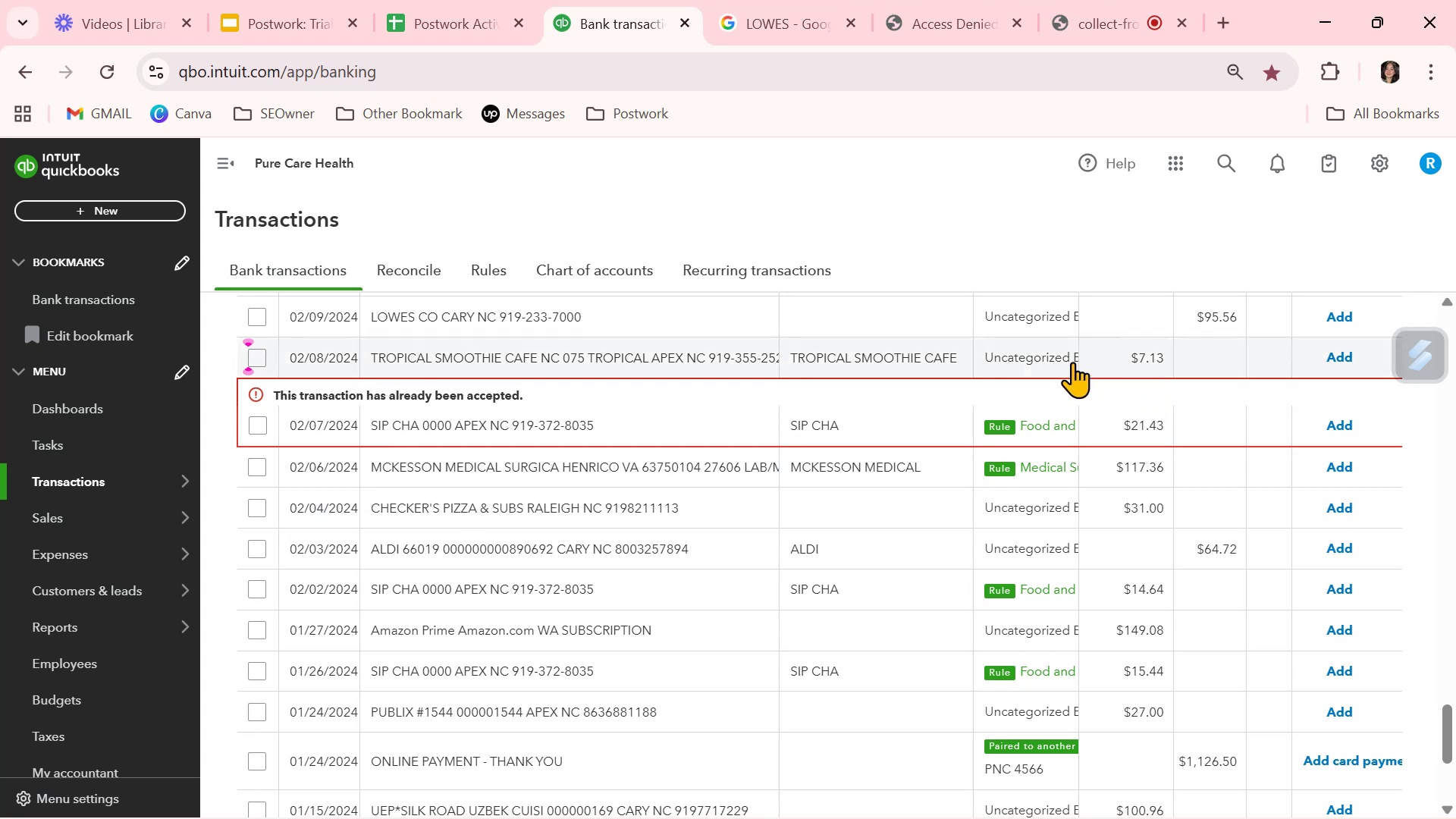 
left_click([1053, 359])
 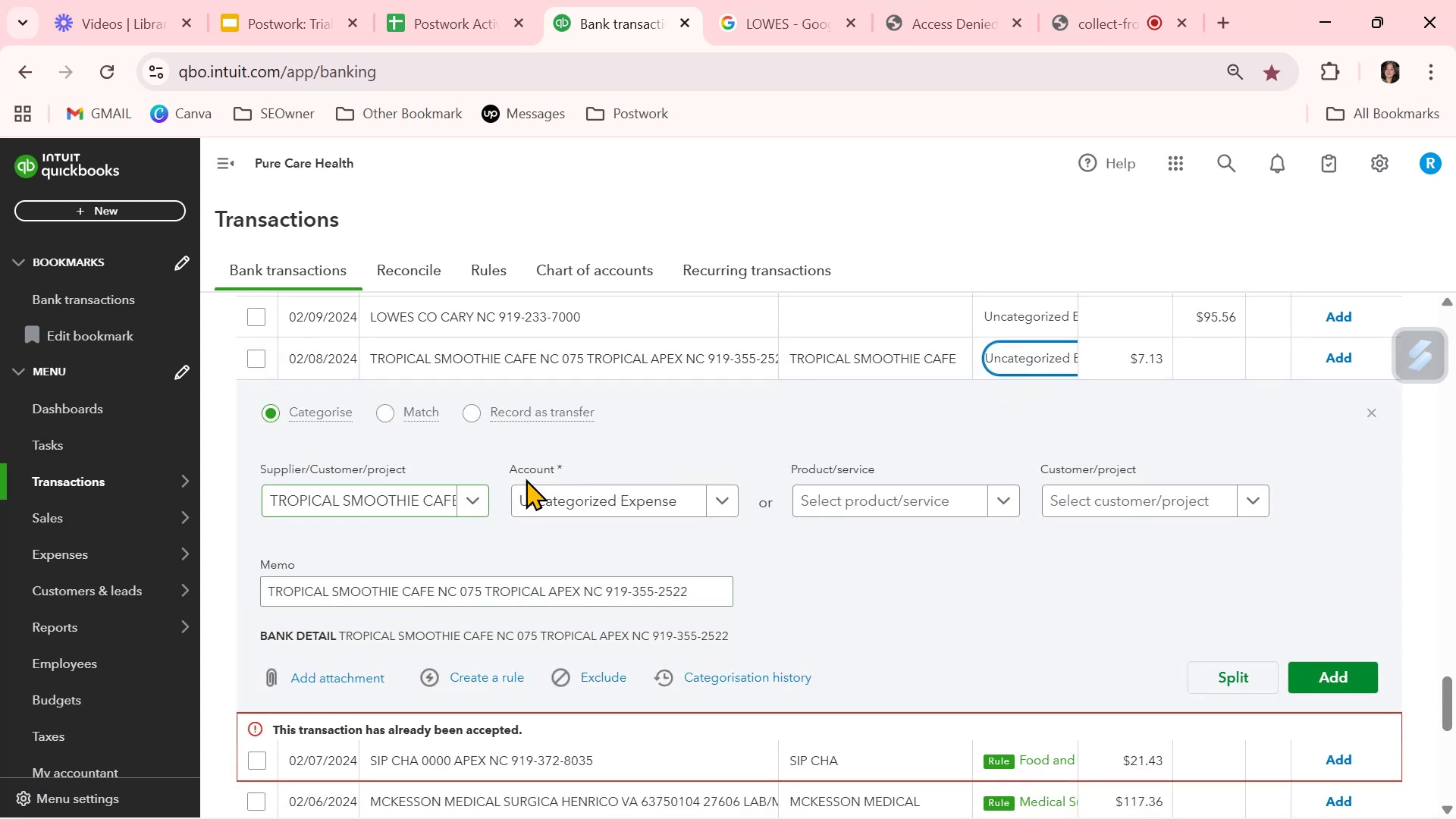 
left_click([552, 485])
 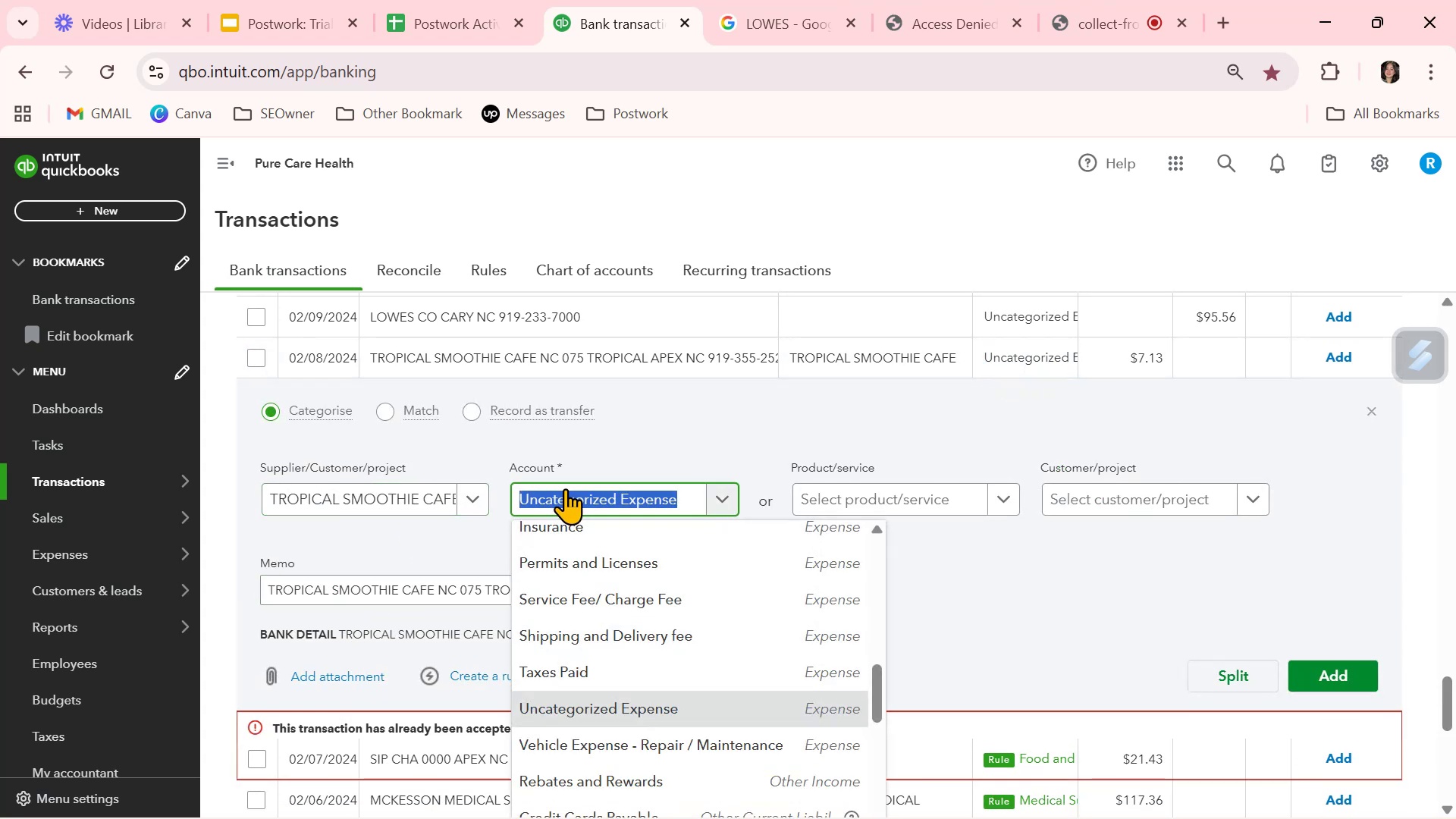 
scroll: coordinate [689, 613], scroll_direction: up, amount: 10.0
 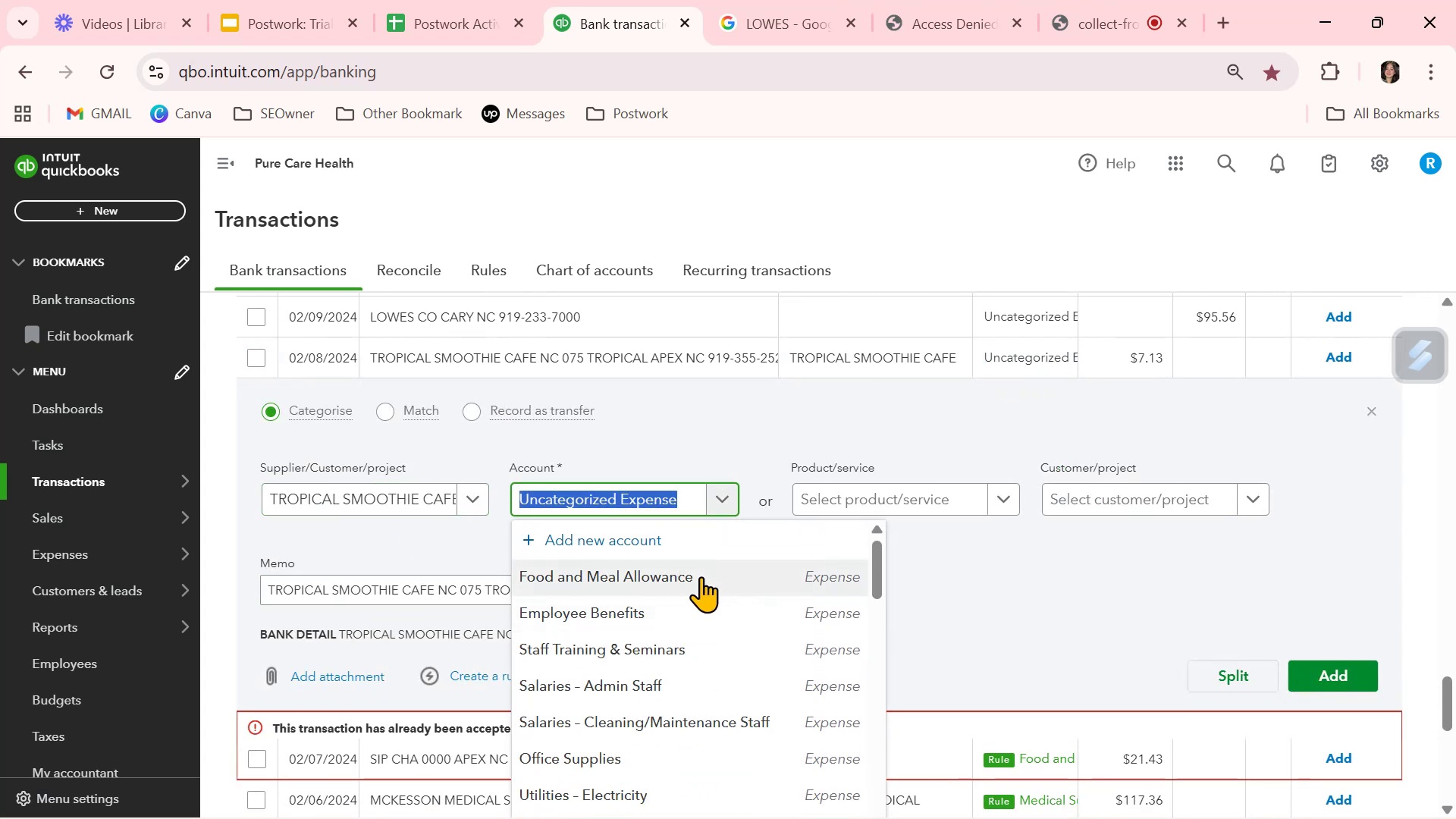 
left_click([701, 576])
 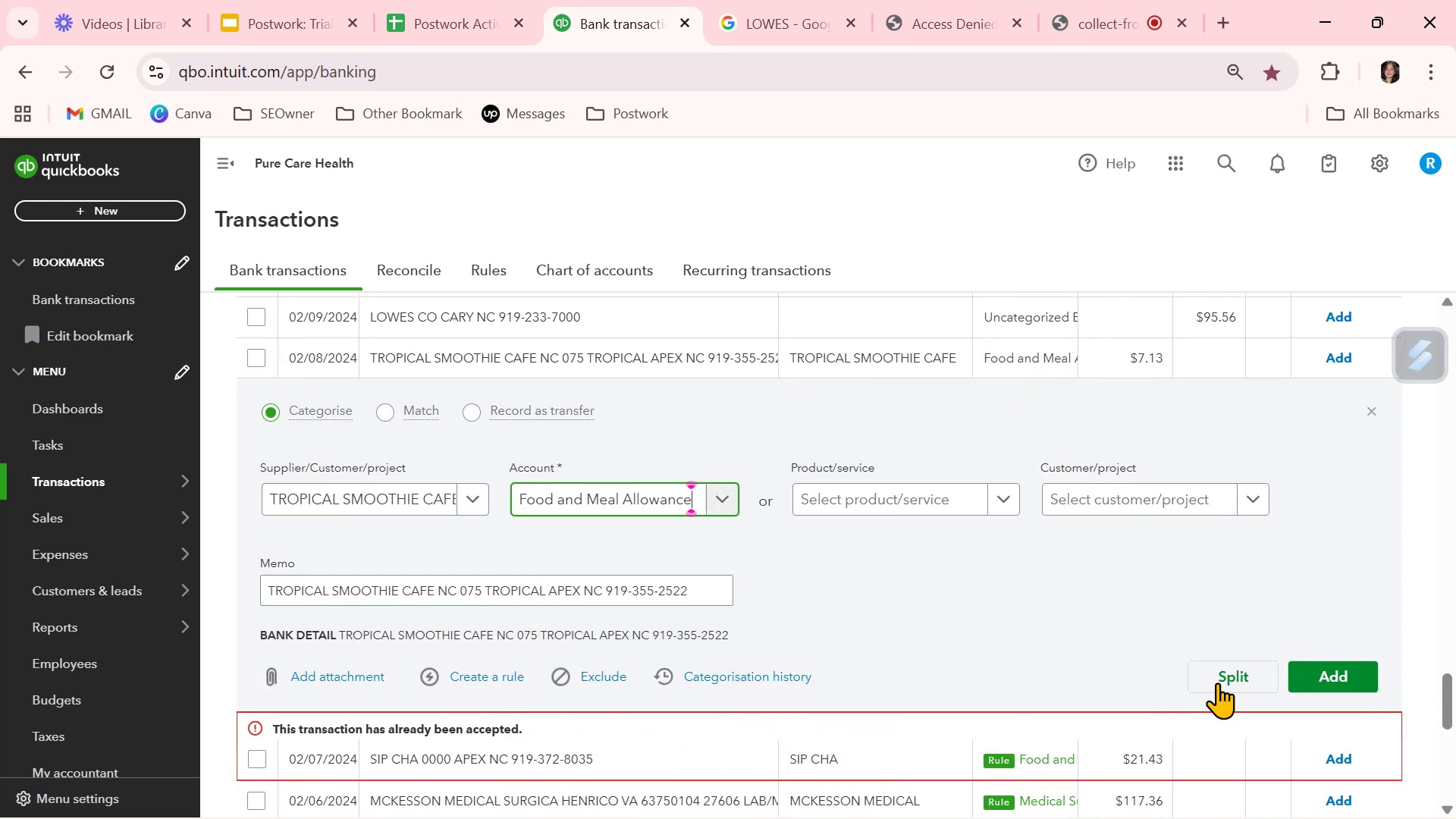 
left_click([1337, 669])
 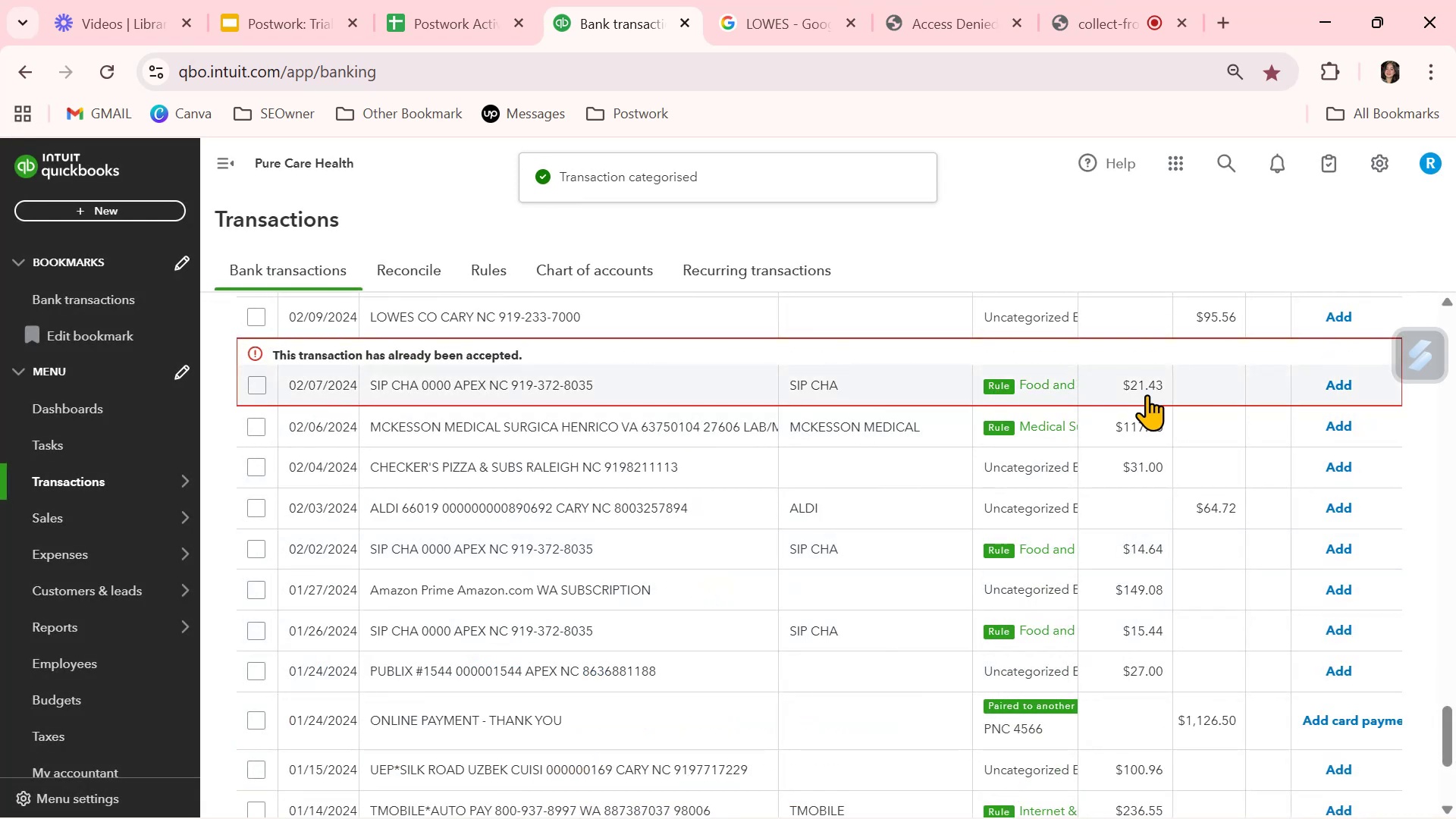 
left_click([1345, 430])
 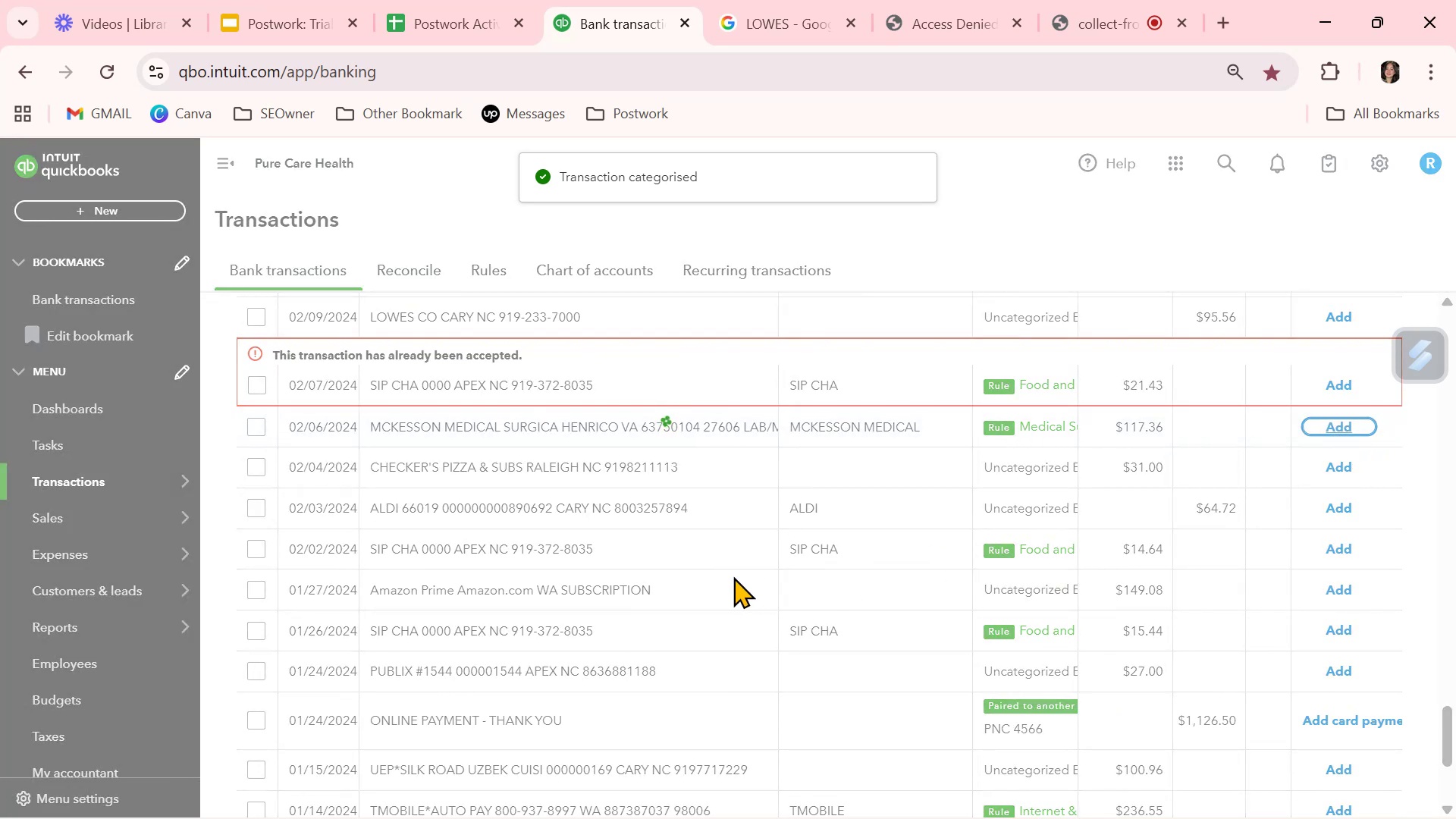 
scroll: coordinate [736, 571], scroll_direction: up, amount: 25.0
 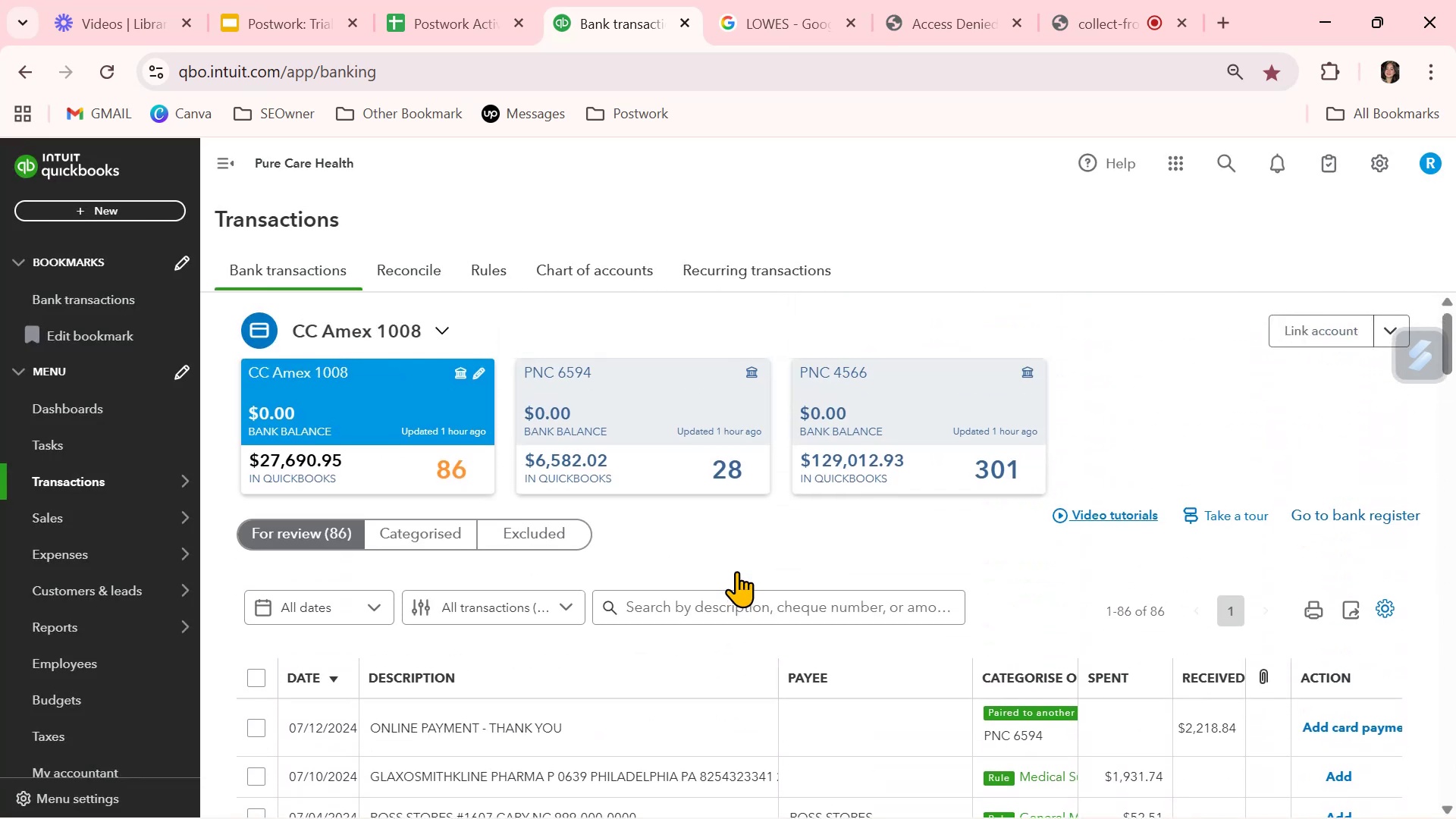 
scroll: coordinate [792, 613], scroll_direction: down, amount: 28.0
 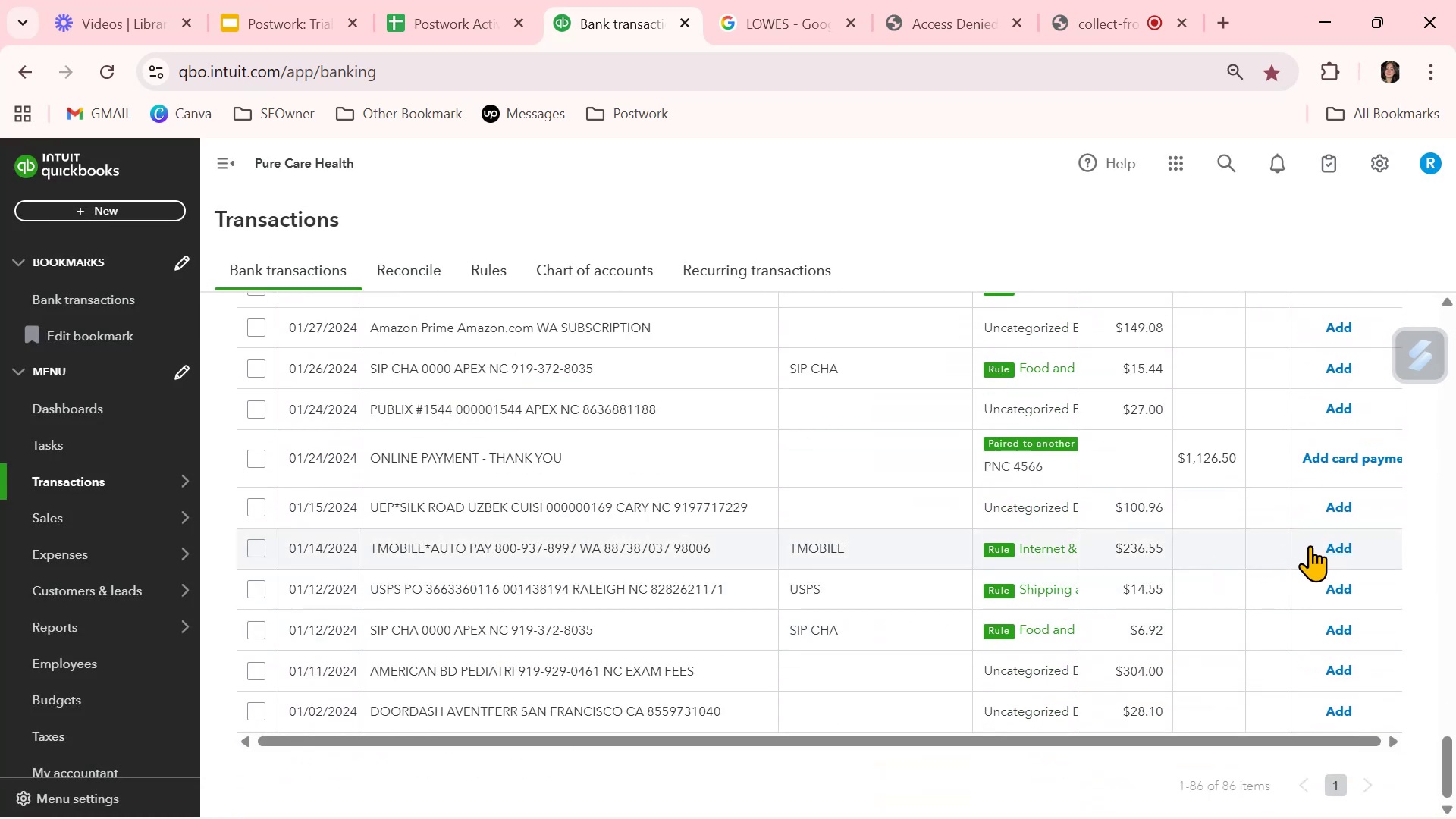 
left_click([1332, 544])
 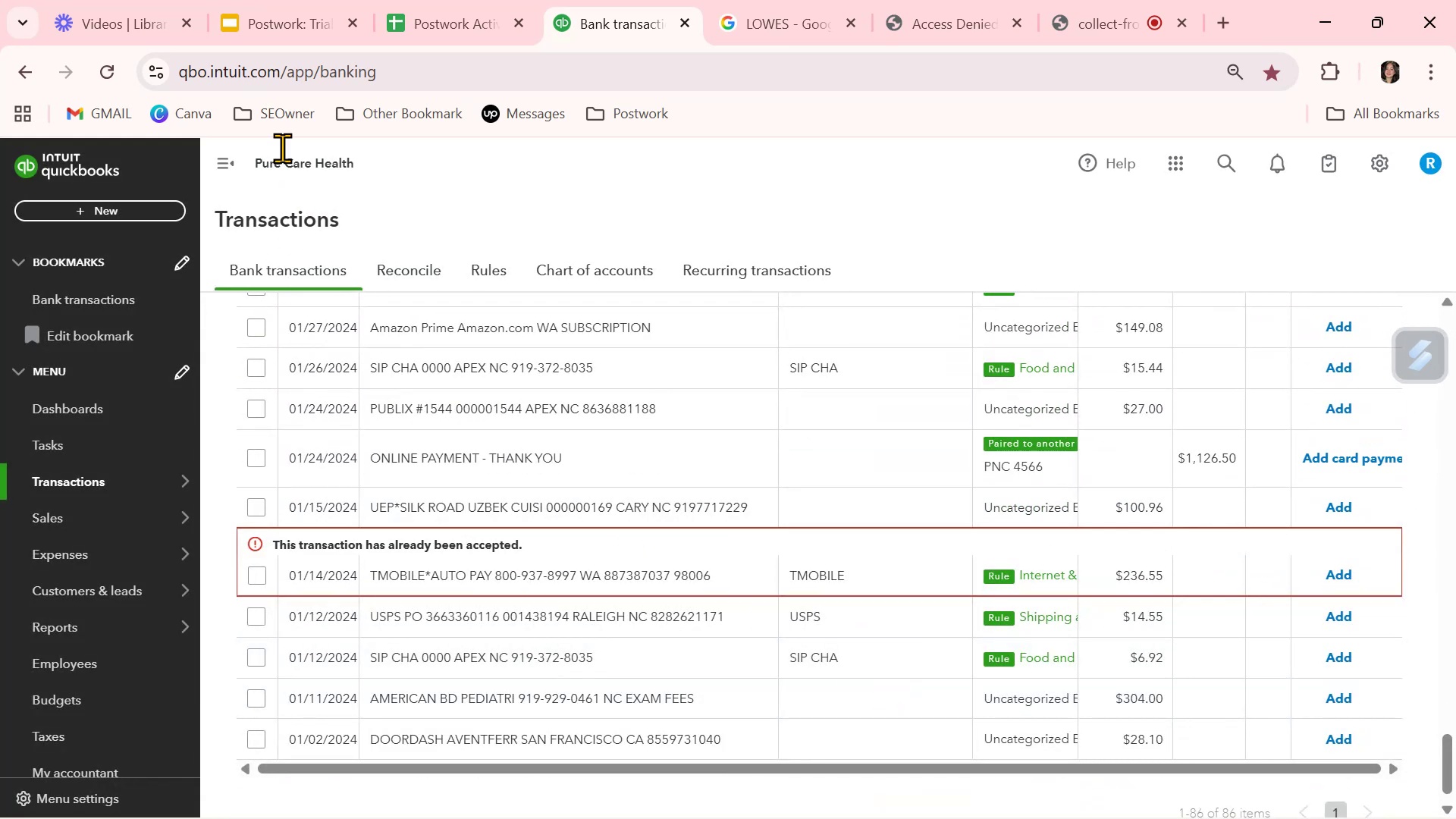 
left_click([104, 71])
 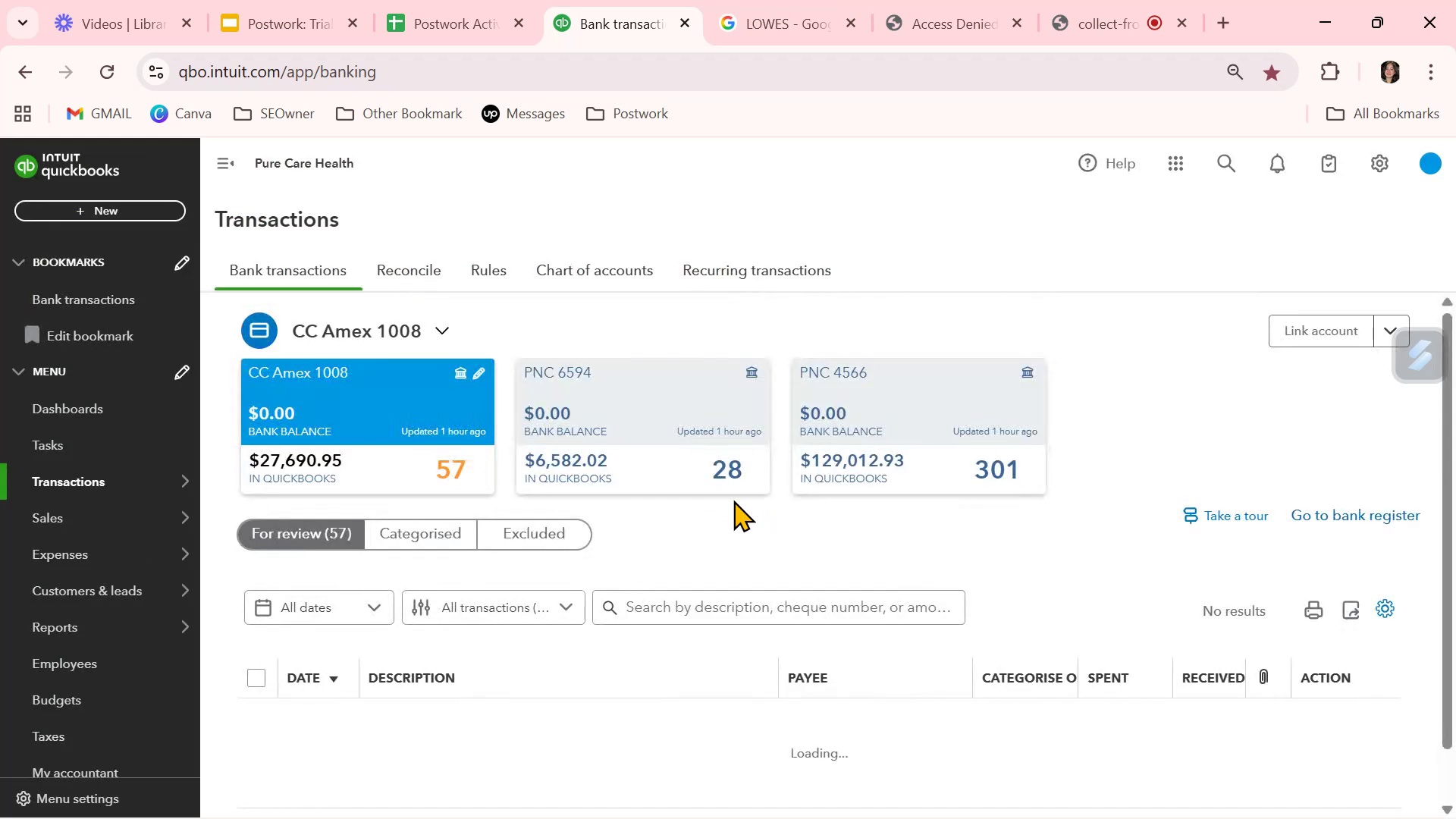 
wait(16.72)
 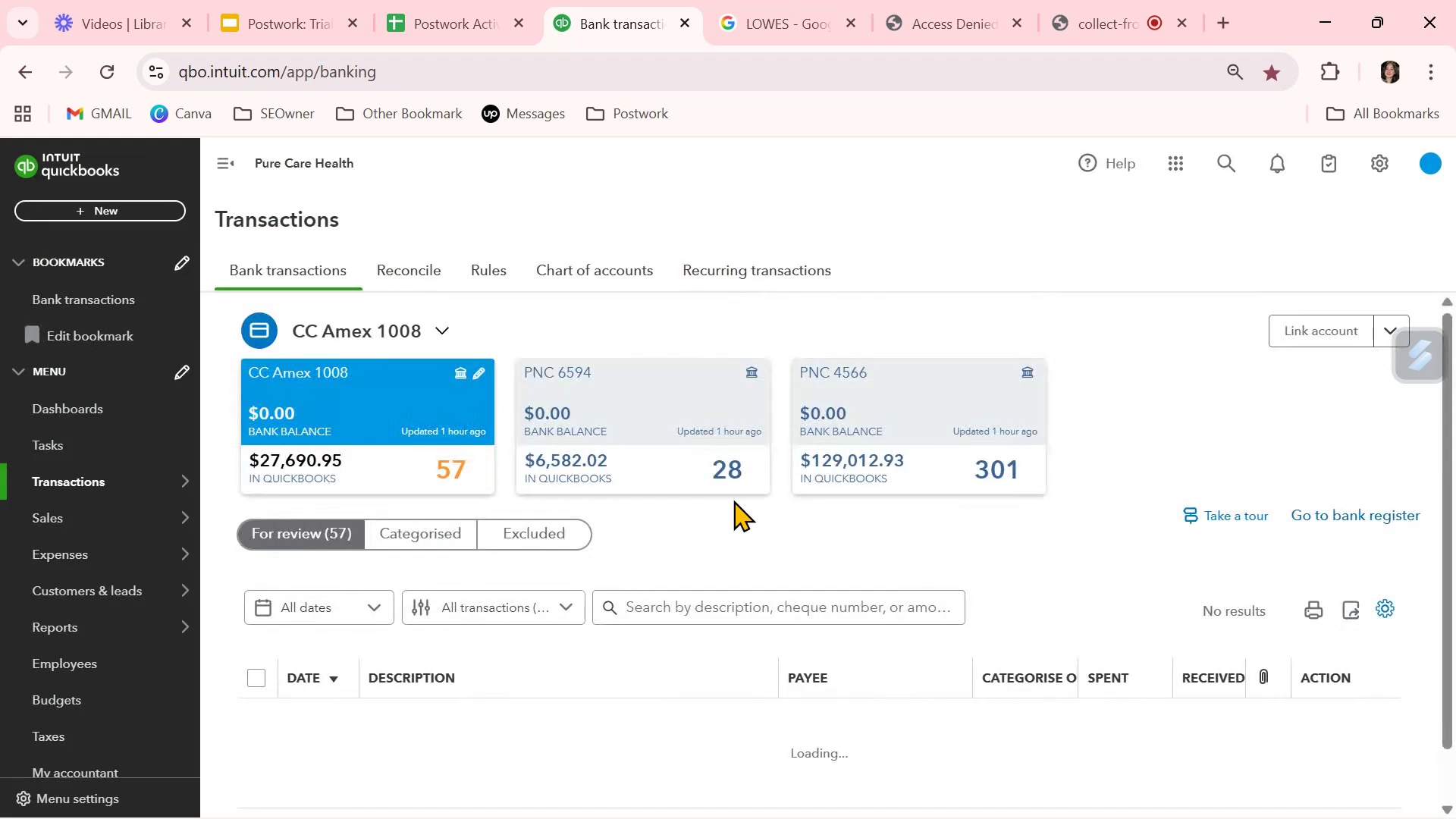 
scroll: coordinate [718, 705], scroll_direction: down, amount: 1.0
 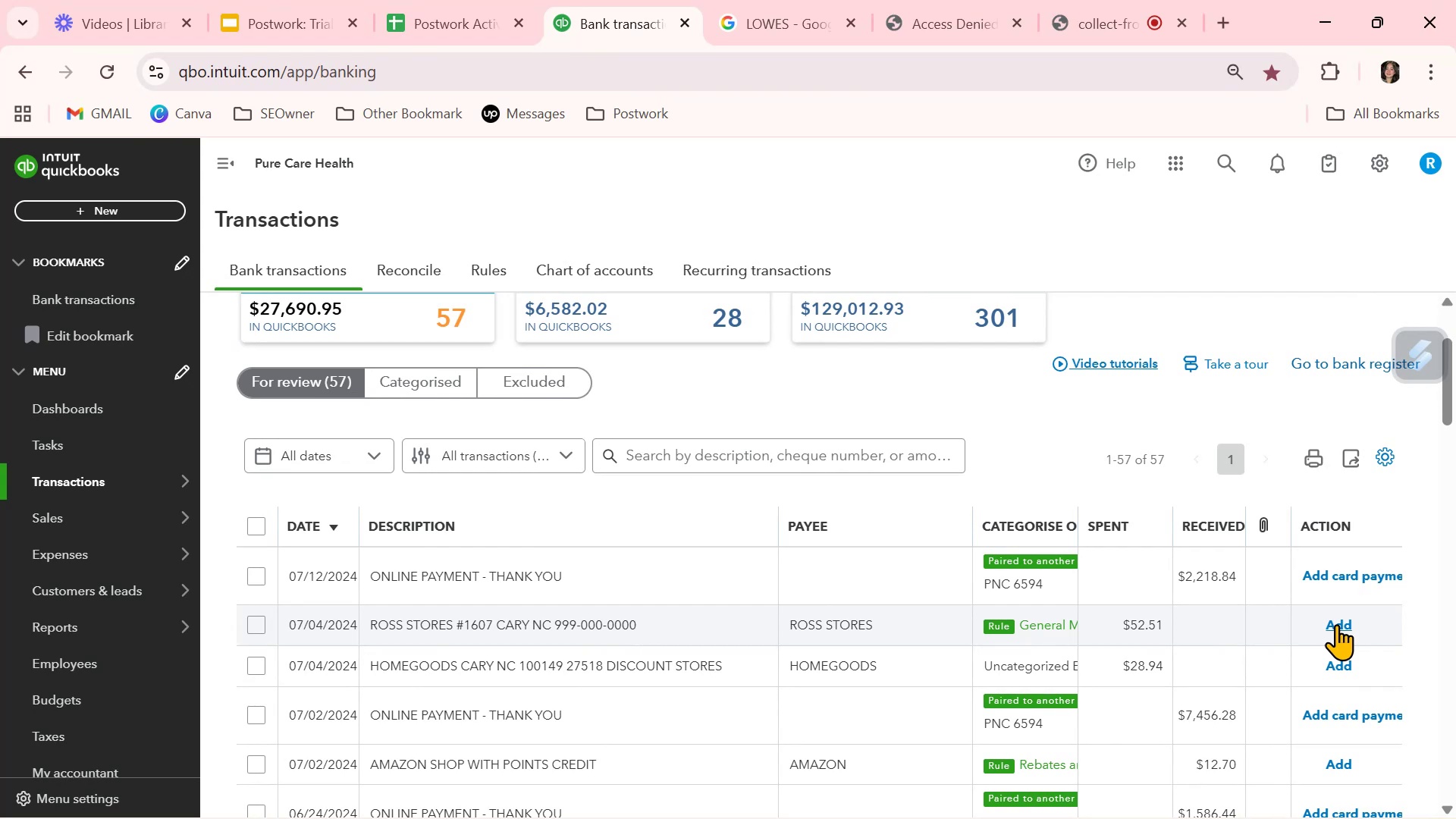 
wait(8.34)
 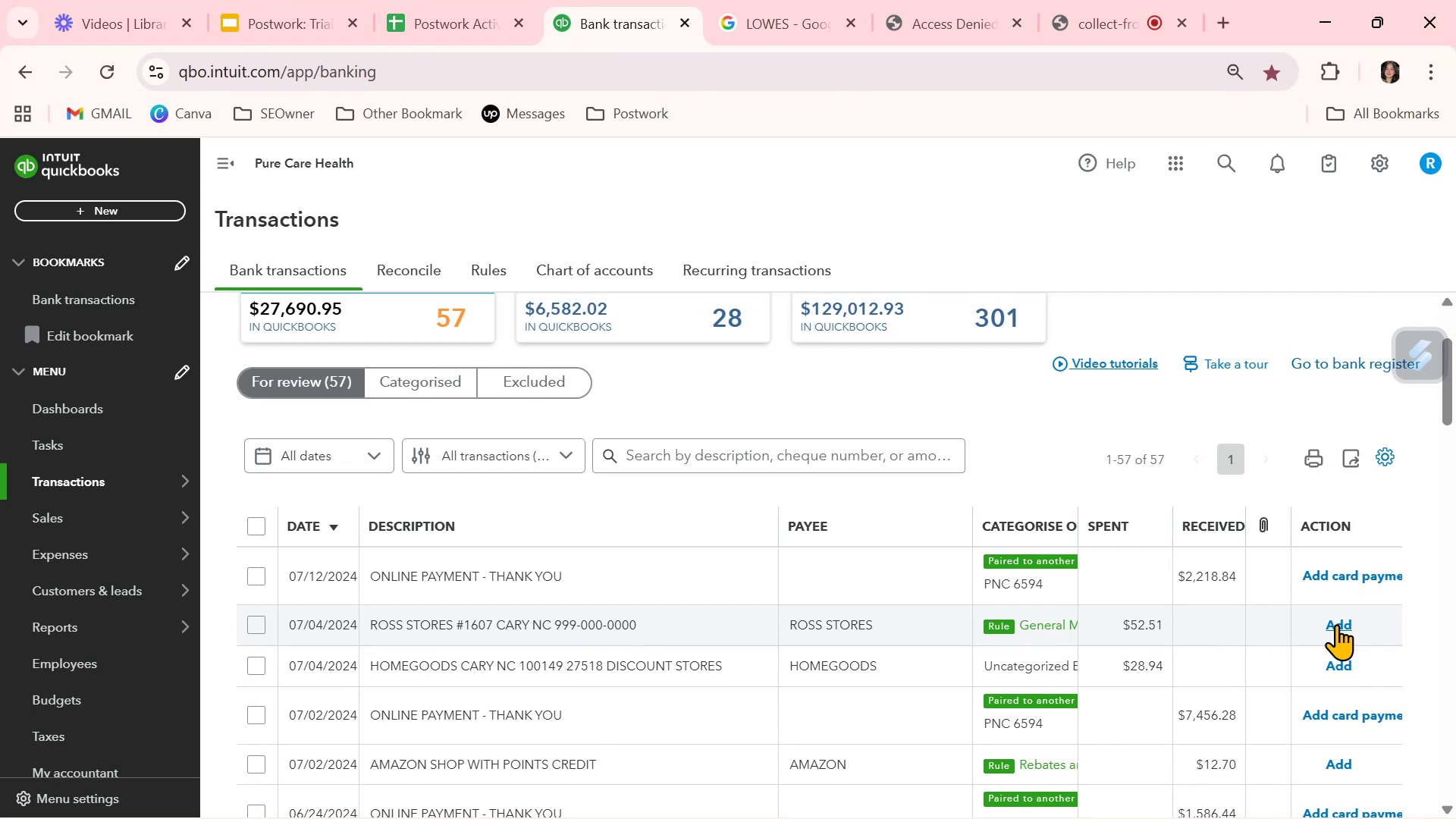 
left_click([1335, 623])
 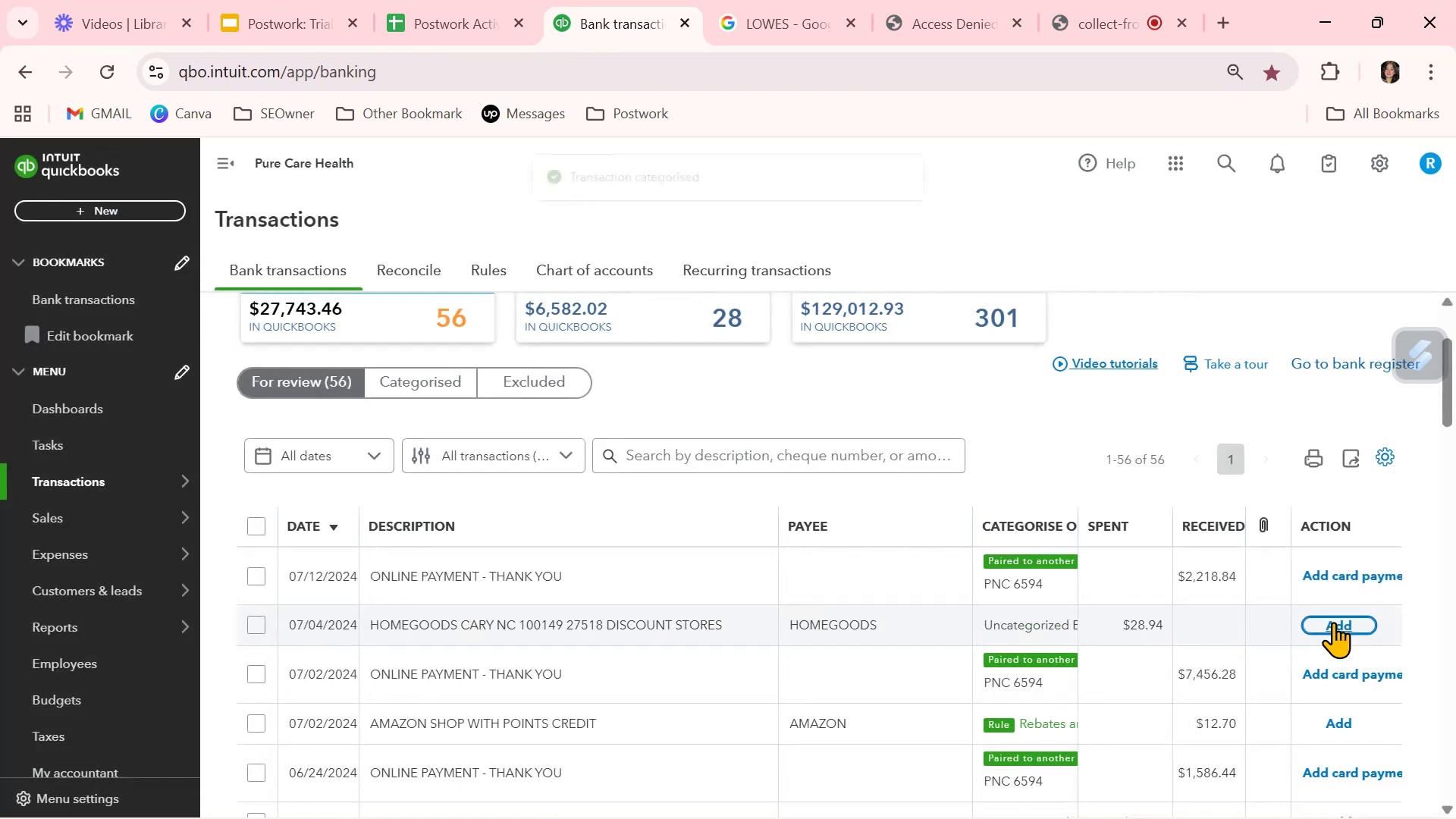 
scroll: coordinate [1304, 645], scroll_direction: down, amount: 6.0
 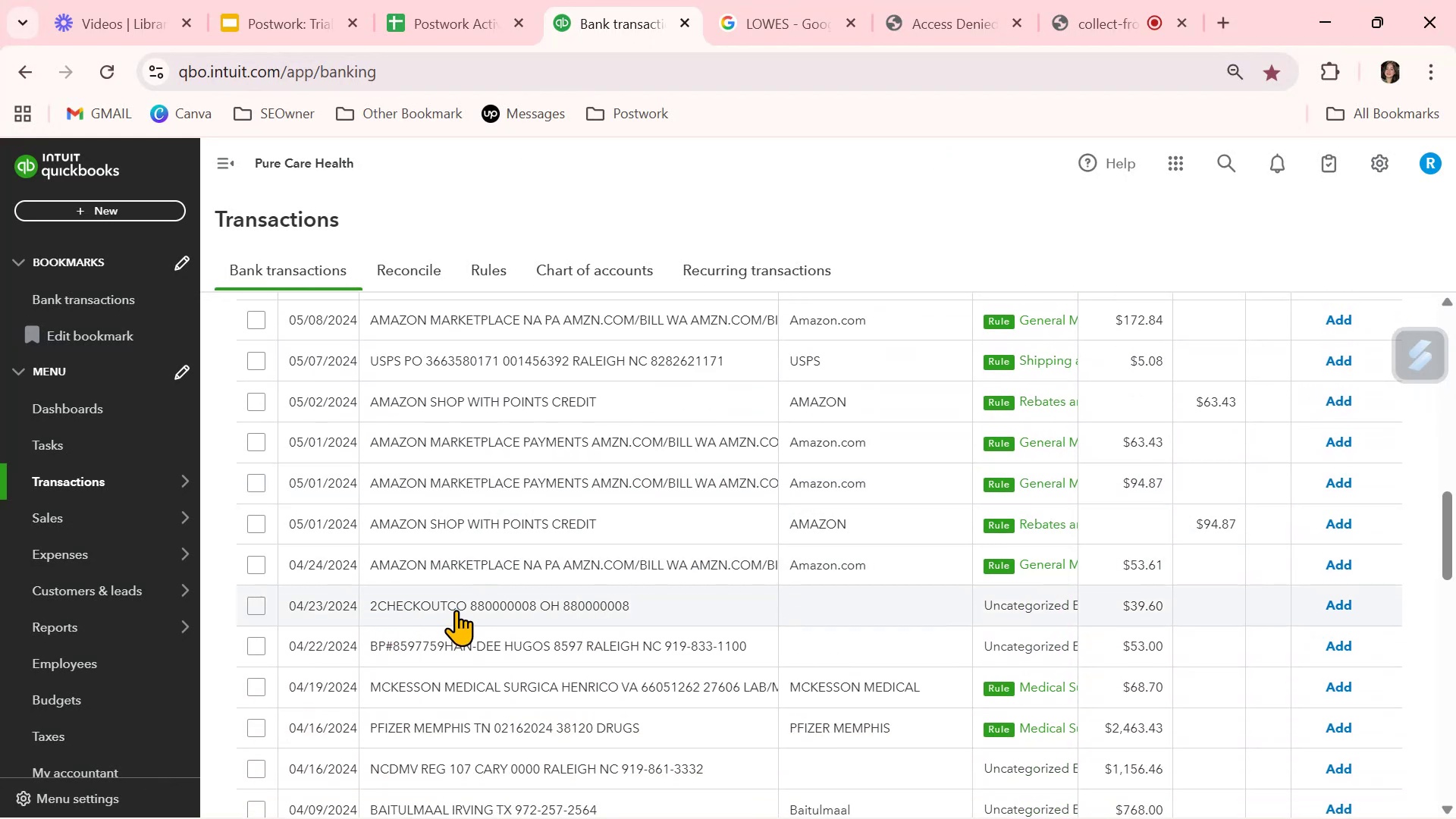 
left_click_drag(start_coordinate=[464, 610], to_coordinate=[359, 625])
 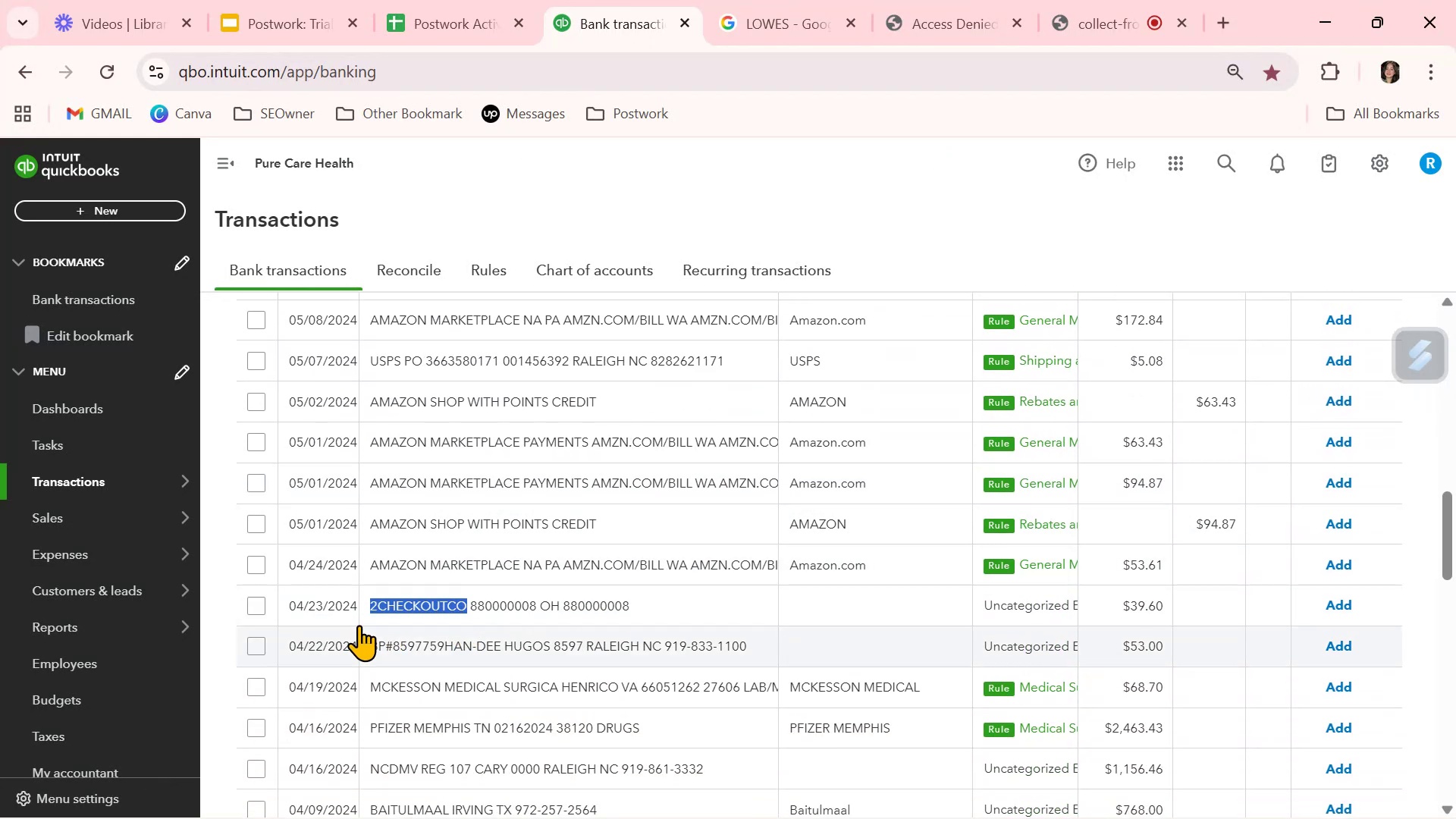 
key(Control+ControlLeft)
 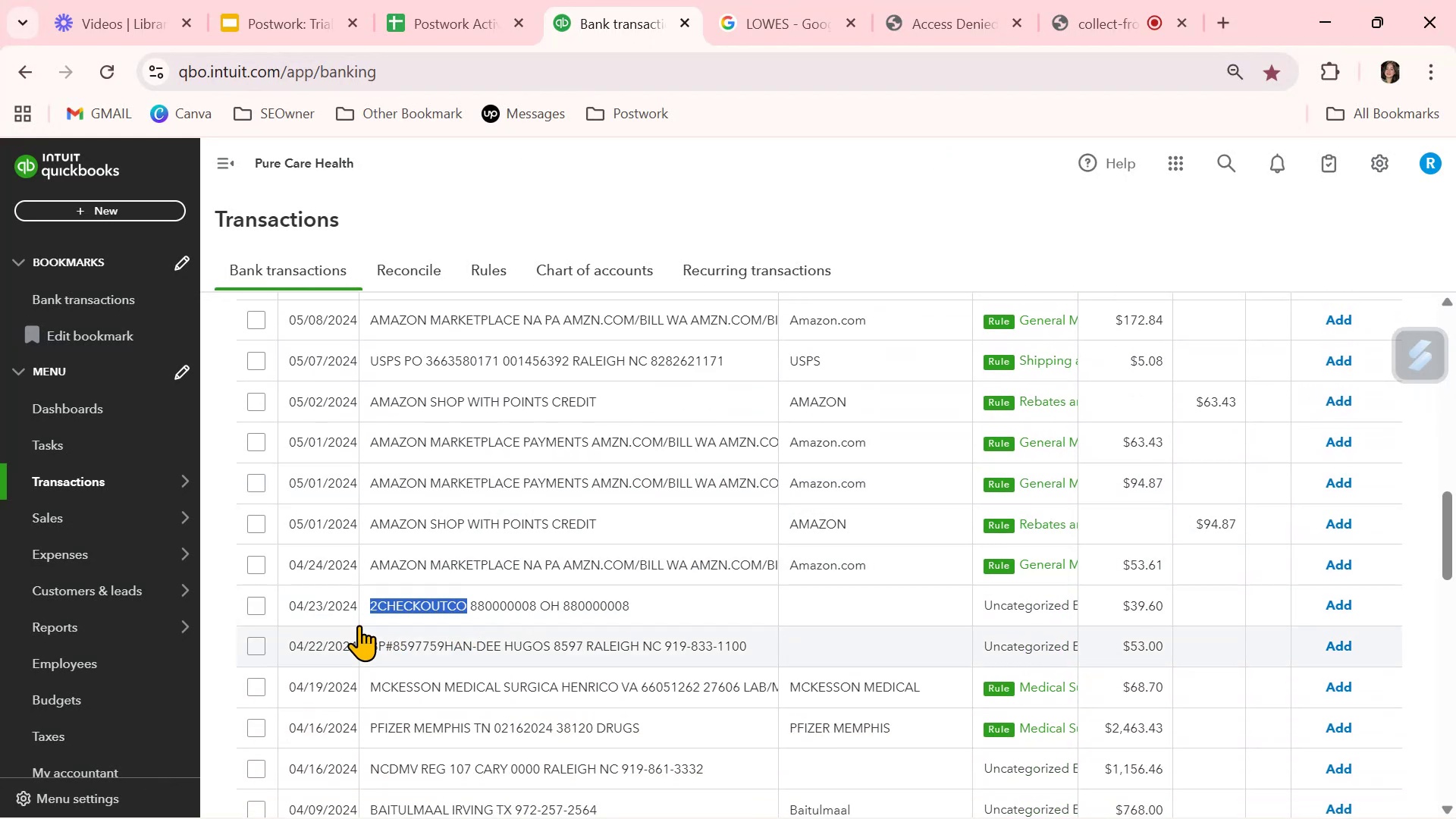 
key(Control+C)
 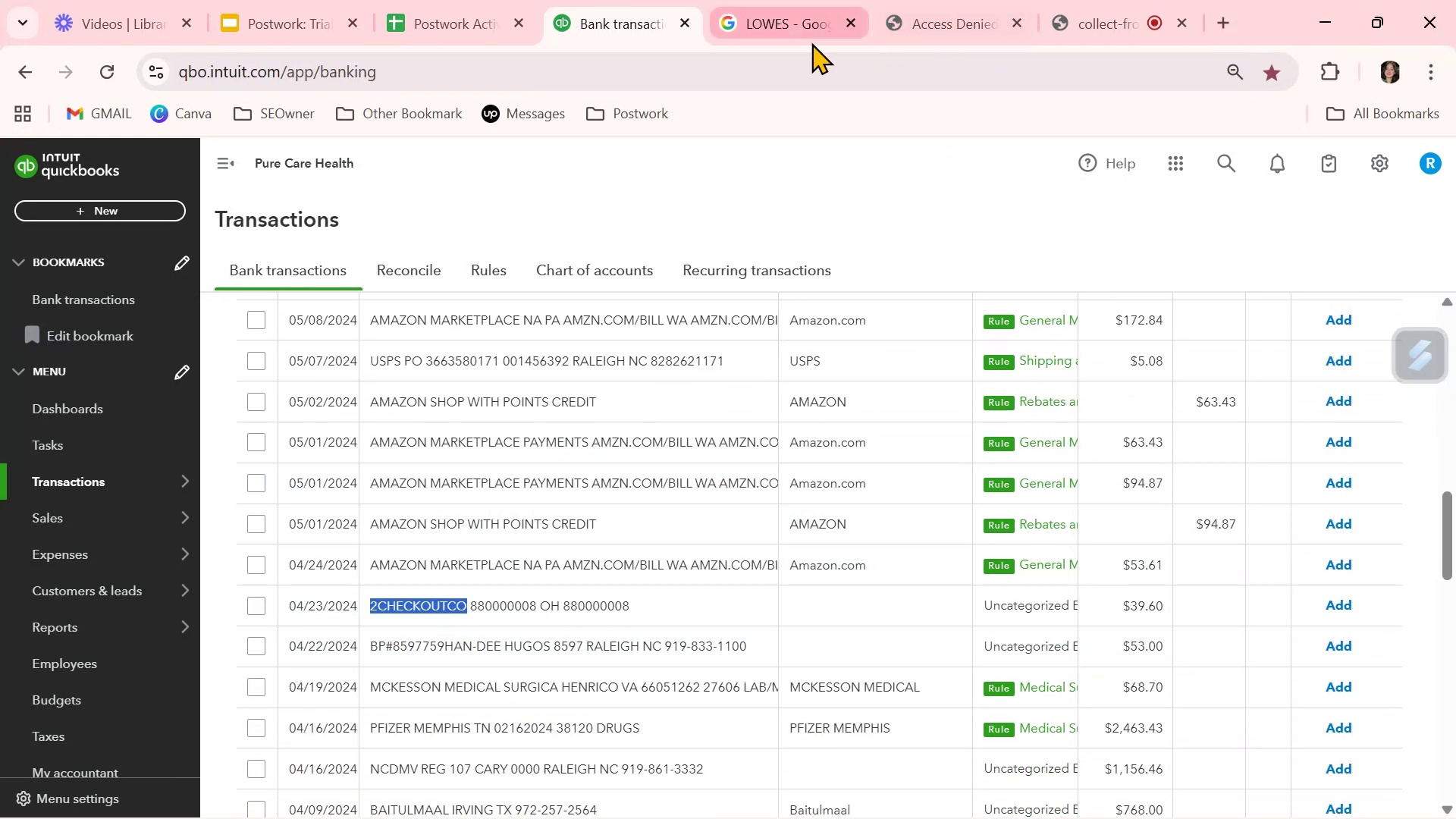 
left_click([807, 14])
 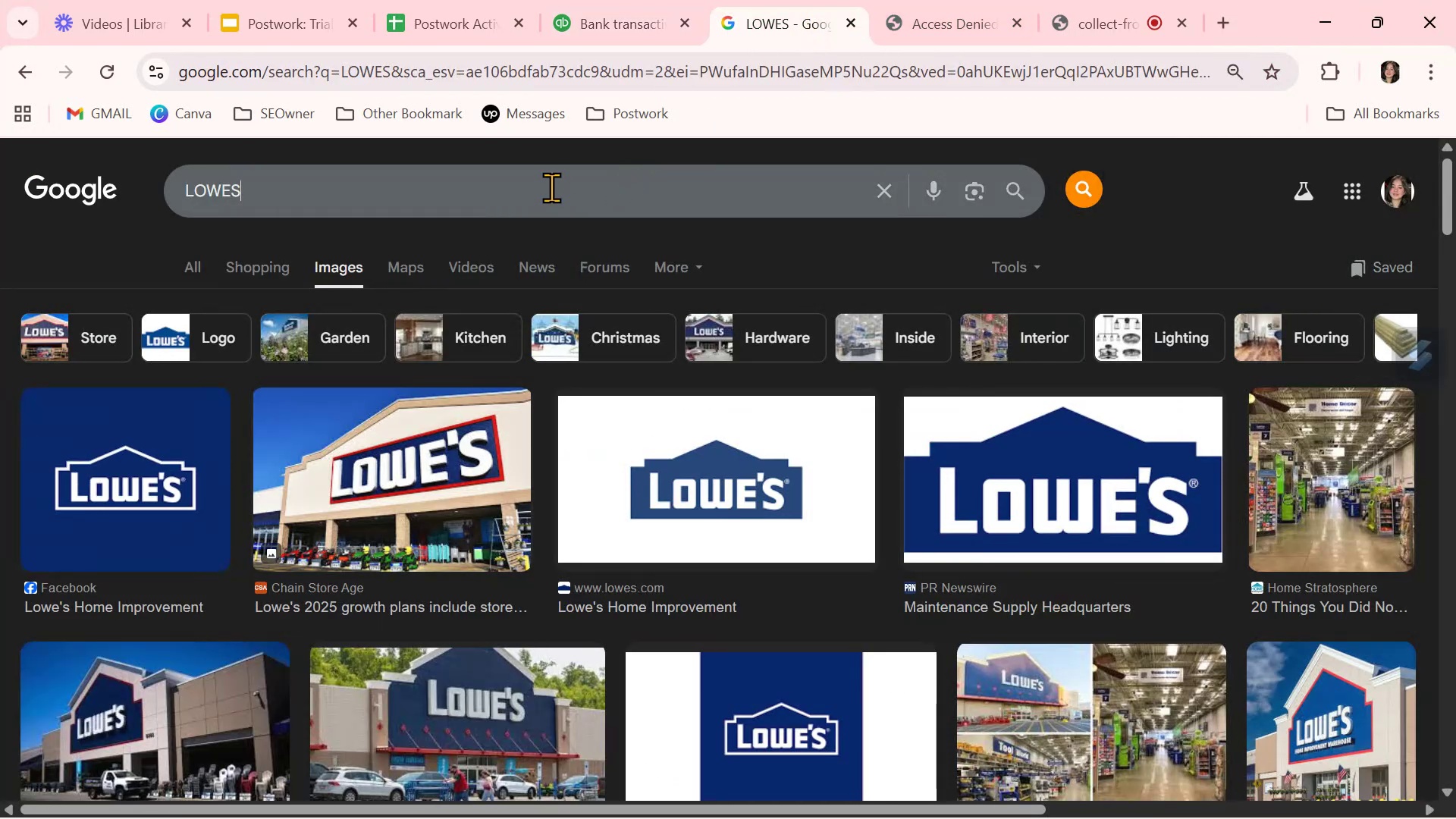 
double_click([551, 187])
 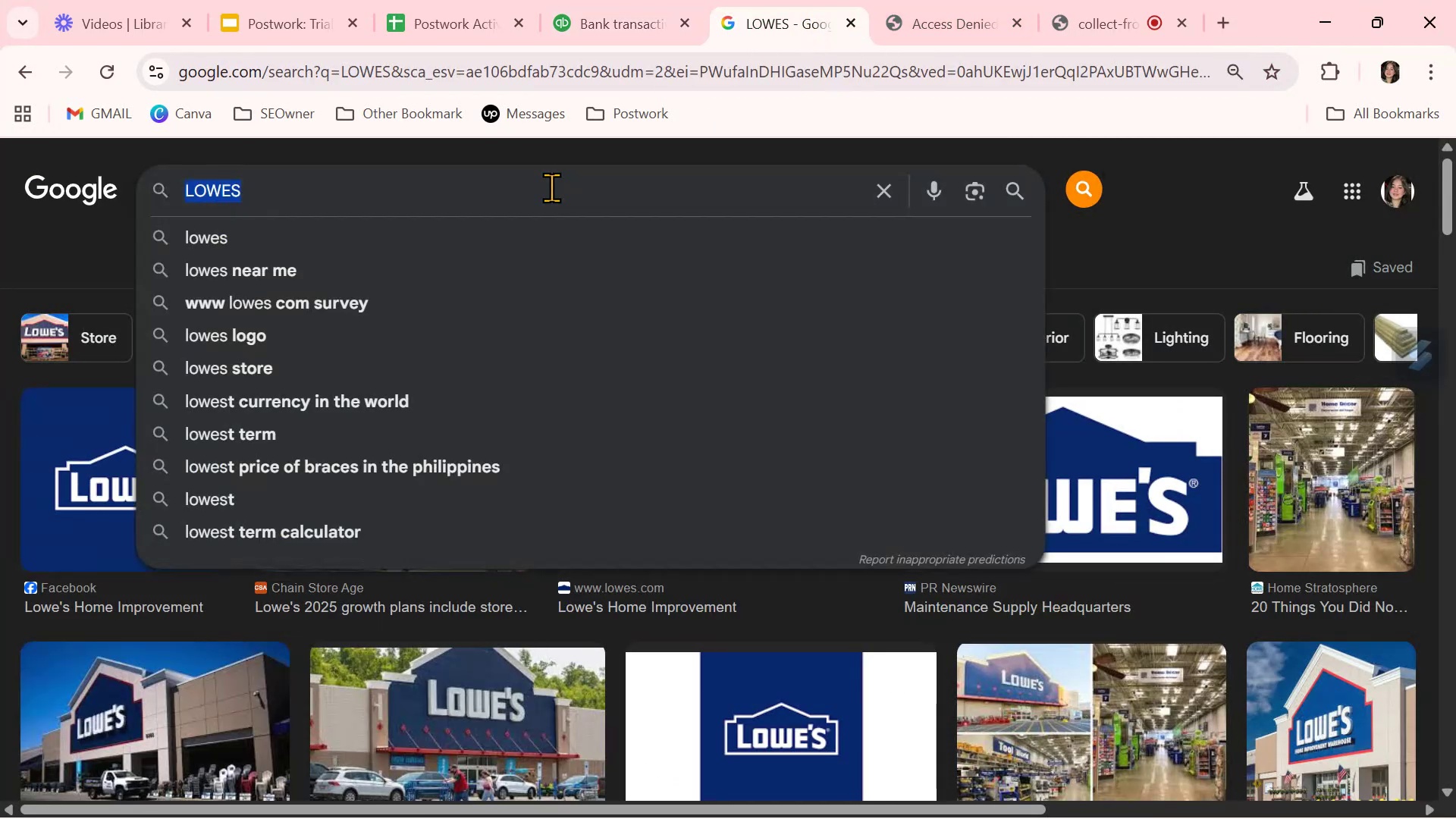 
triple_click([551, 187])
 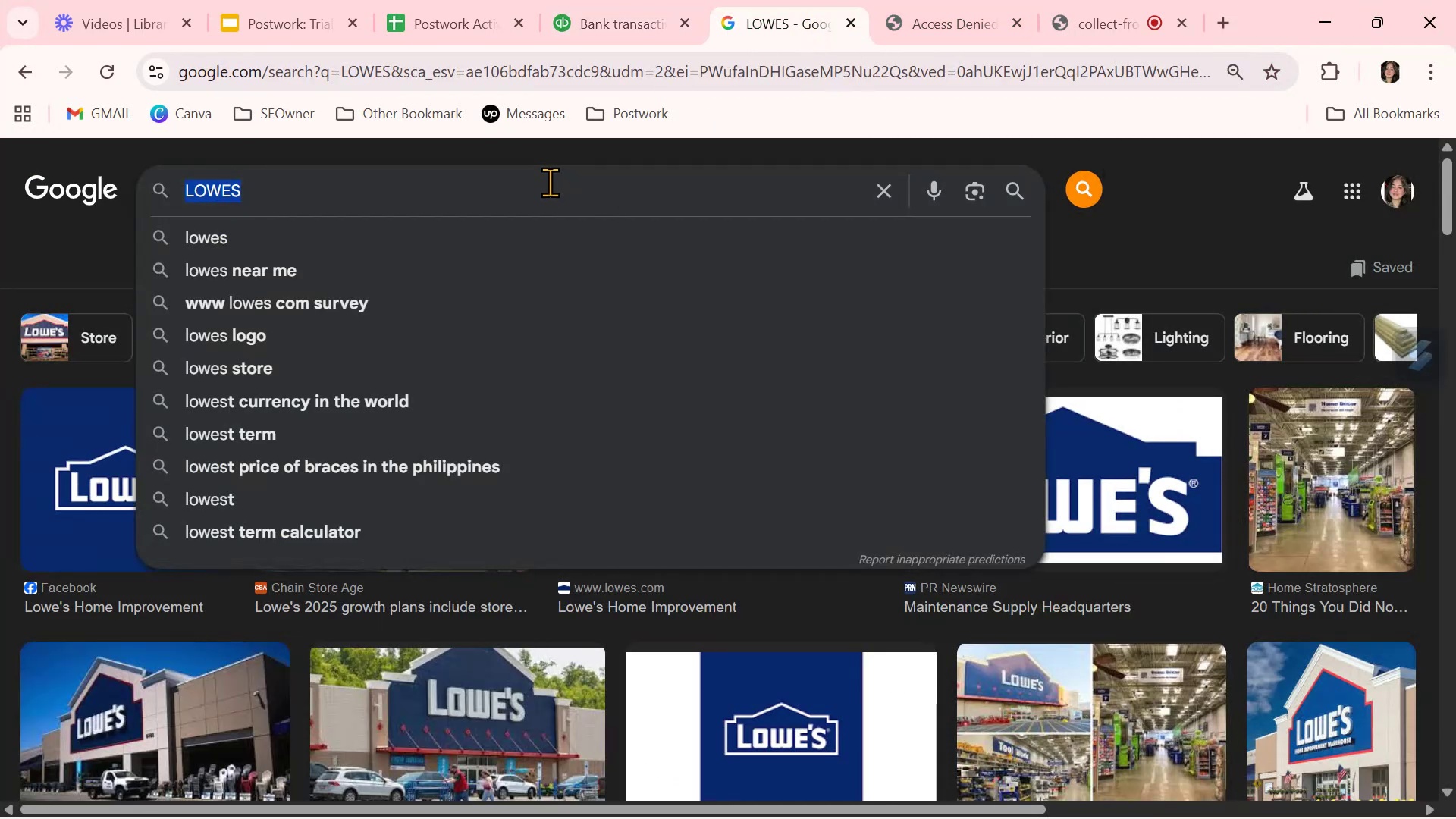 
key(Control+ControlLeft)
 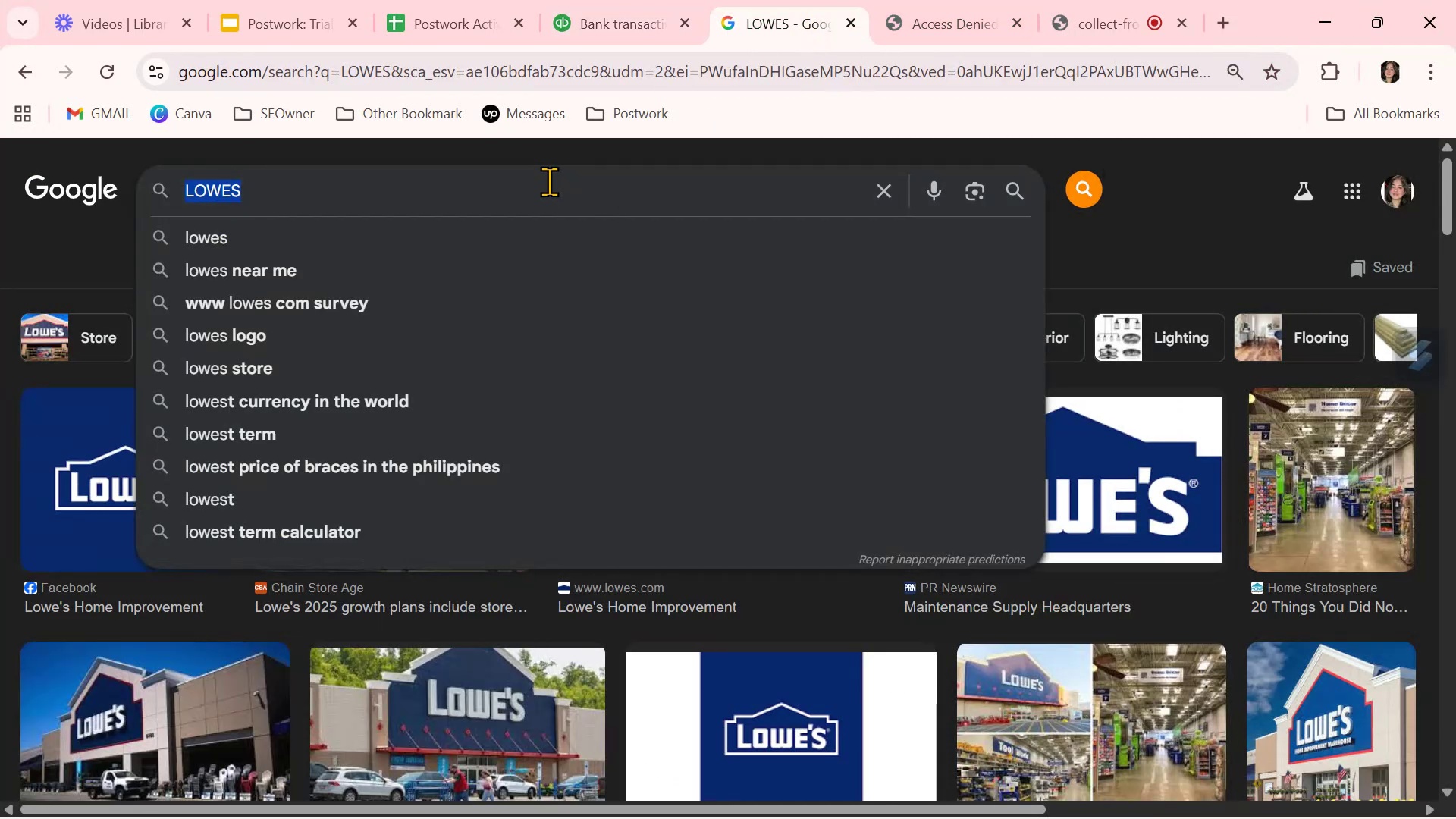 
key(Control+V)
 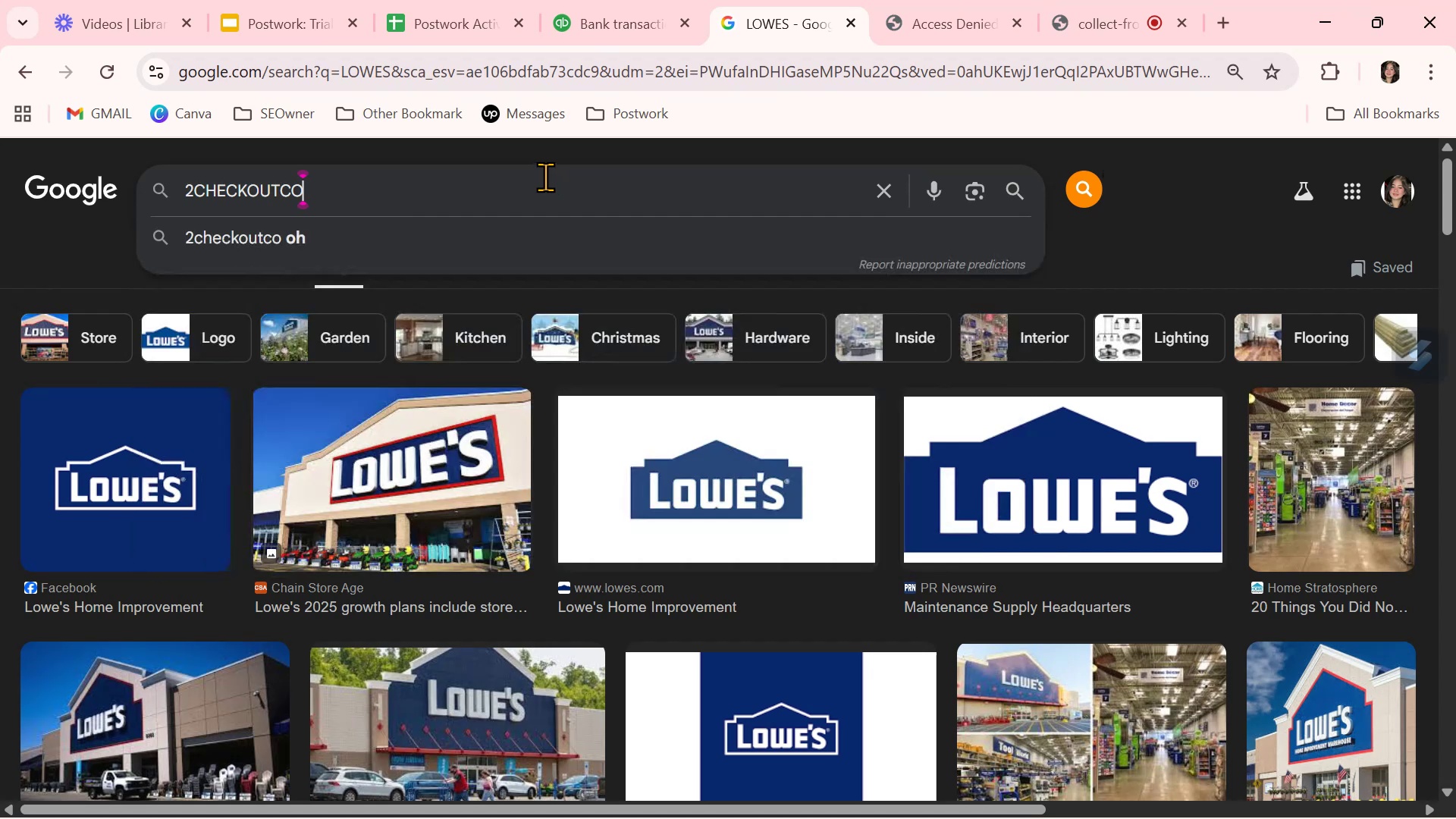 
key(NumpadEnter)
 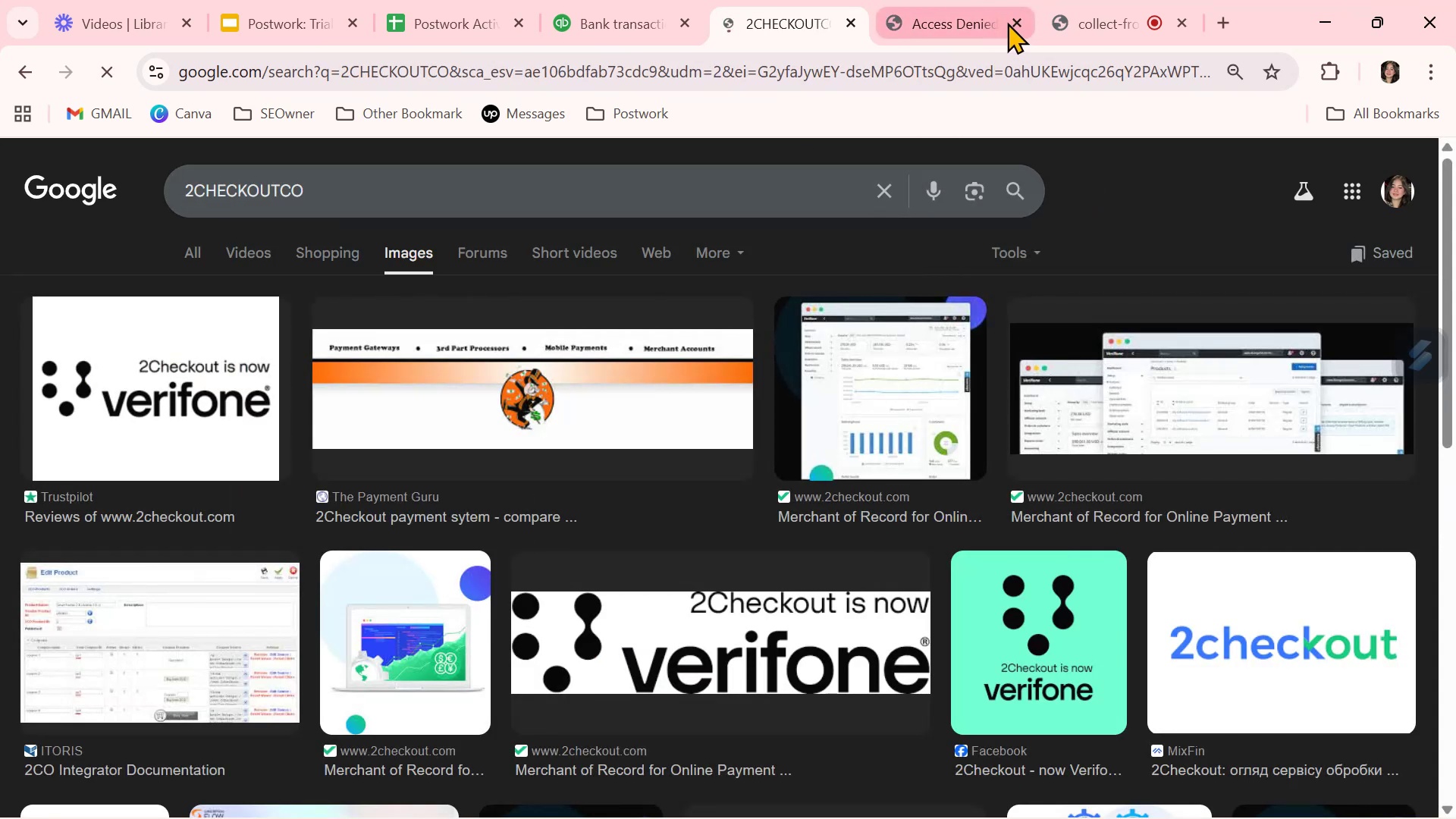 
left_click([1014, 22])
 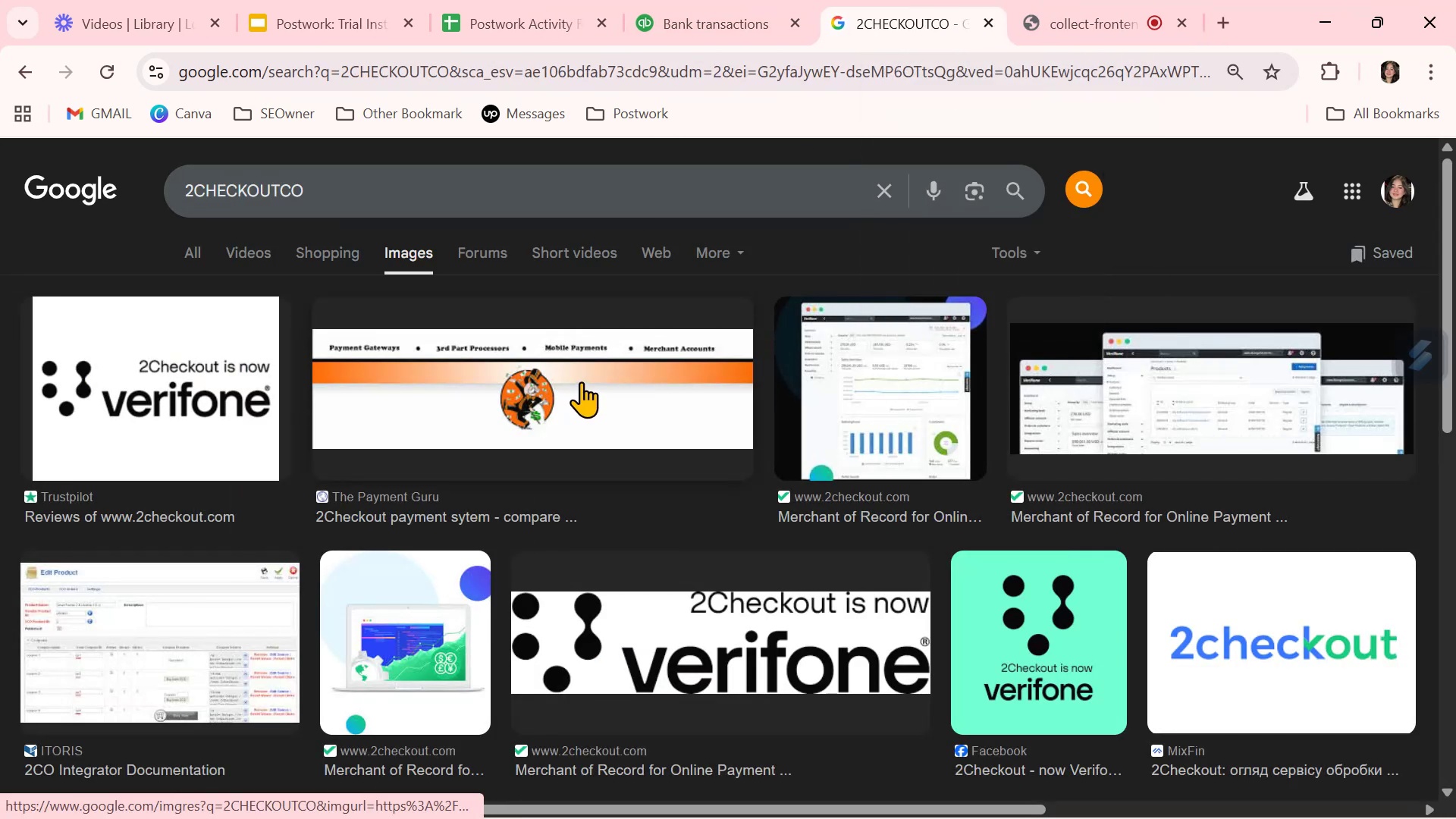 
scroll: coordinate [581, 380], scroll_direction: down, amount: 1.0
 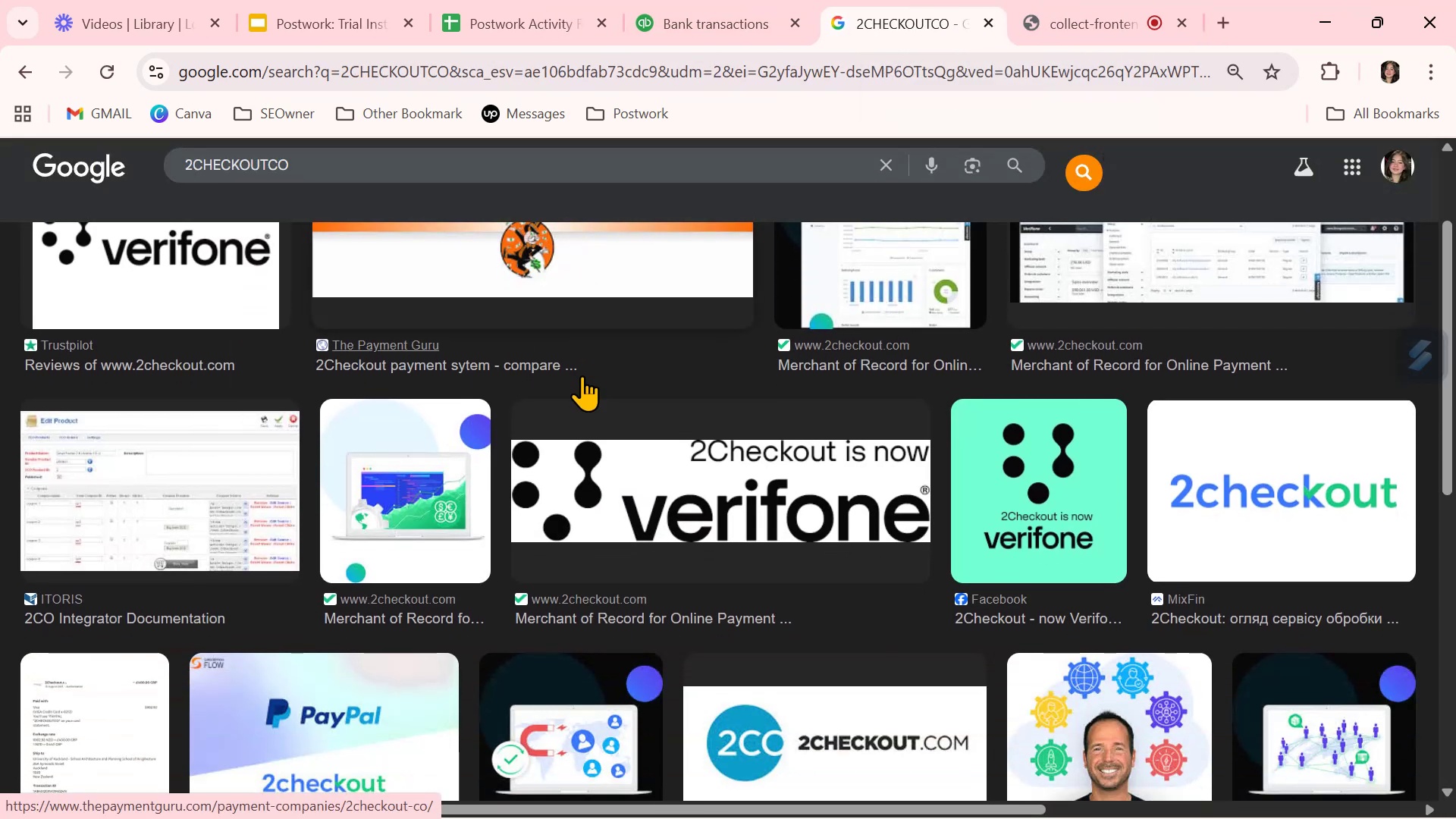 
left_click([701, 26])
 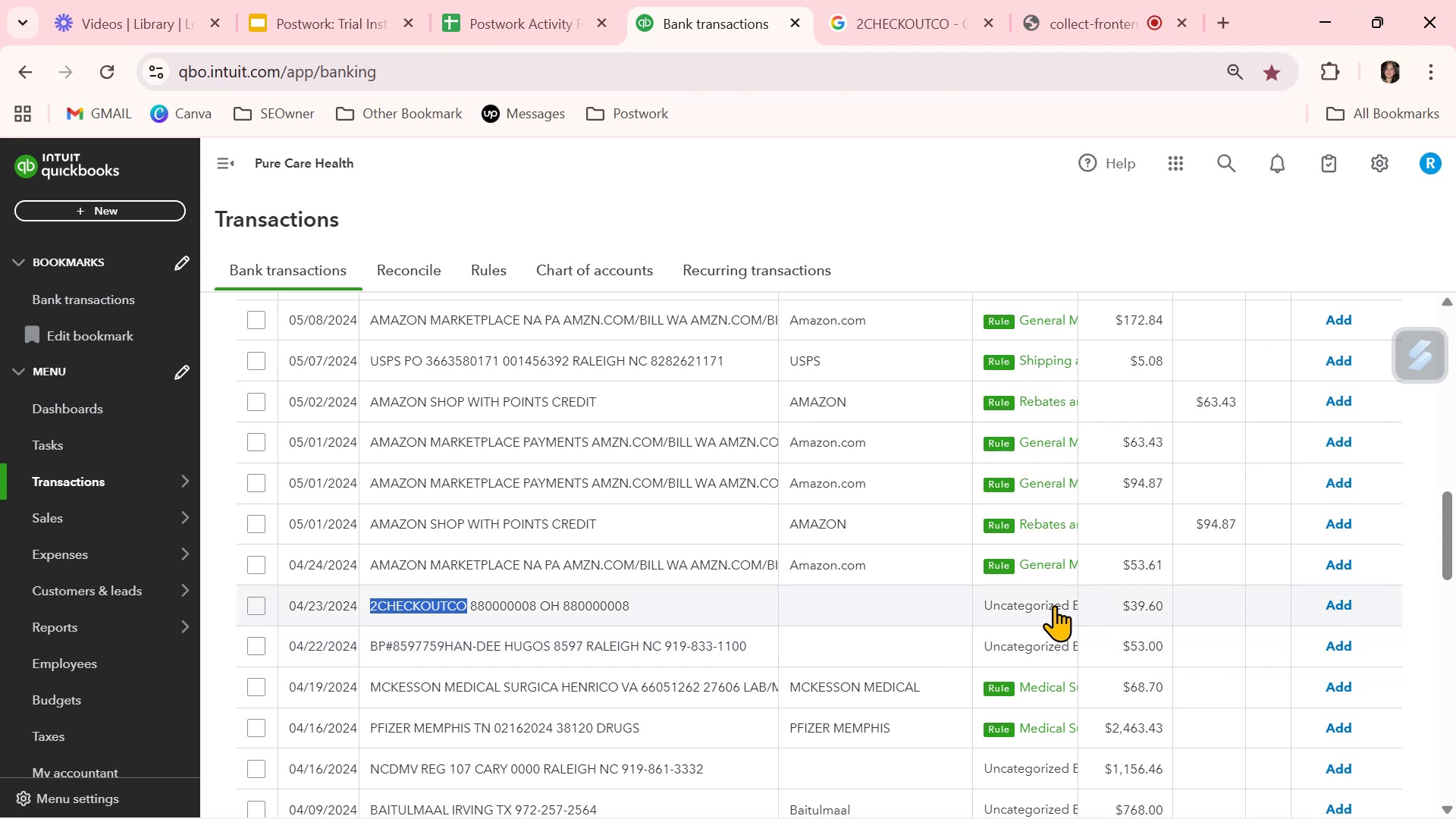 
left_click([1054, 605])
 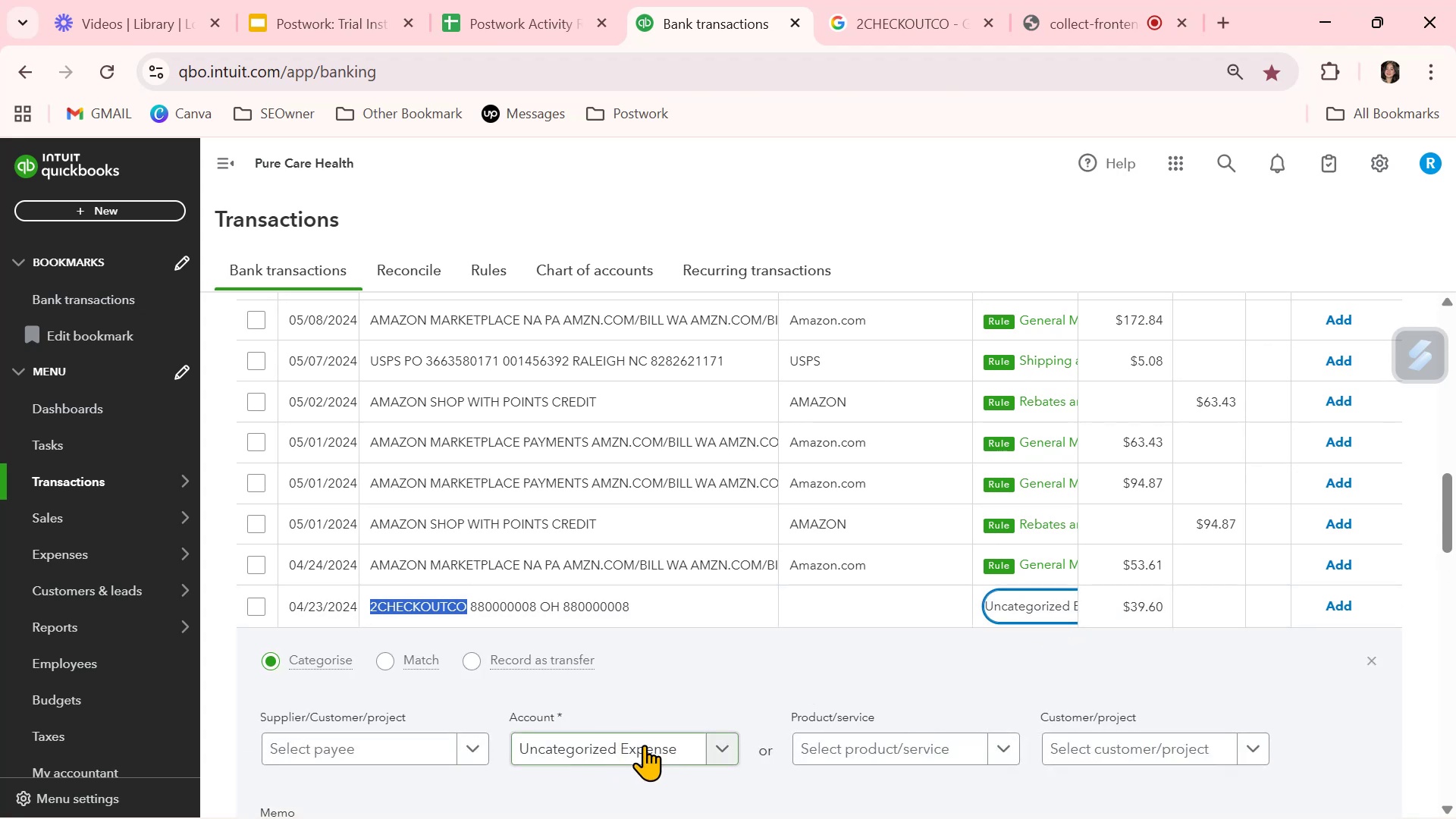 
left_click([734, 737])
 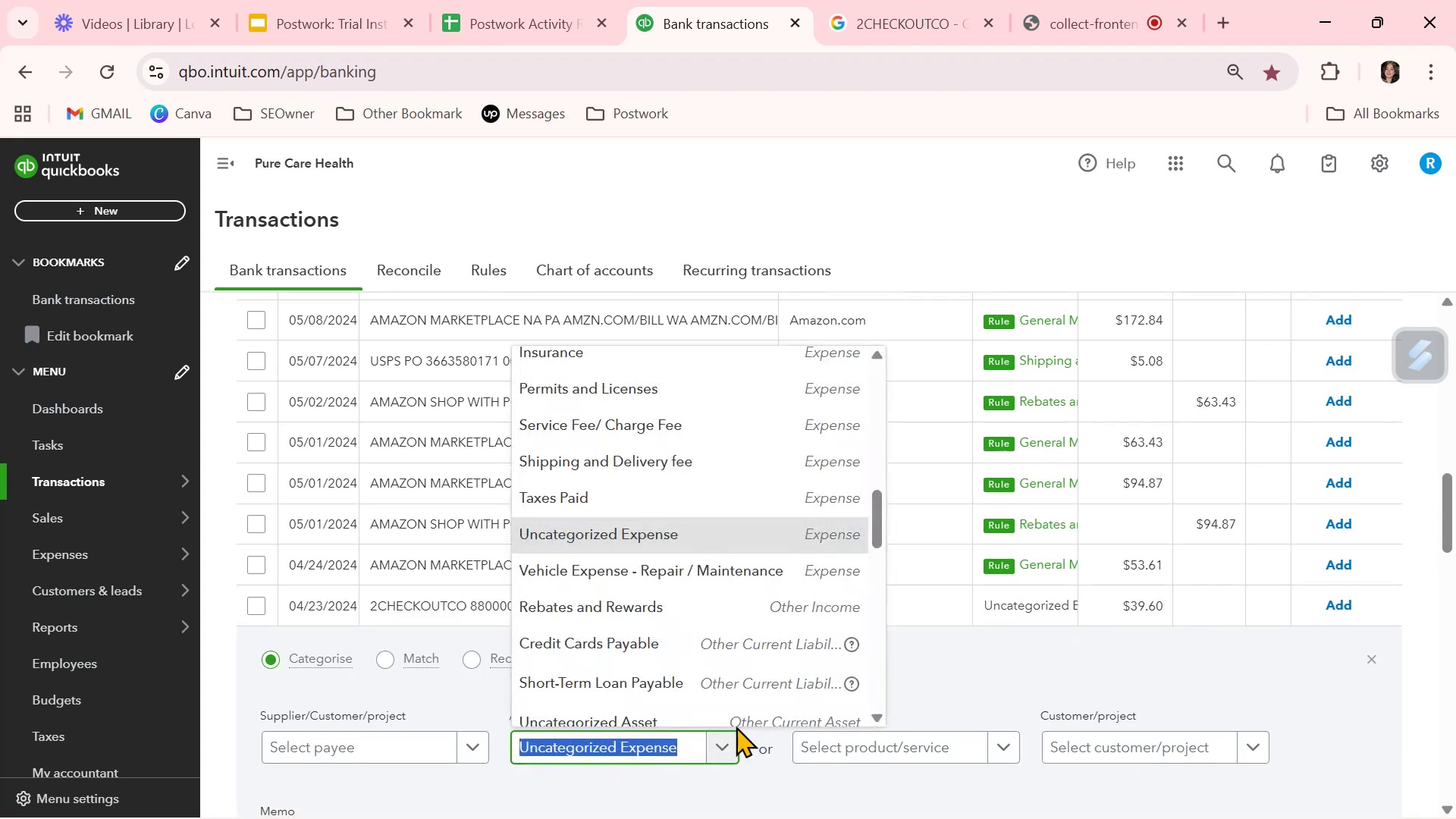 
mouse_move([742, 609])
 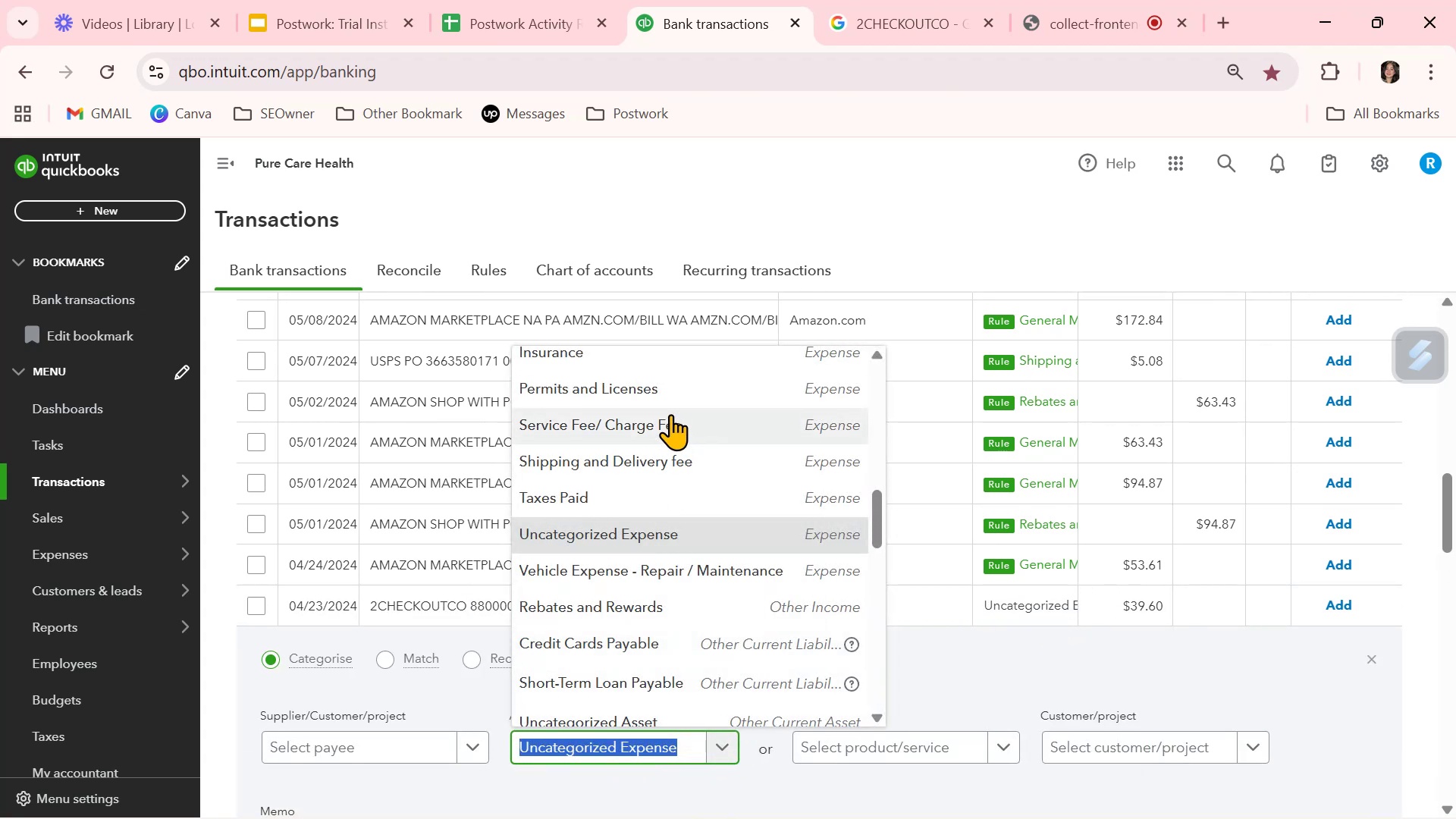 
left_click([670, 418])
 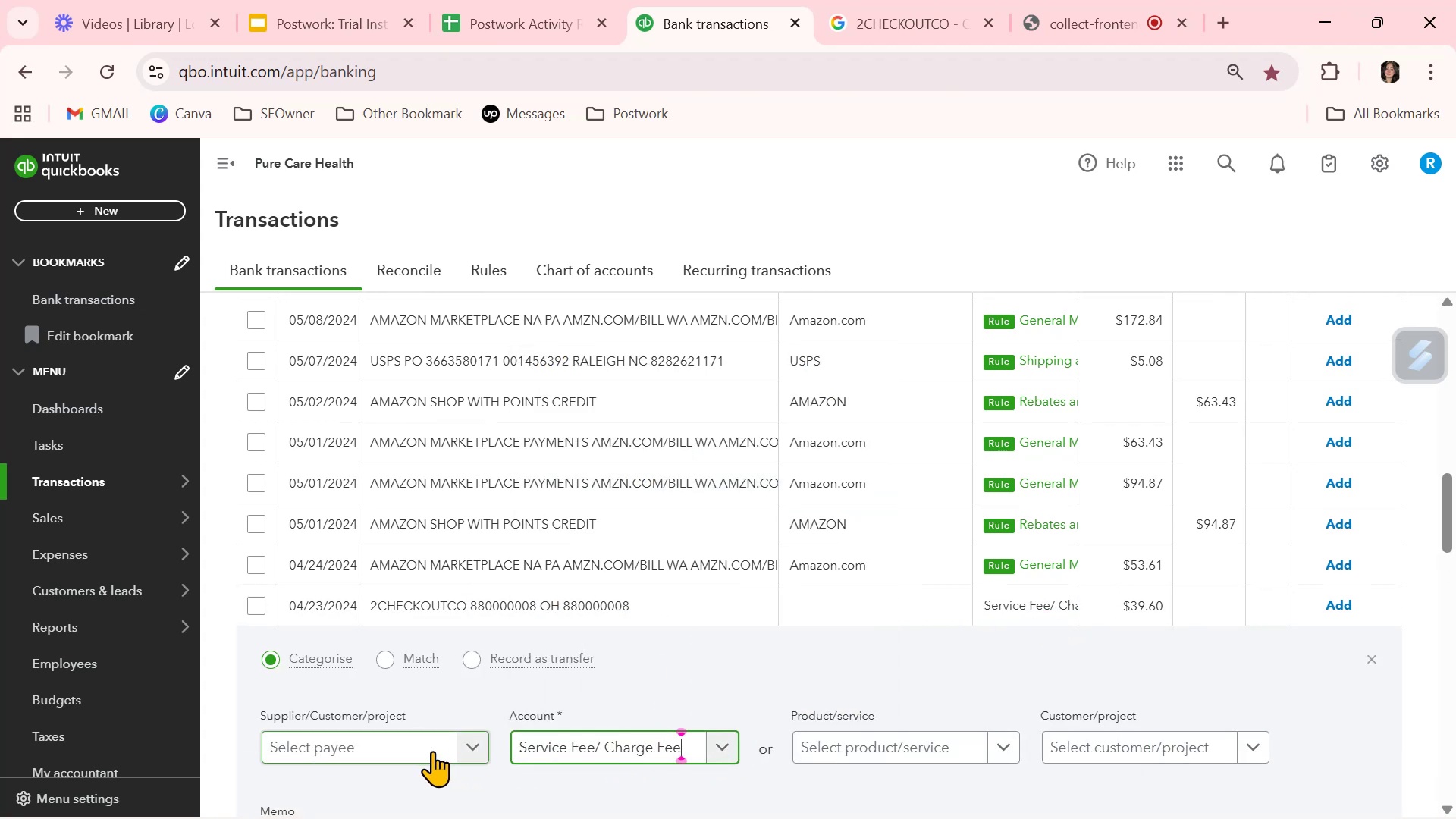 
left_click([432, 751])
 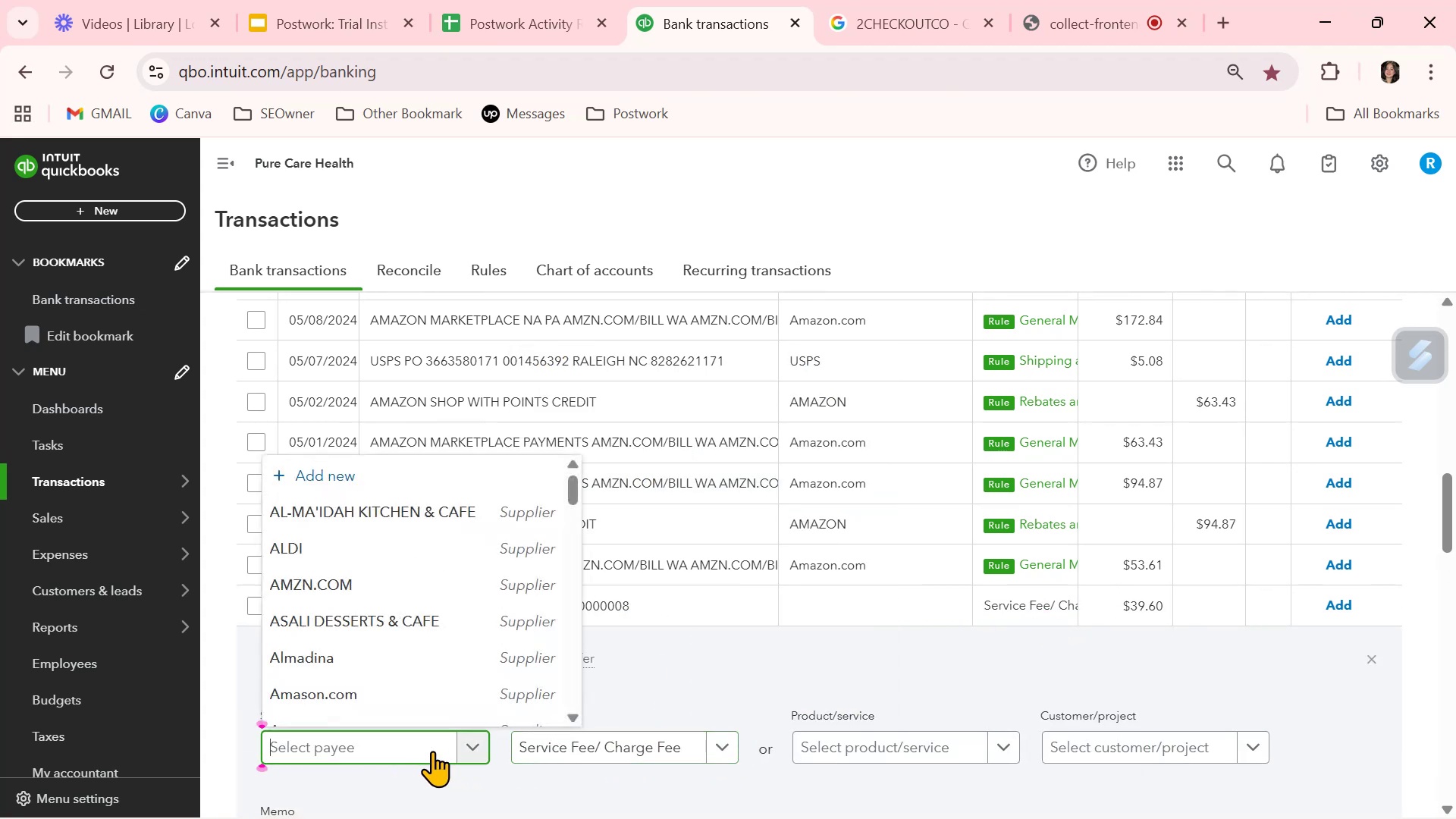 
key(Control+ControlLeft)
 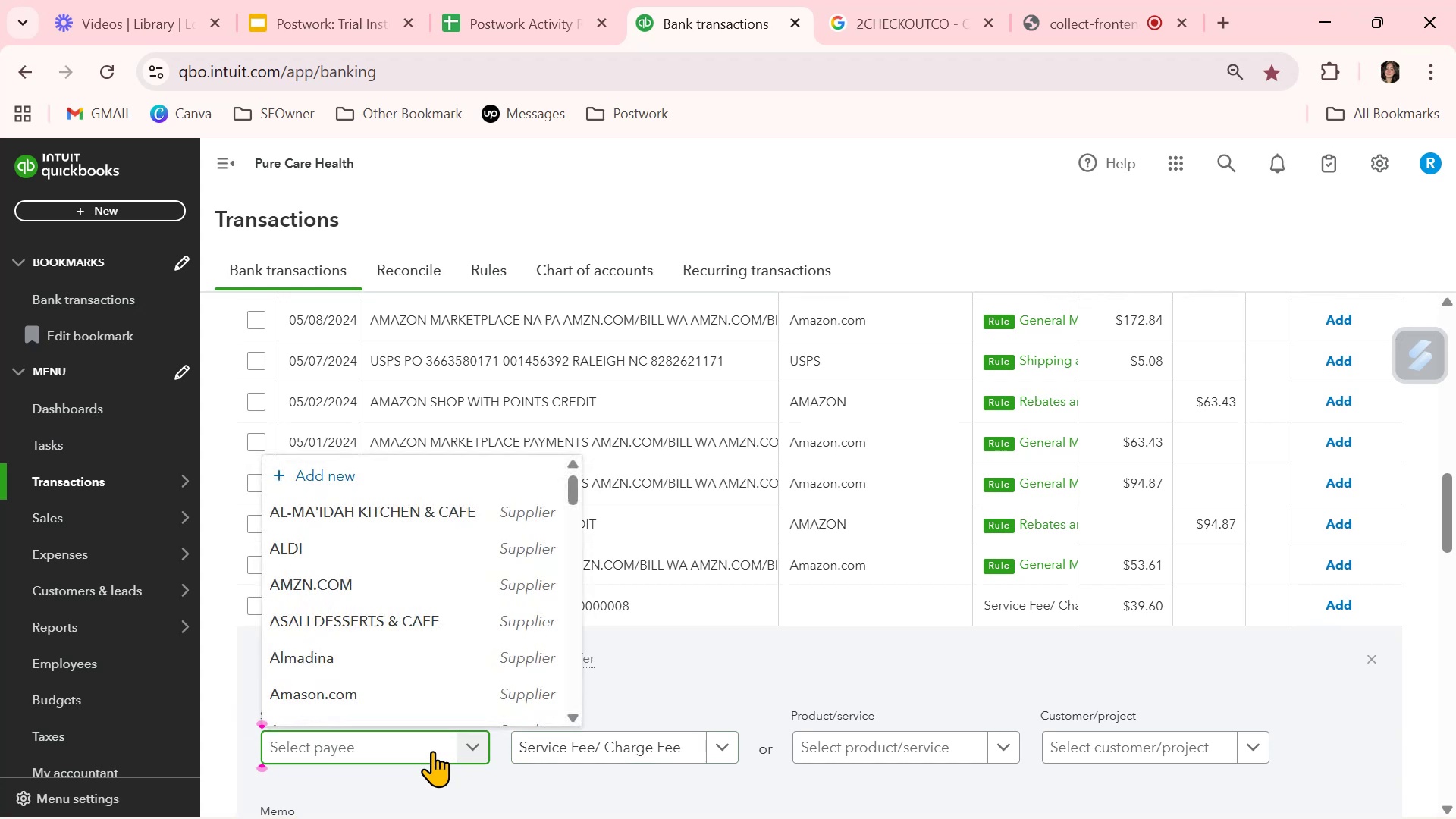 
key(Control+V)
 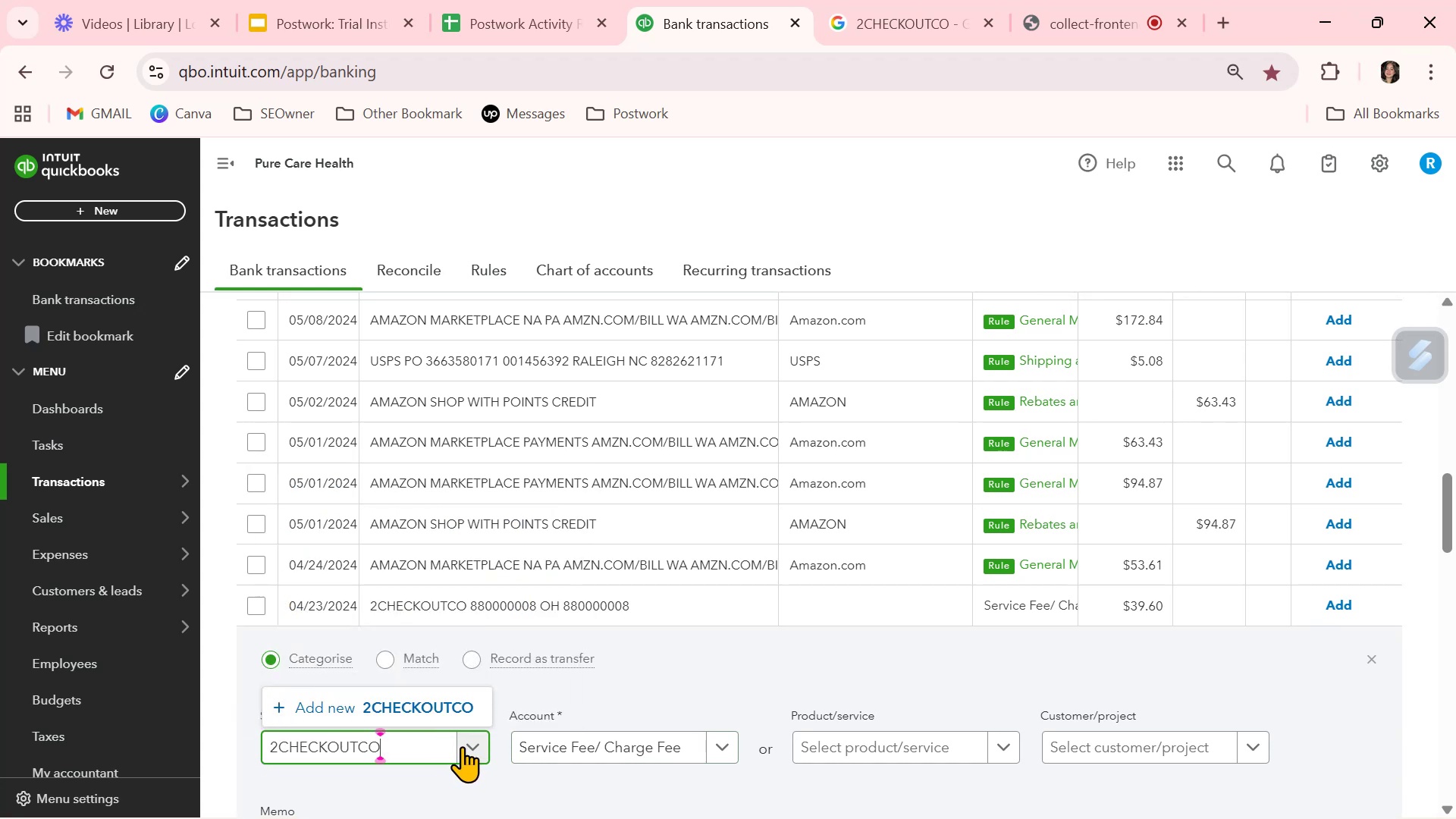 
left_click([455, 710])
 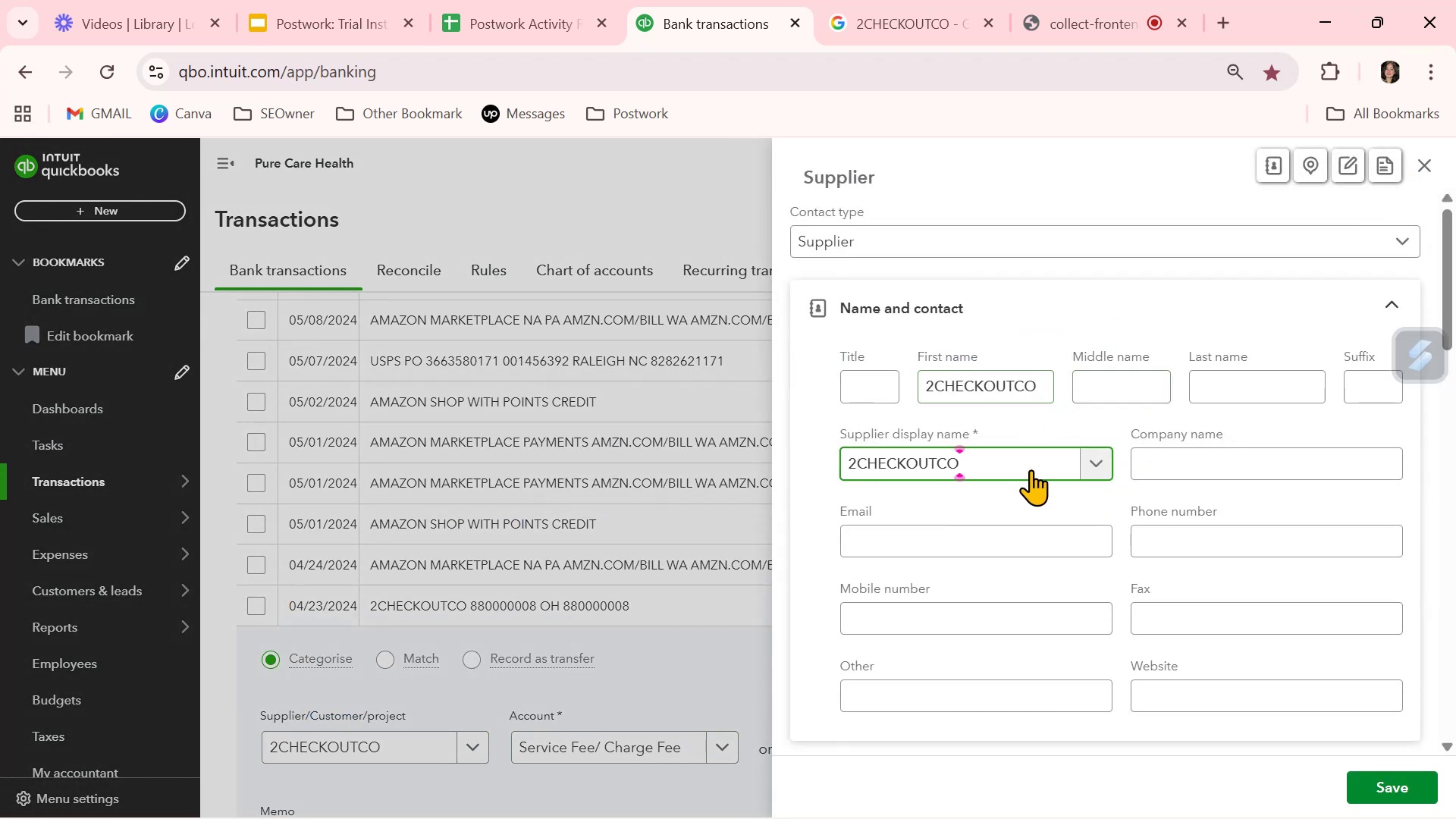 
double_click([1020, 392])
 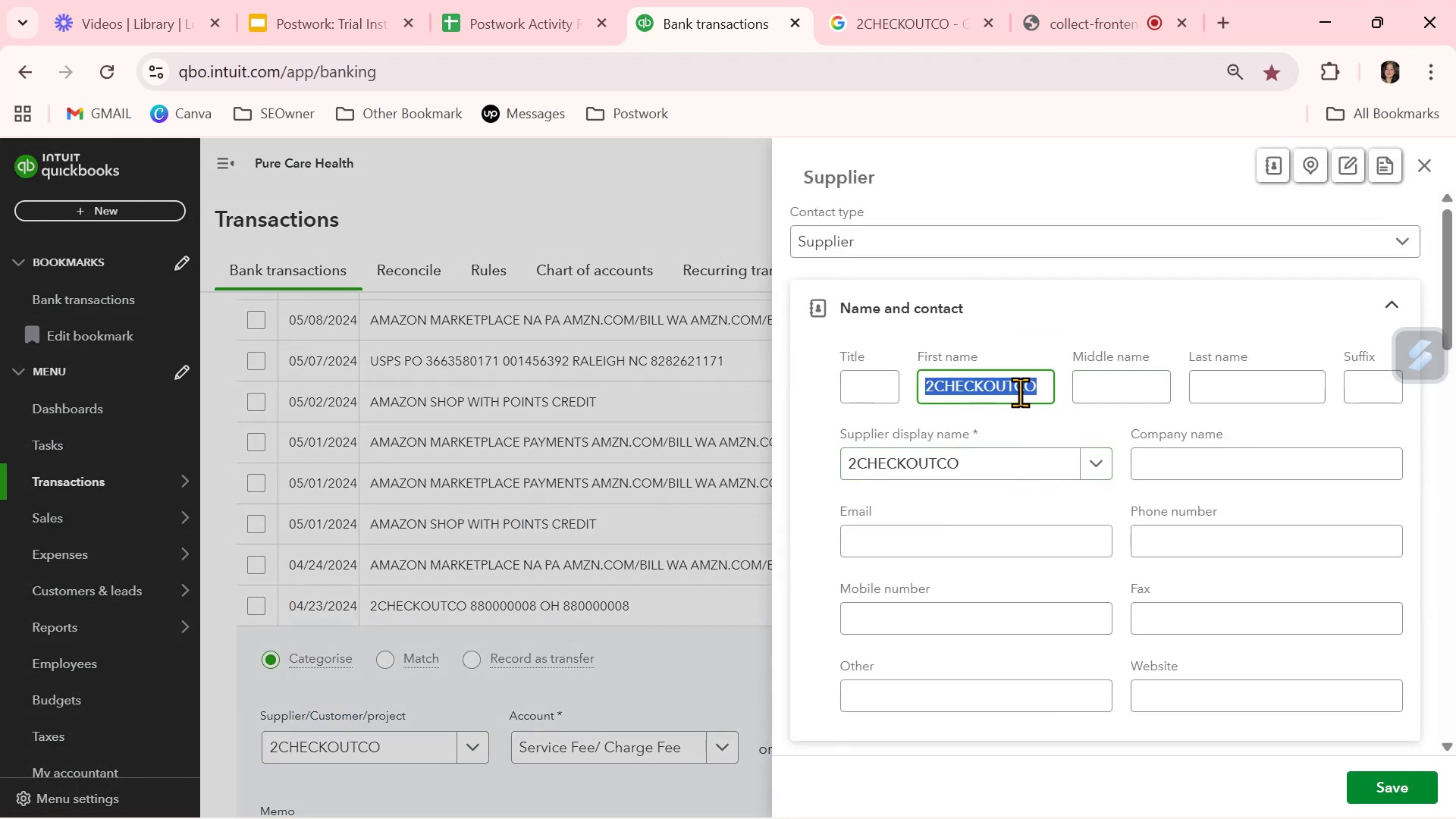 
key(Backspace)
 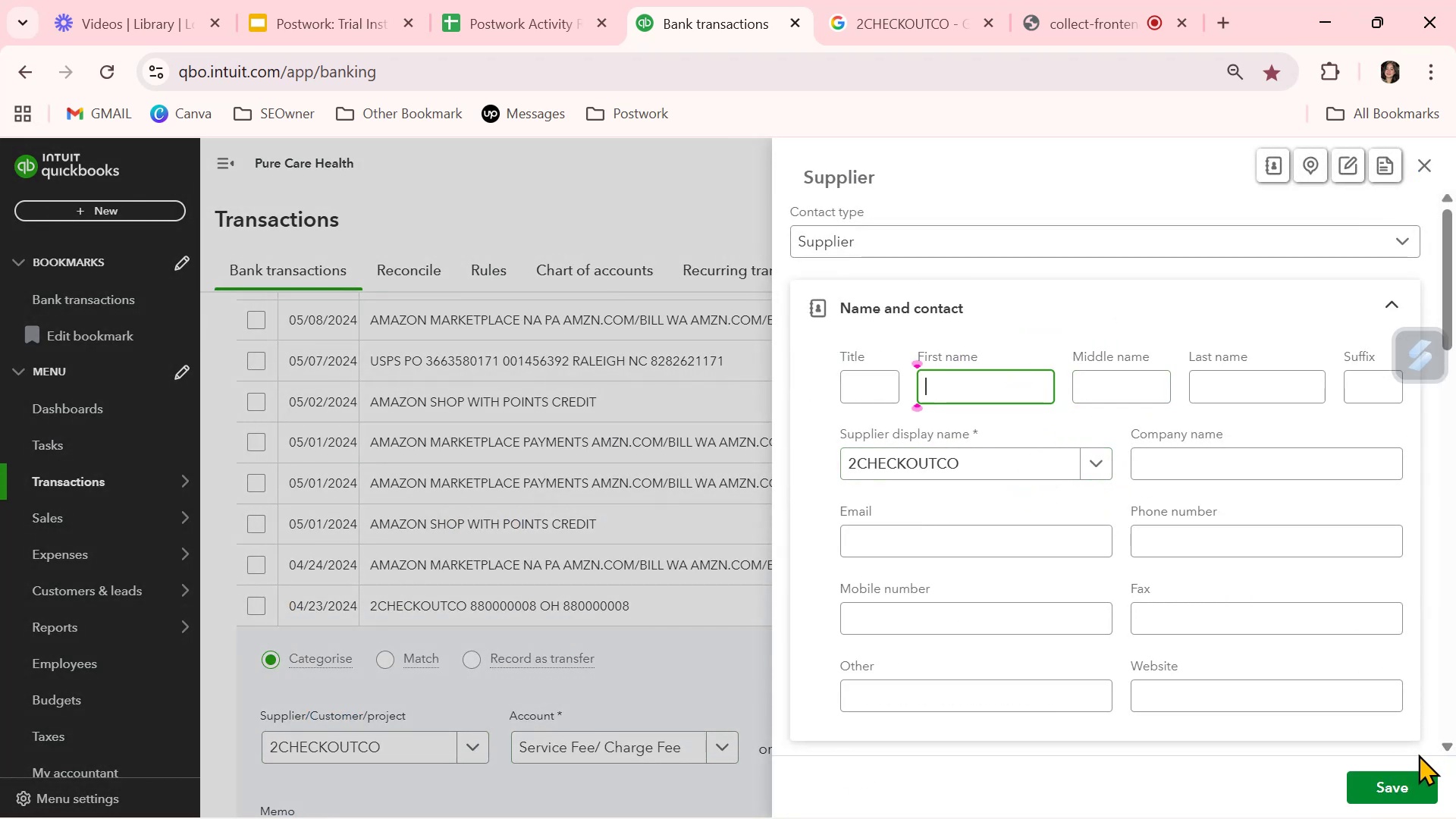 
left_click([1401, 787])
 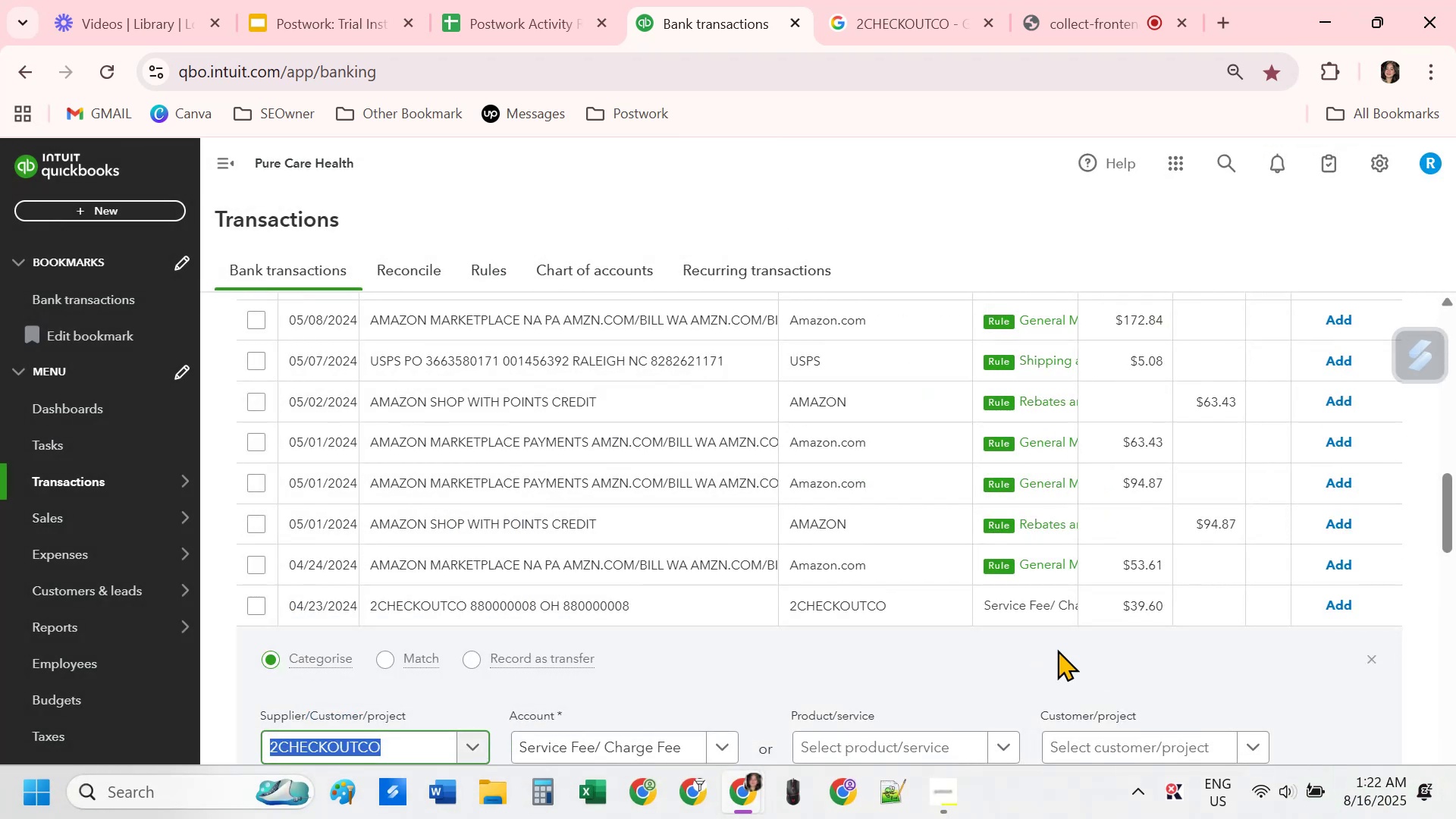 
scroll: coordinate [1054, 648], scroll_direction: down, amount: 1.0
 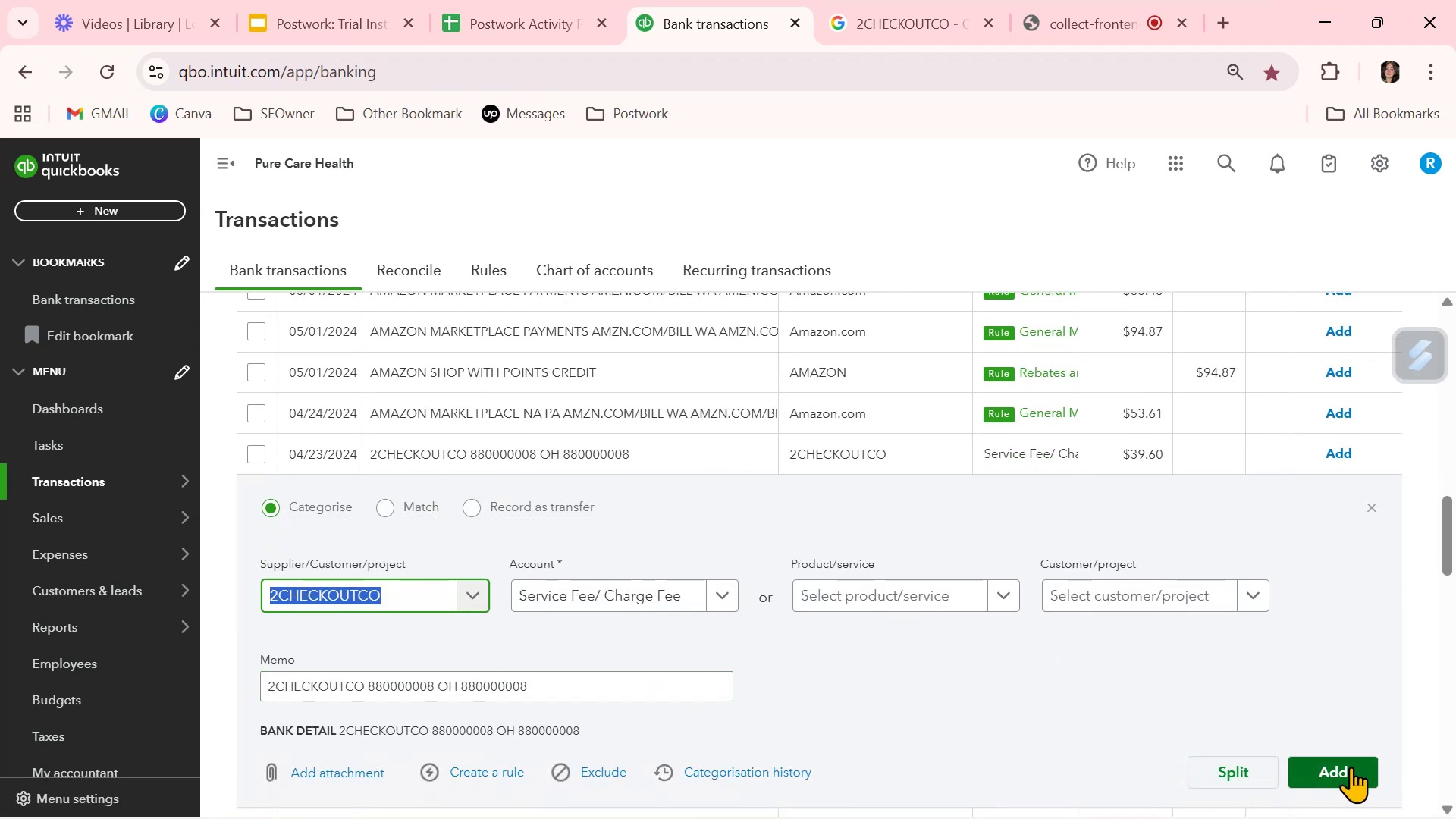 
left_click([1351, 767])
 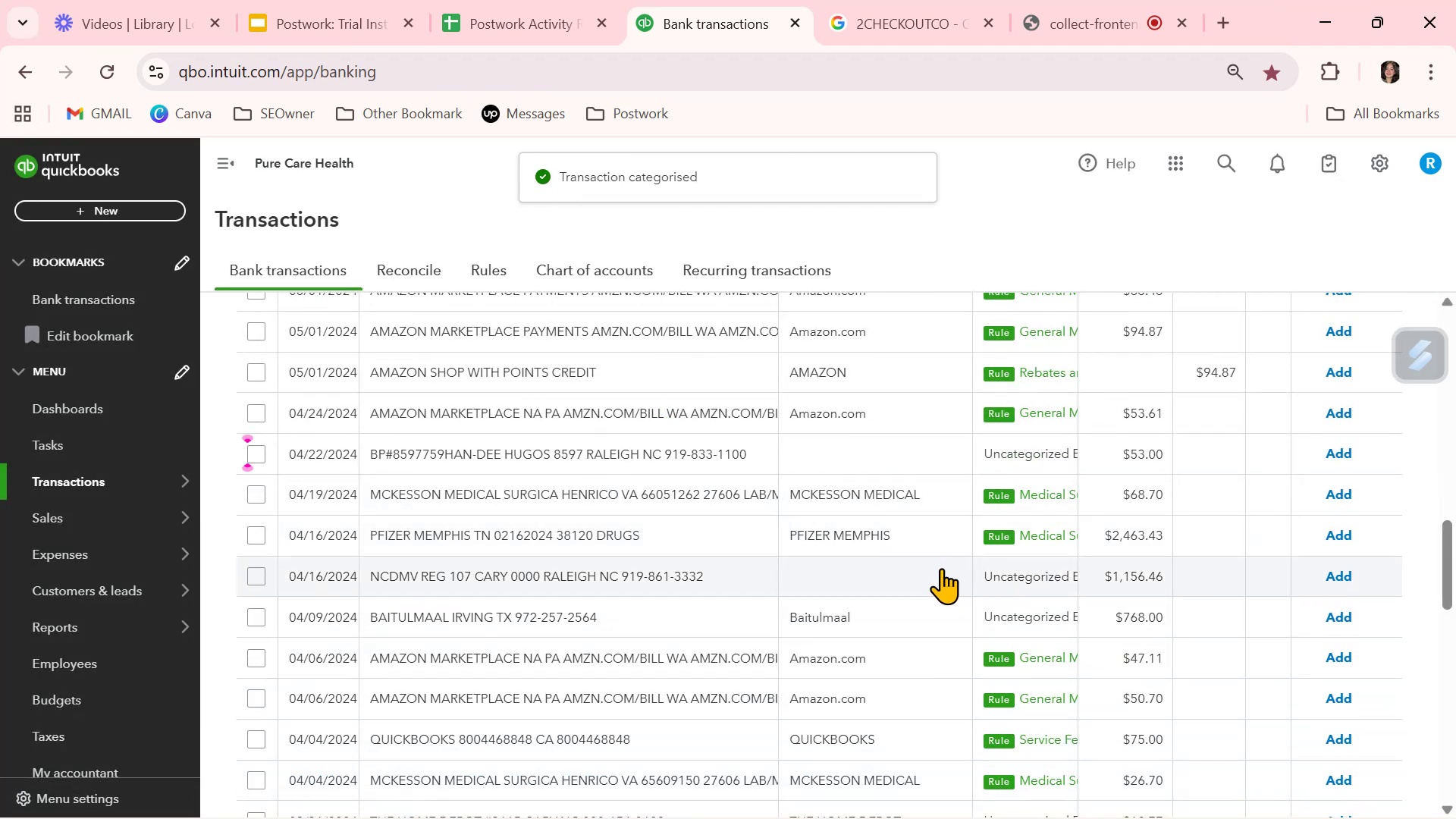 
wait(8.77)
 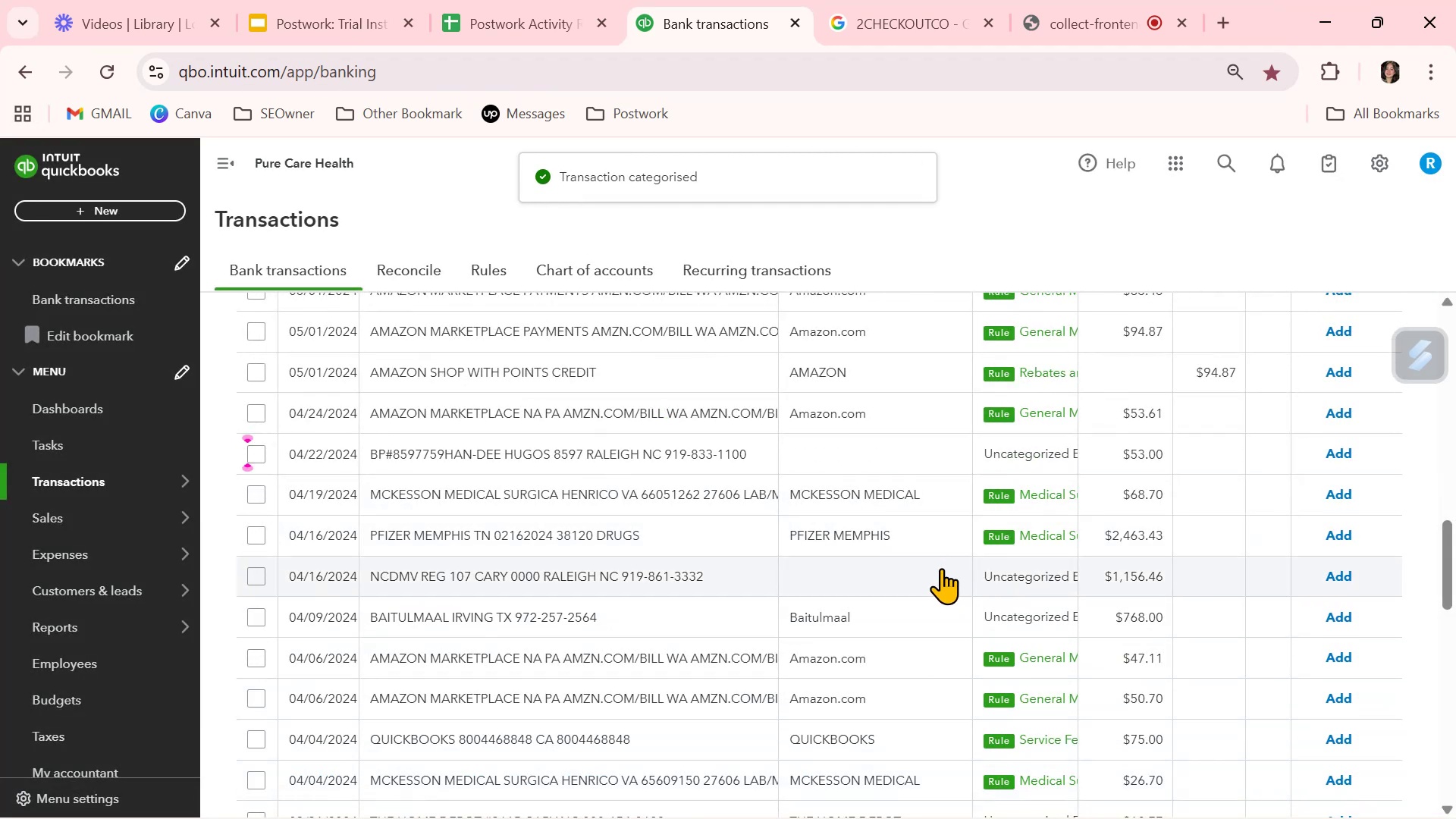 
left_click([1334, 533])
 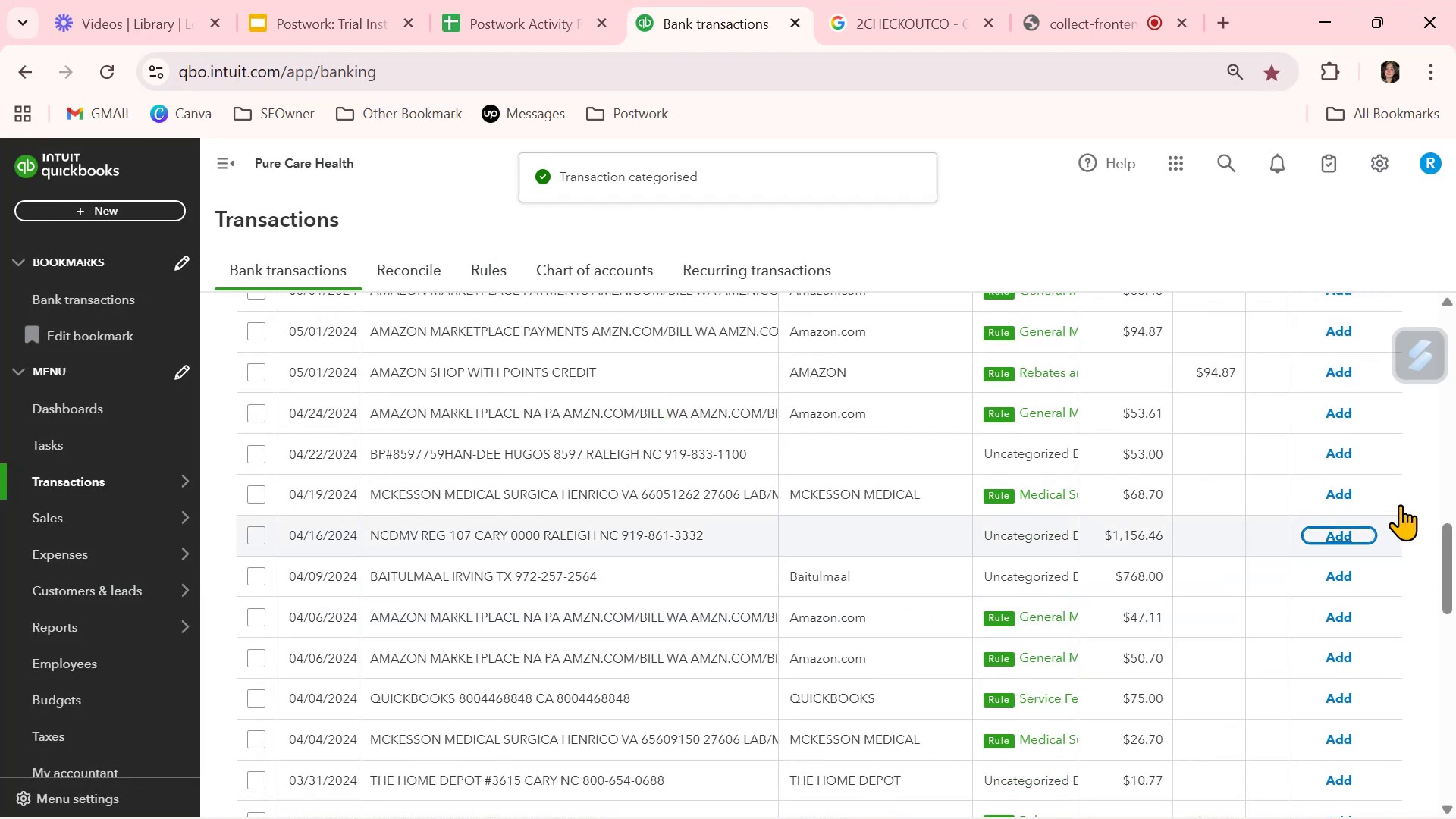 
left_click([1347, 494])
 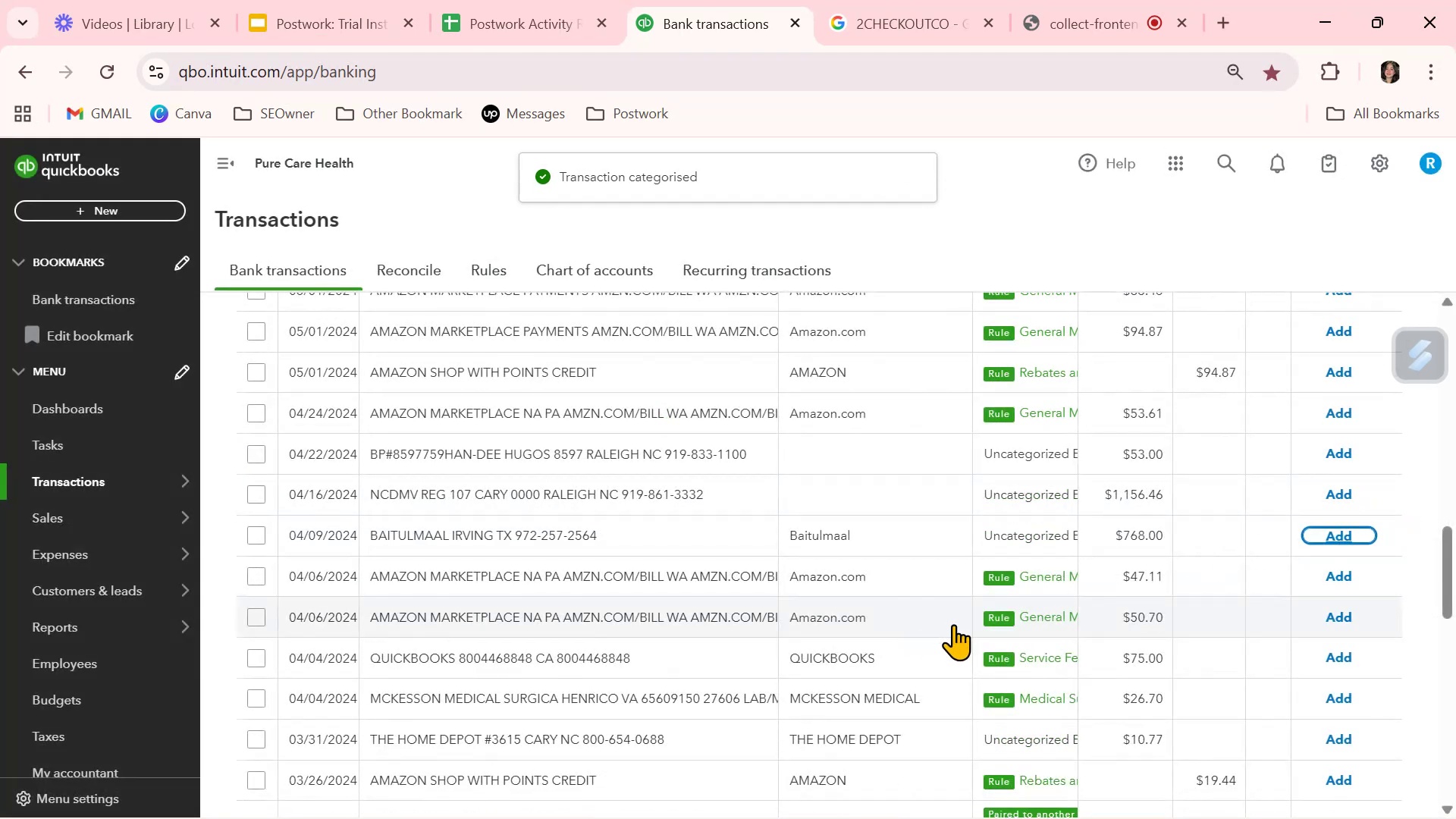 
scroll: coordinate [956, 623], scroll_direction: down, amount: 2.0
 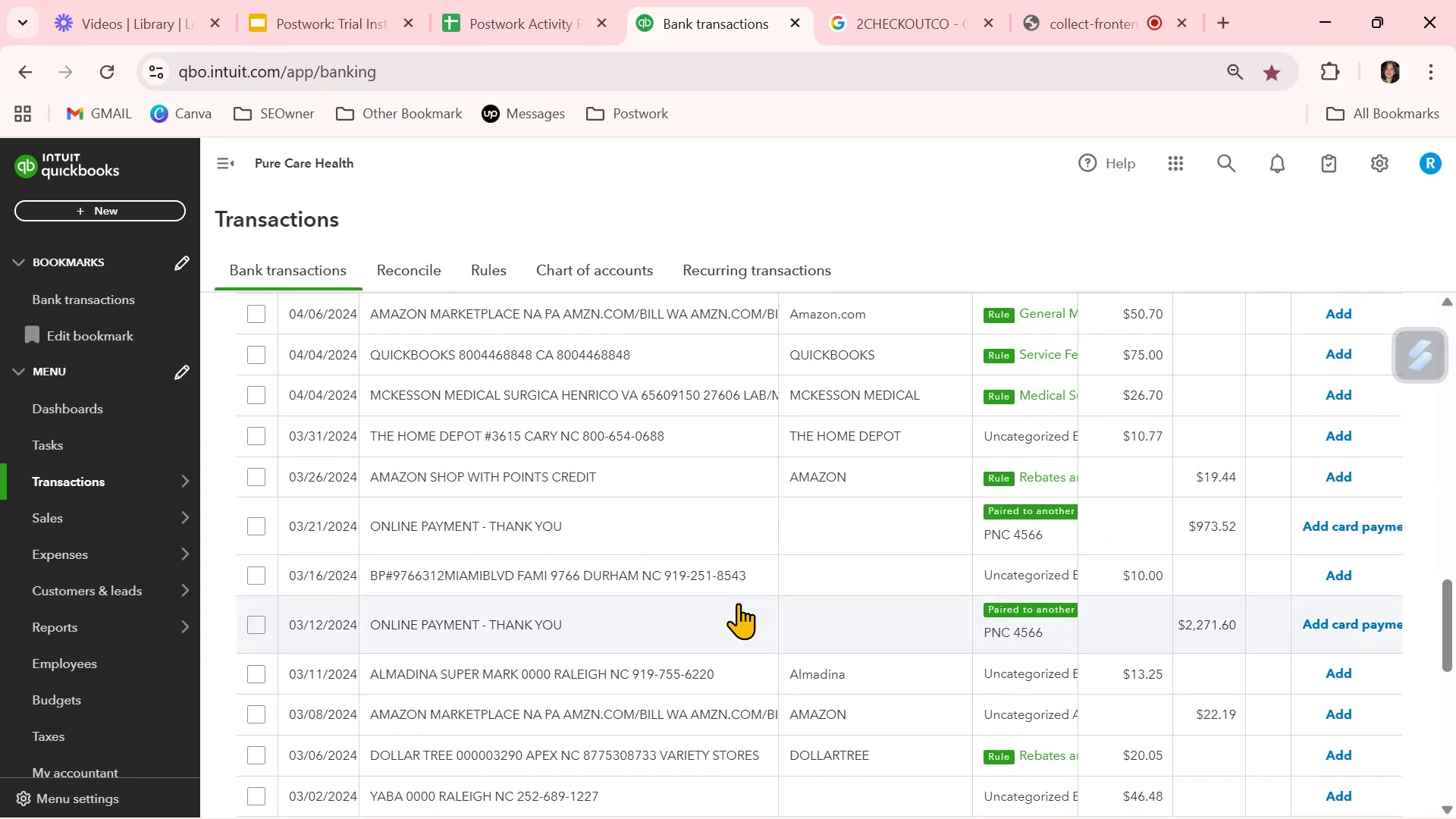 
wait(7.16)
 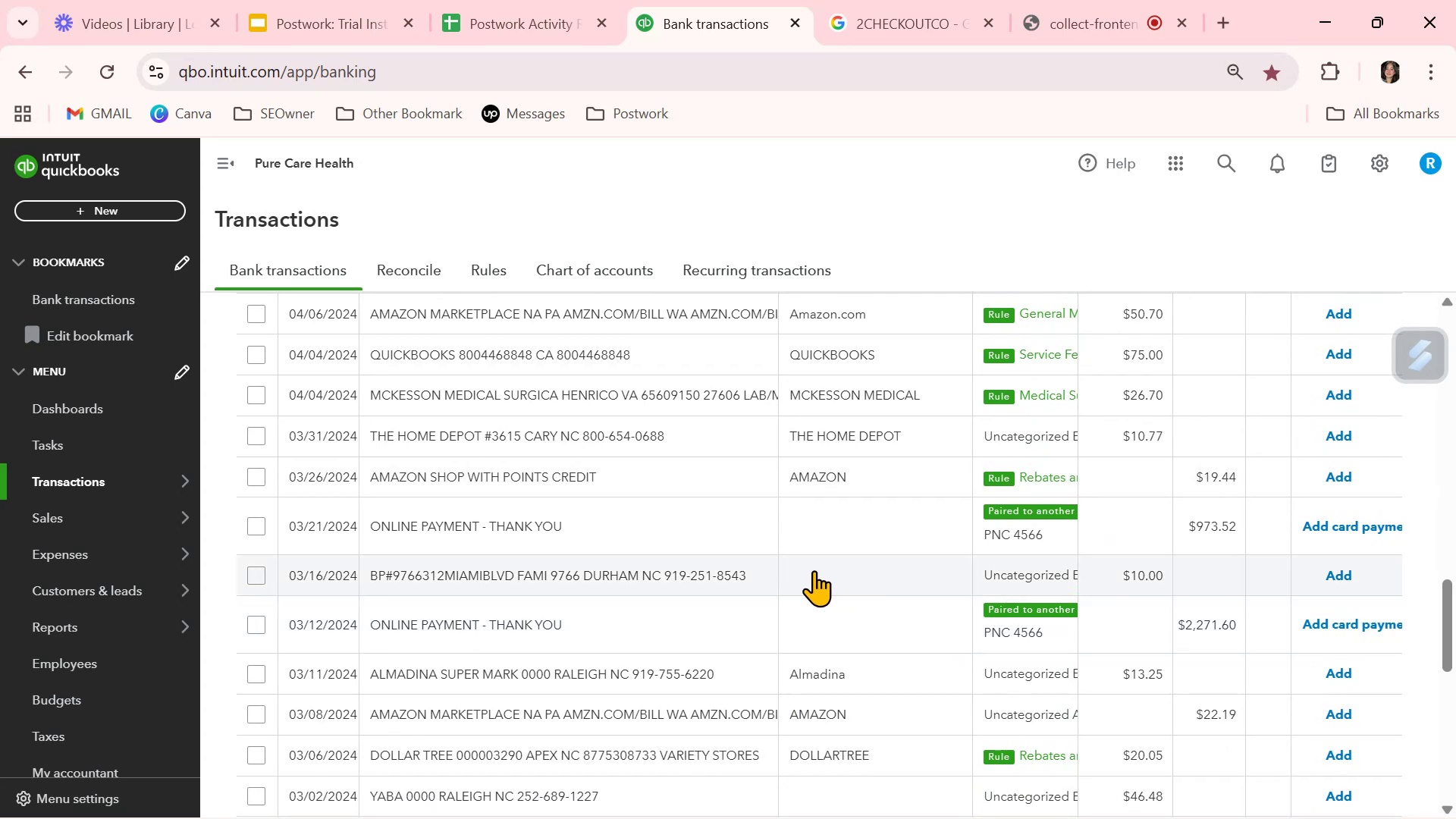 
scroll: coordinate [737, 604], scroll_direction: down, amount: 2.0
 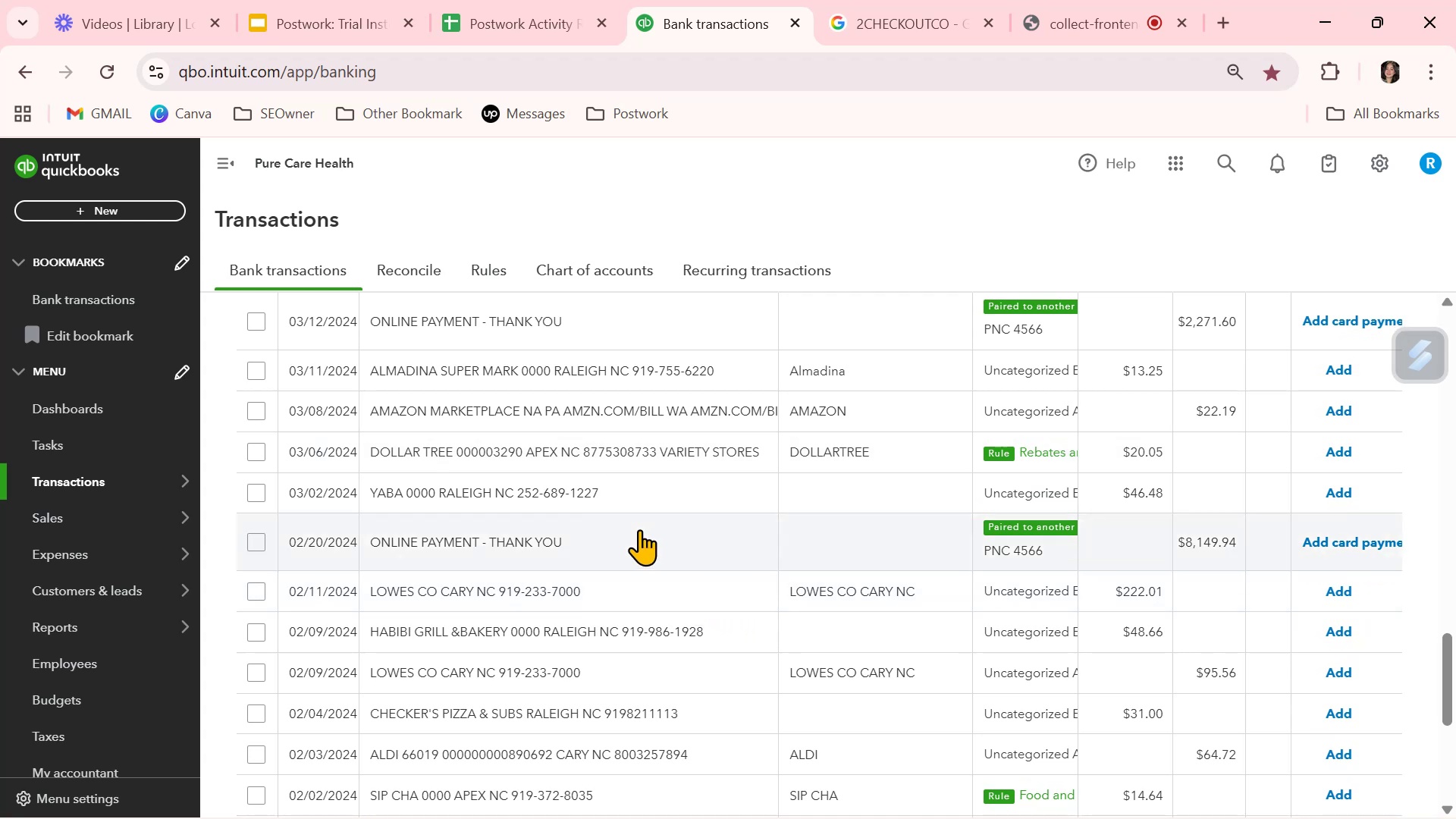 
left_click_drag(start_coordinate=[406, 497], to_coordinate=[352, 509])
 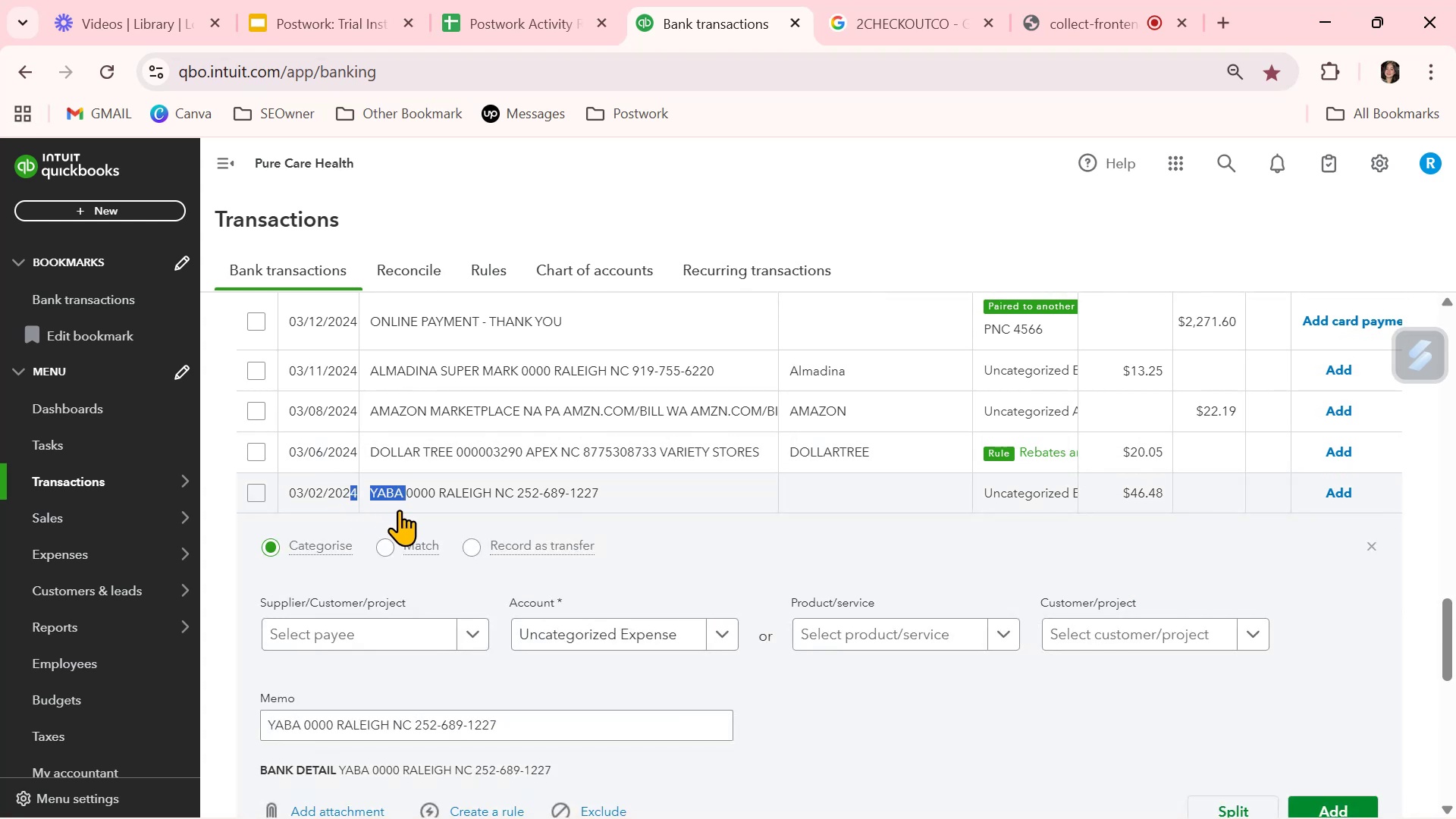 
left_click([409, 504])
 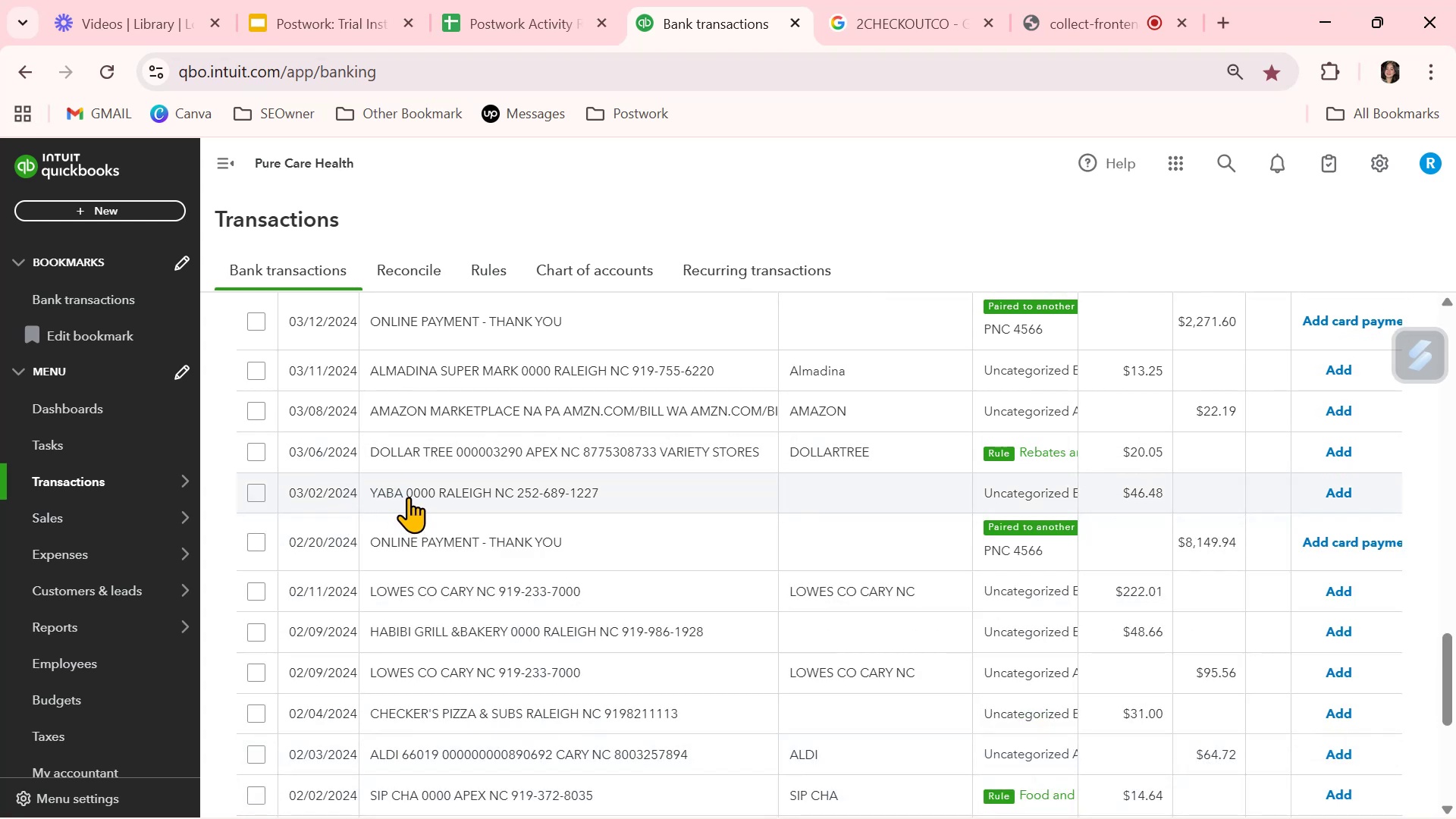 
left_click_drag(start_coordinate=[402, 496], to_coordinate=[369, 501])
 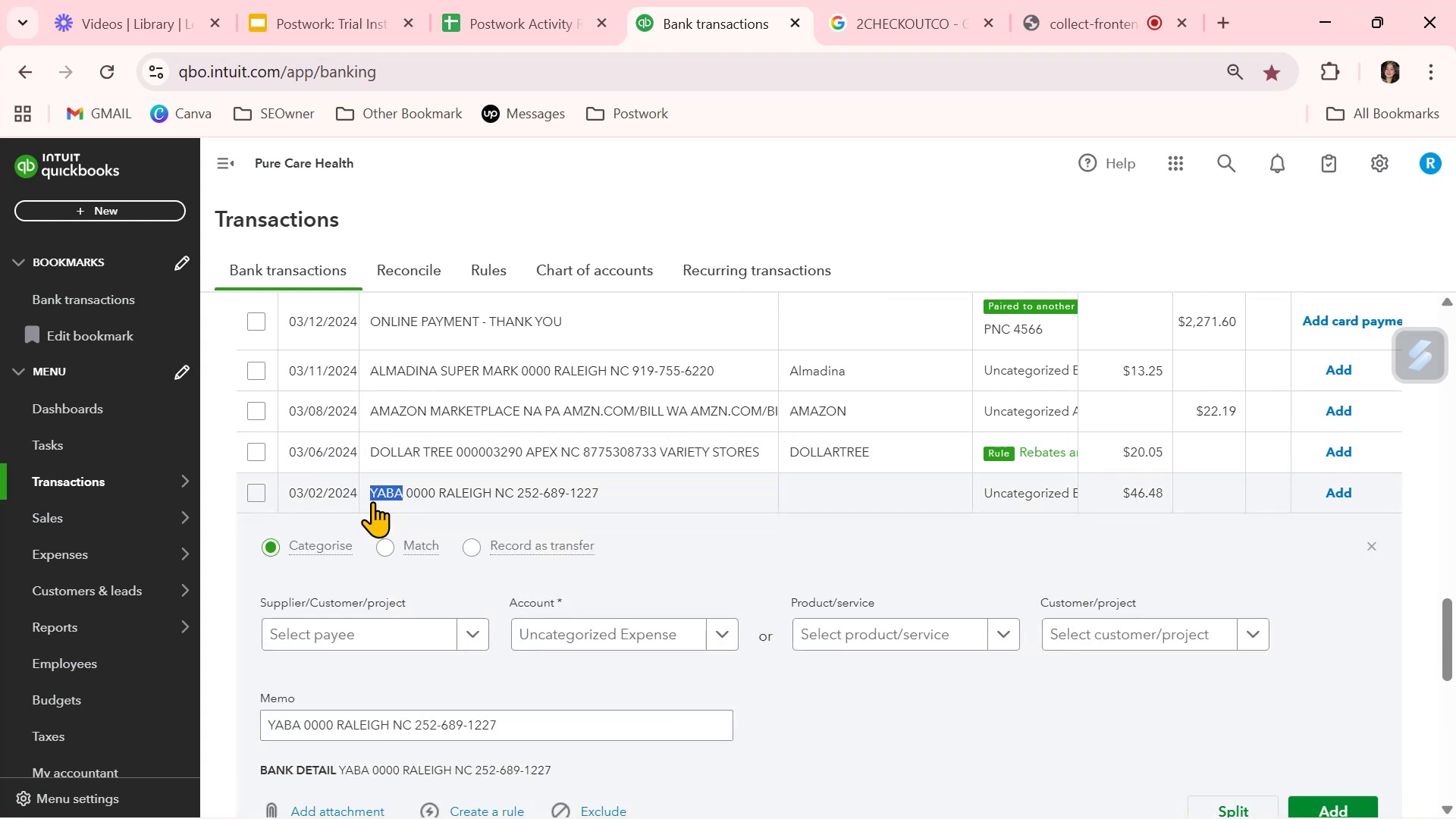 
key(Control+ControlLeft)
 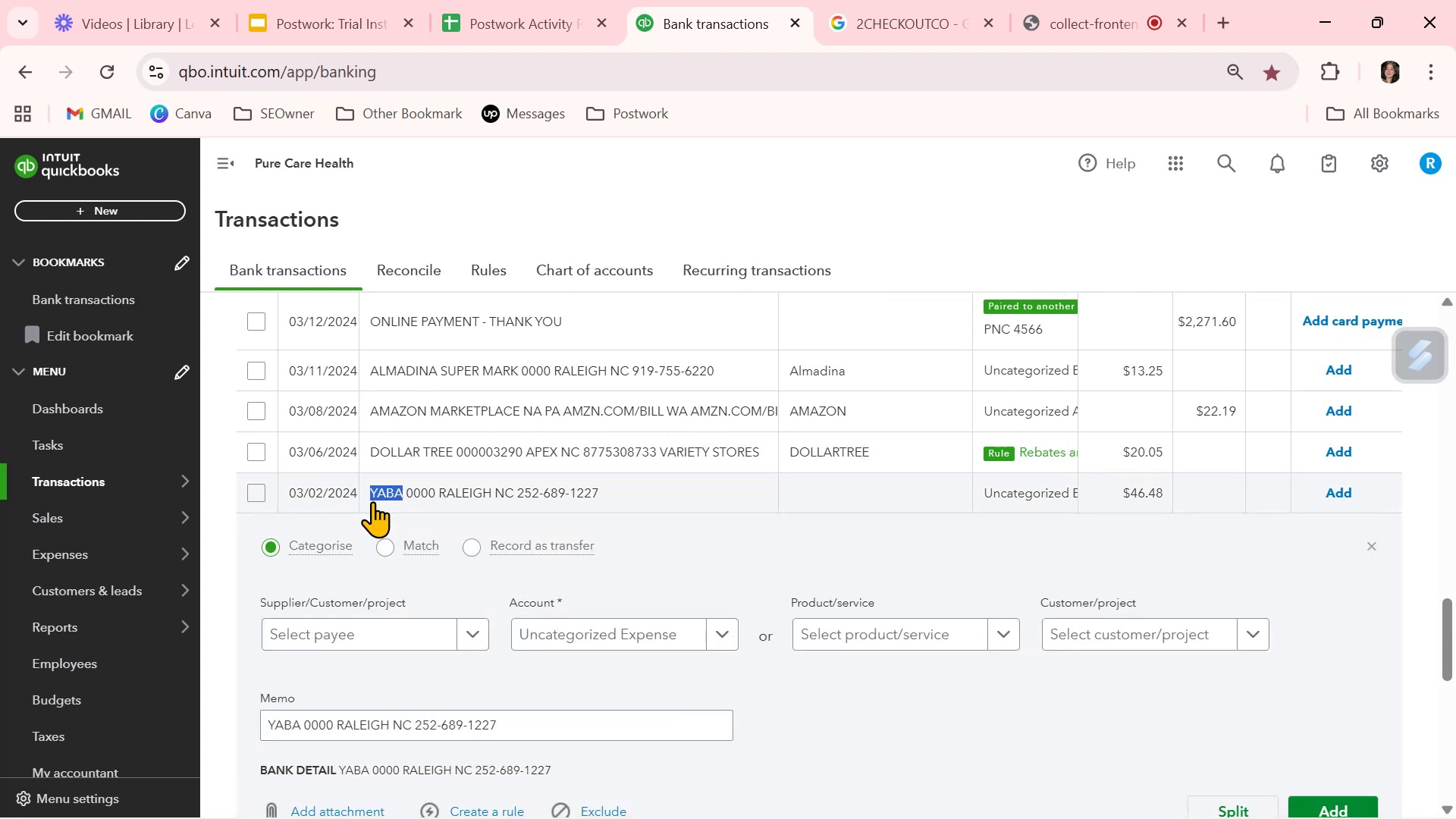 
key(Control+C)
 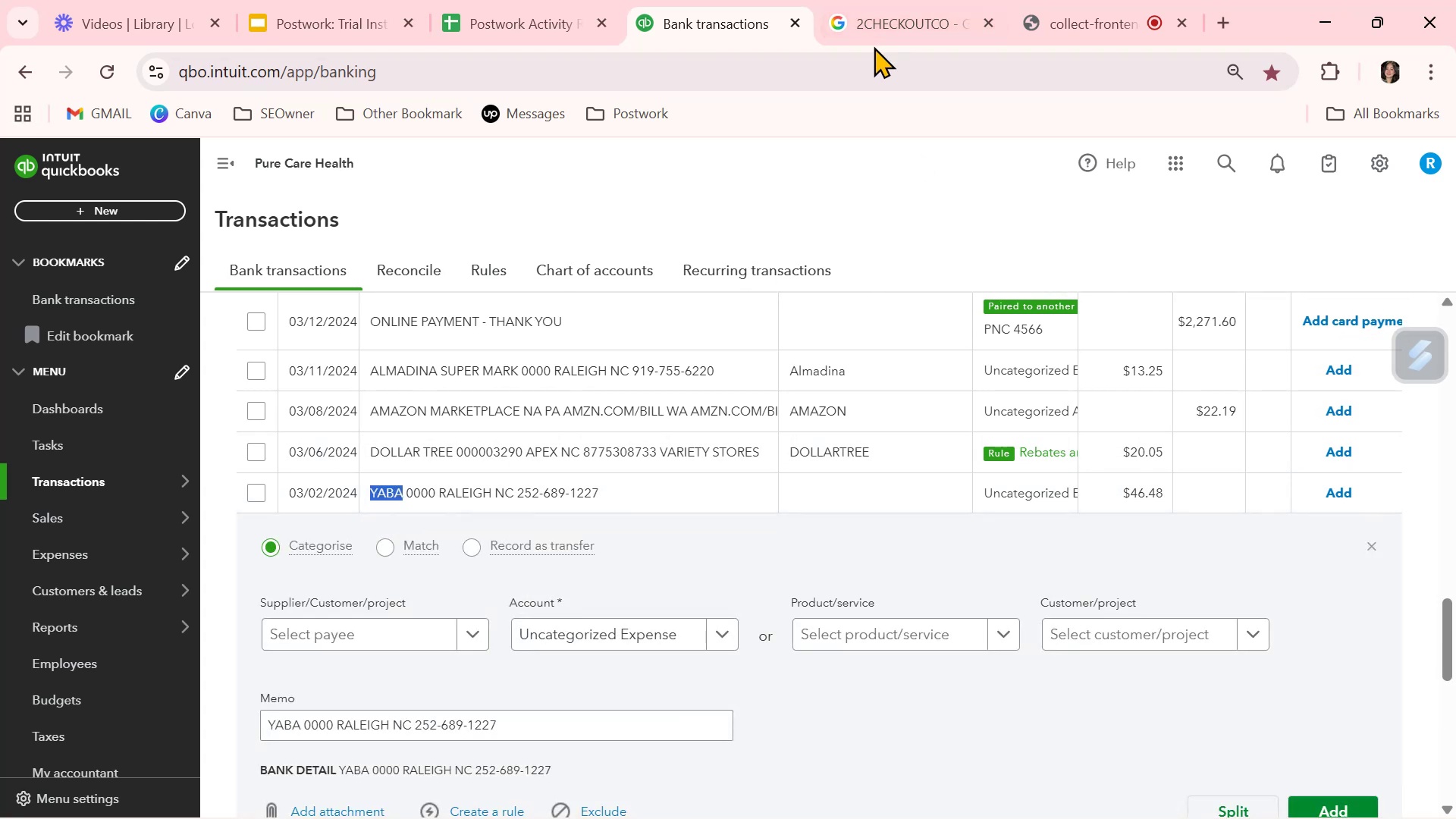 
double_click([886, 27])
 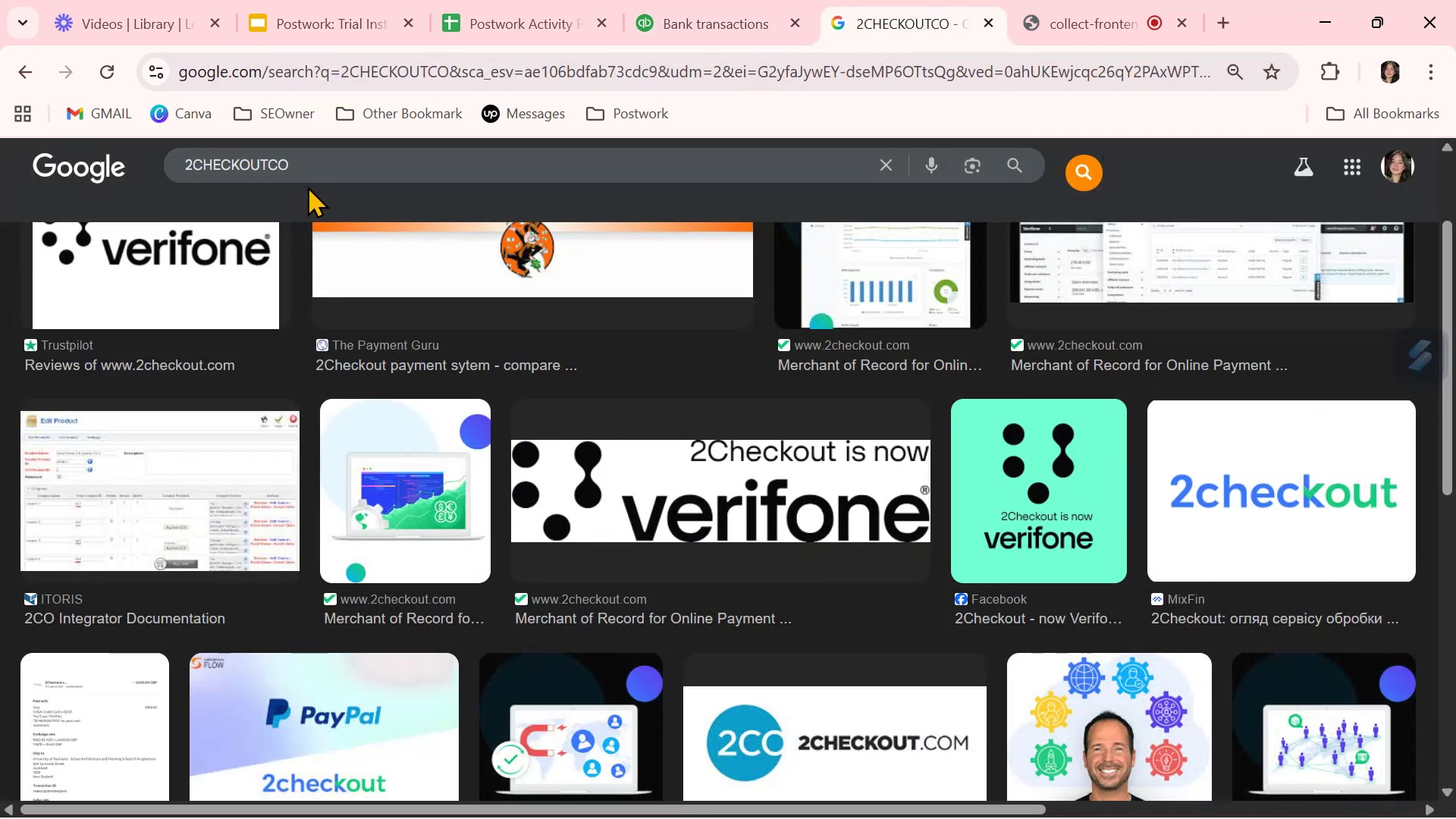 
double_click([315, 166])
 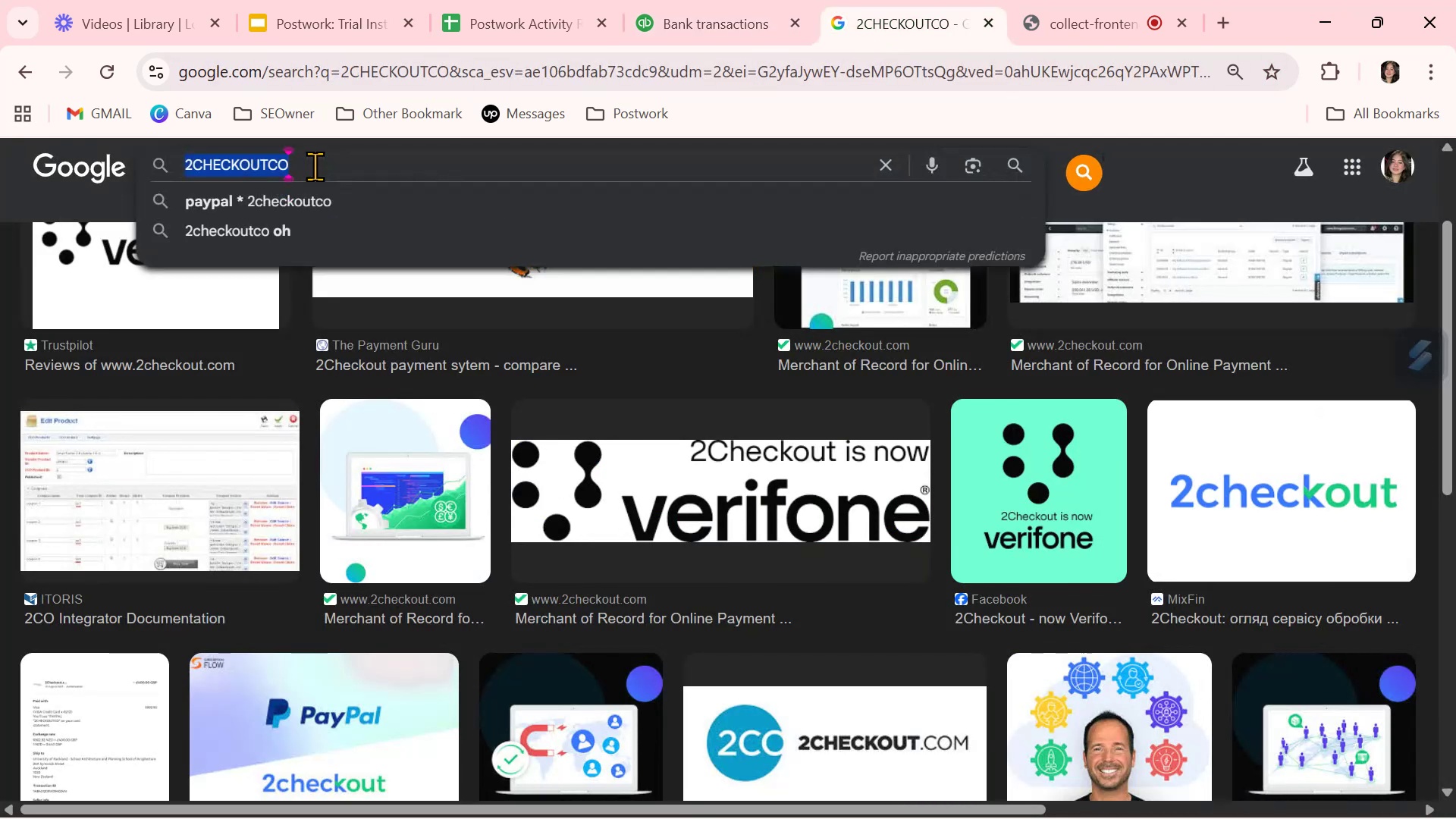 
triple_click([315, 166])
 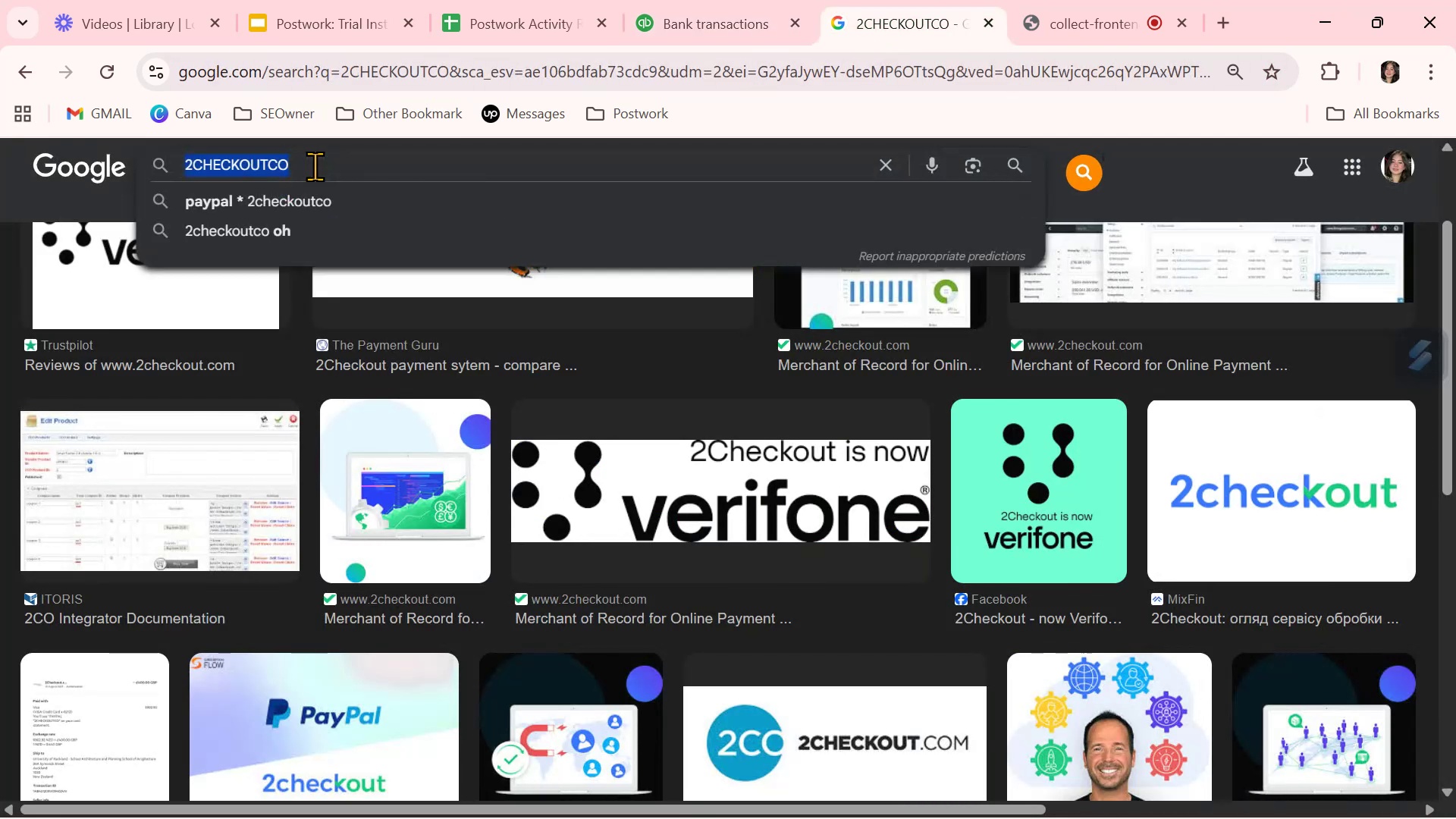 
triple_click([315, 166])
 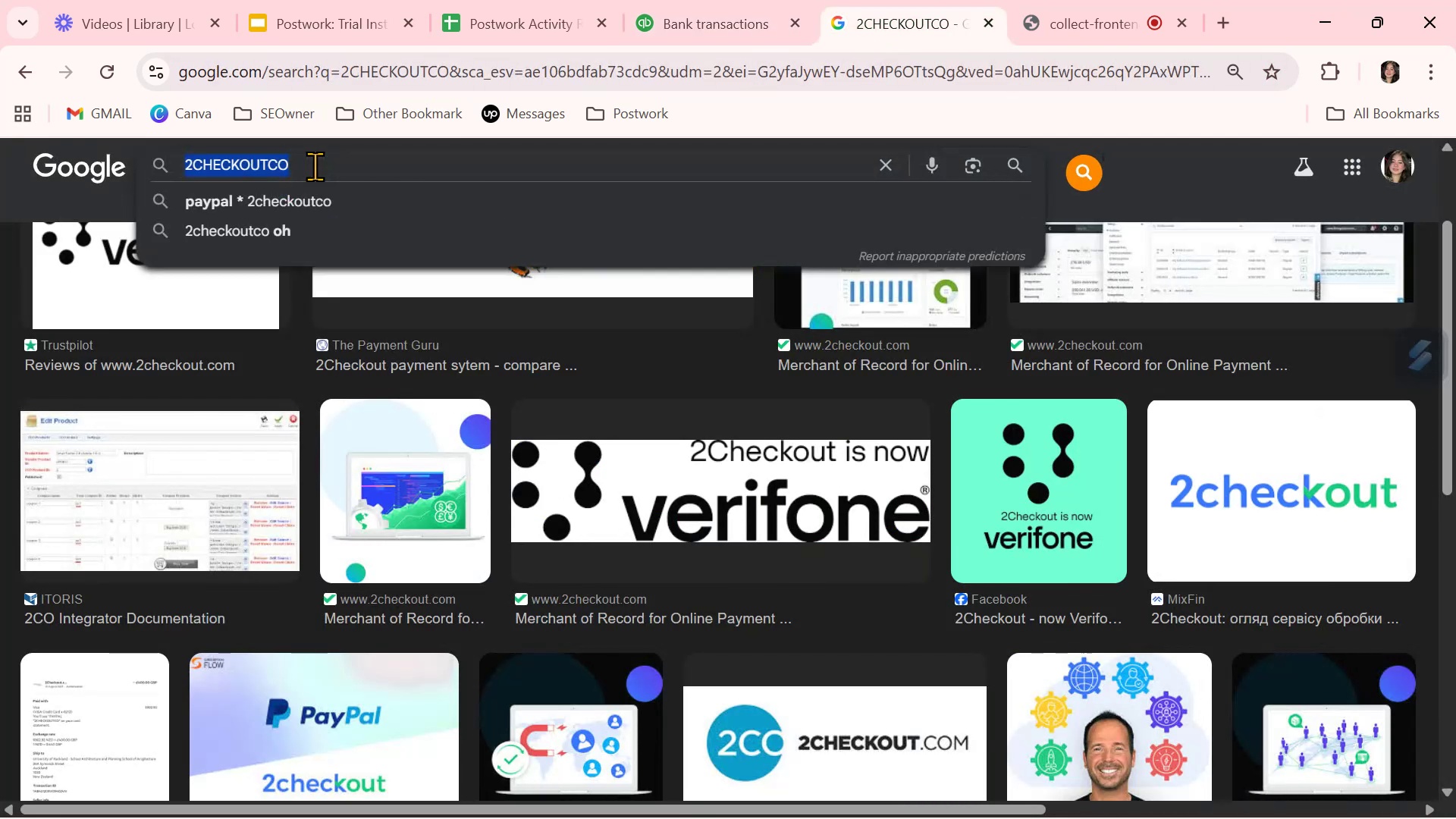 
key(Control+ControlLeft)
 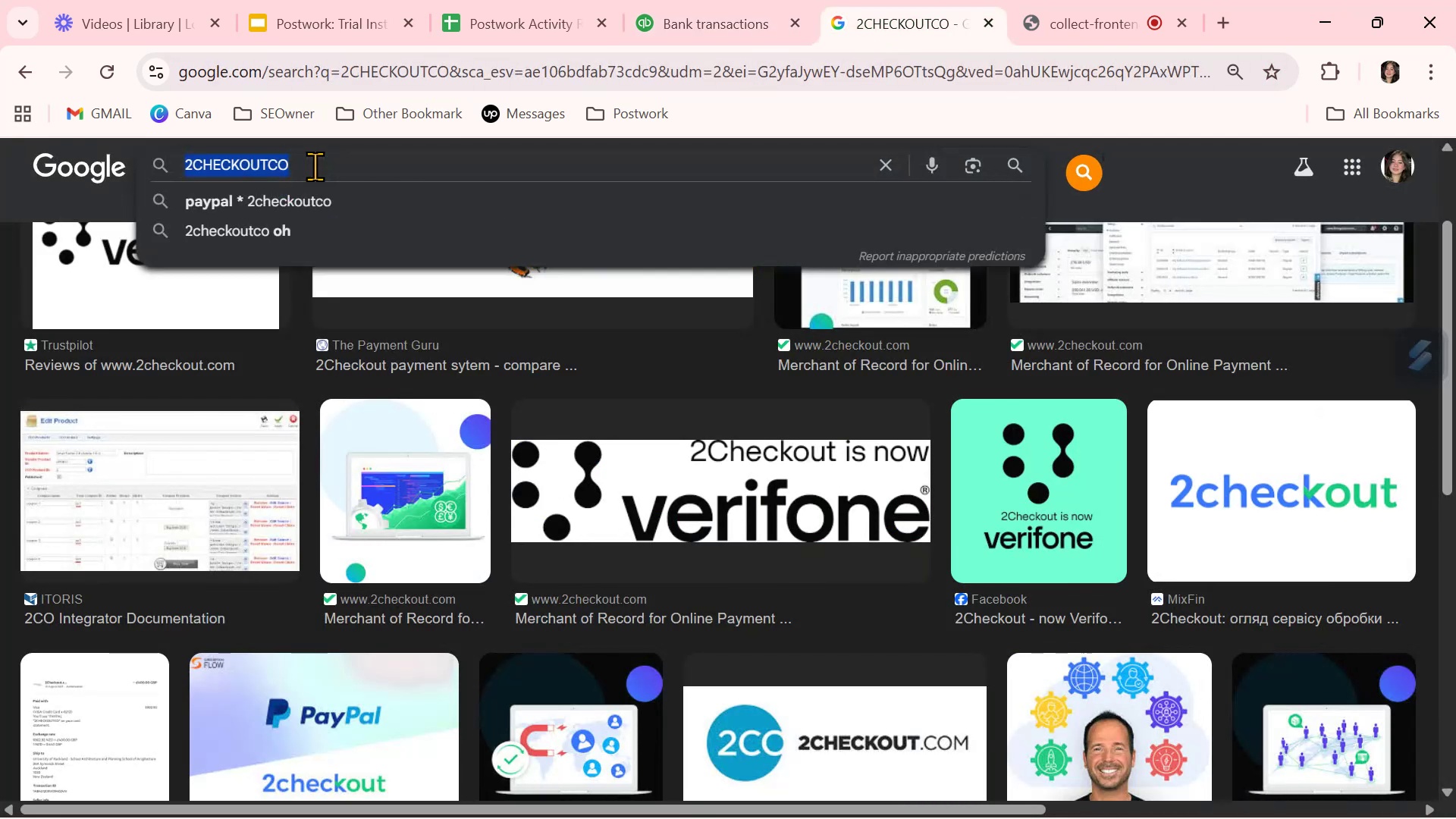 
key(Control+V)
 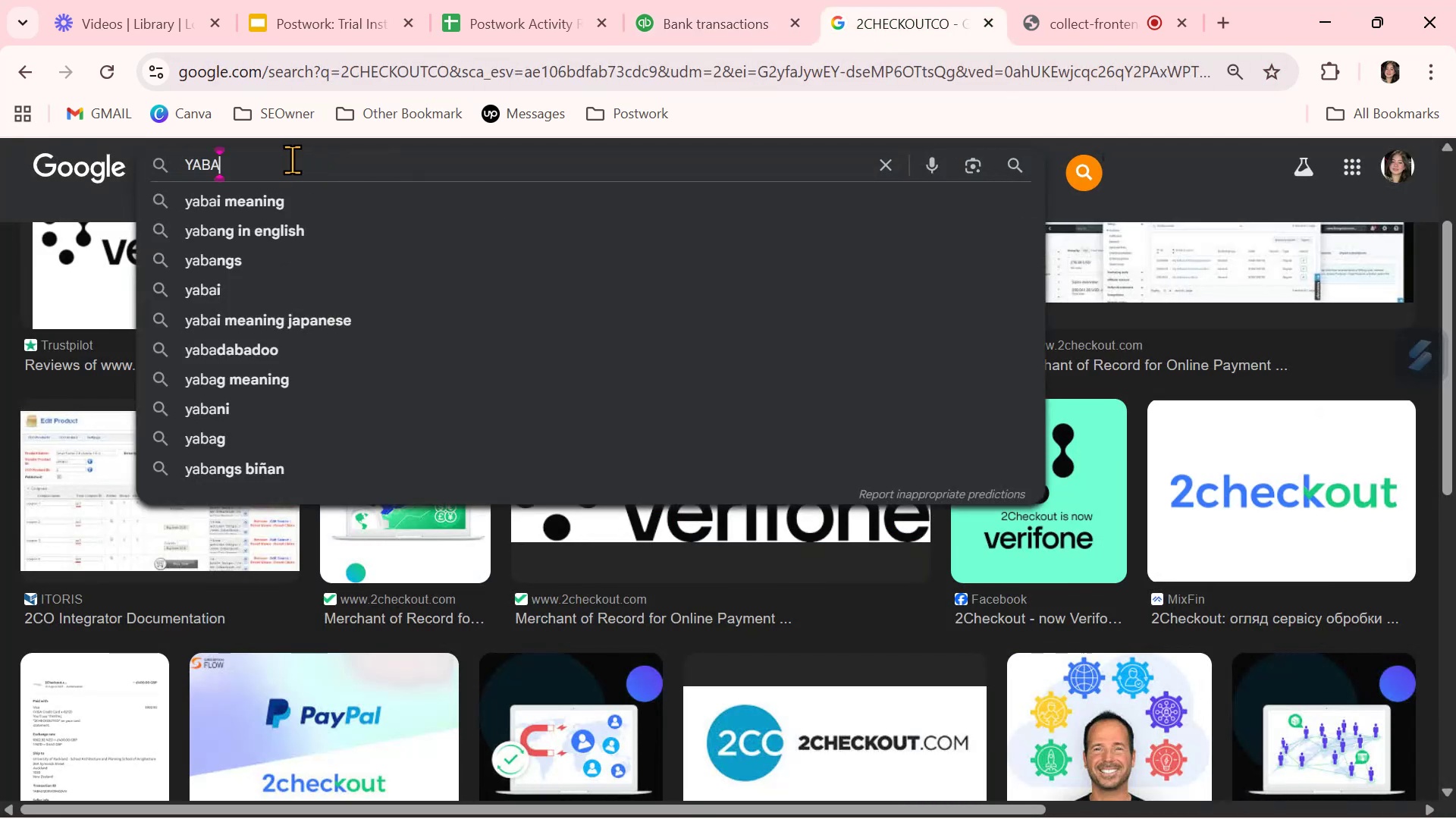 
key(Control+NumpadEnter)
 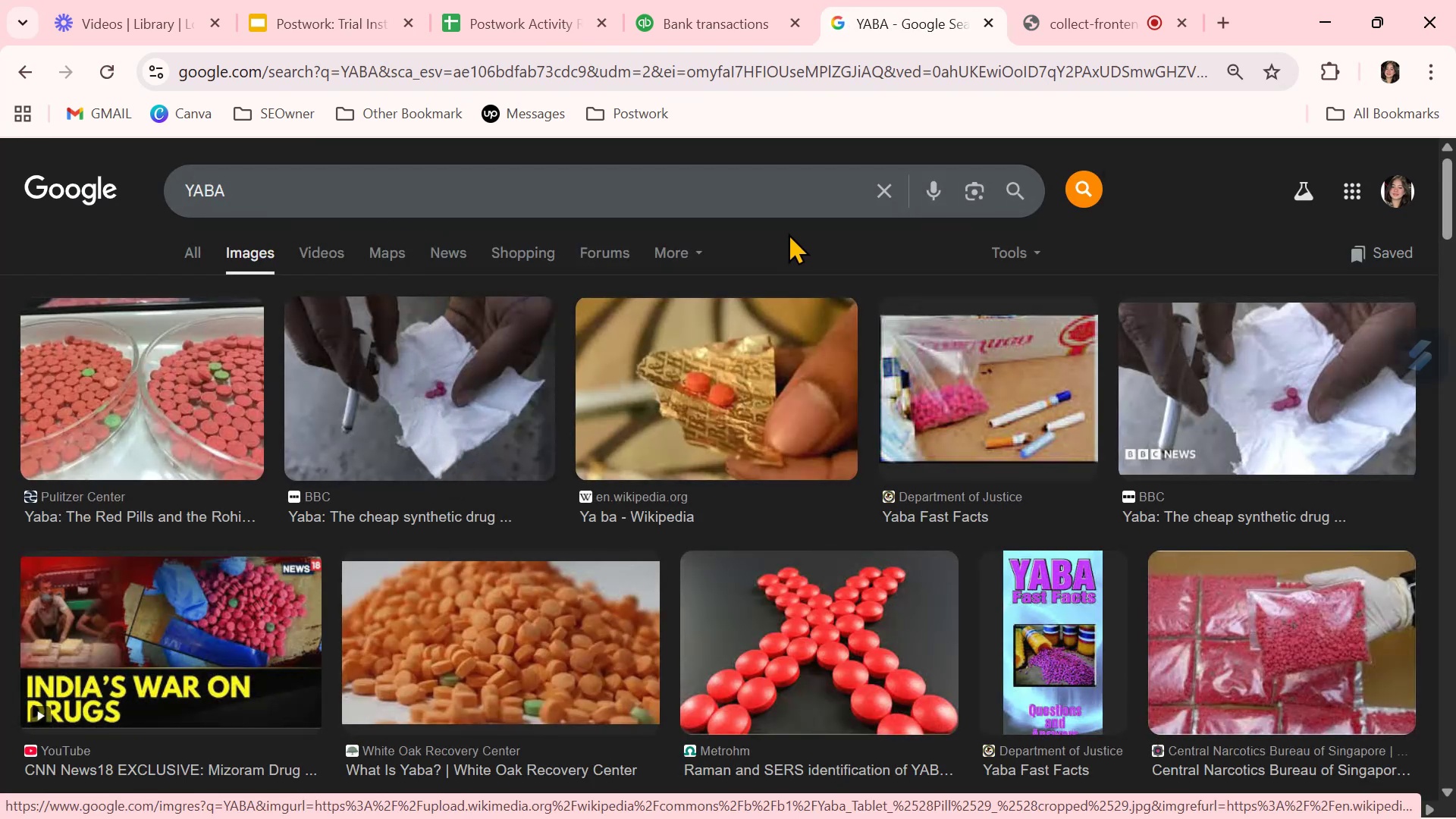 
wait(7.82)
 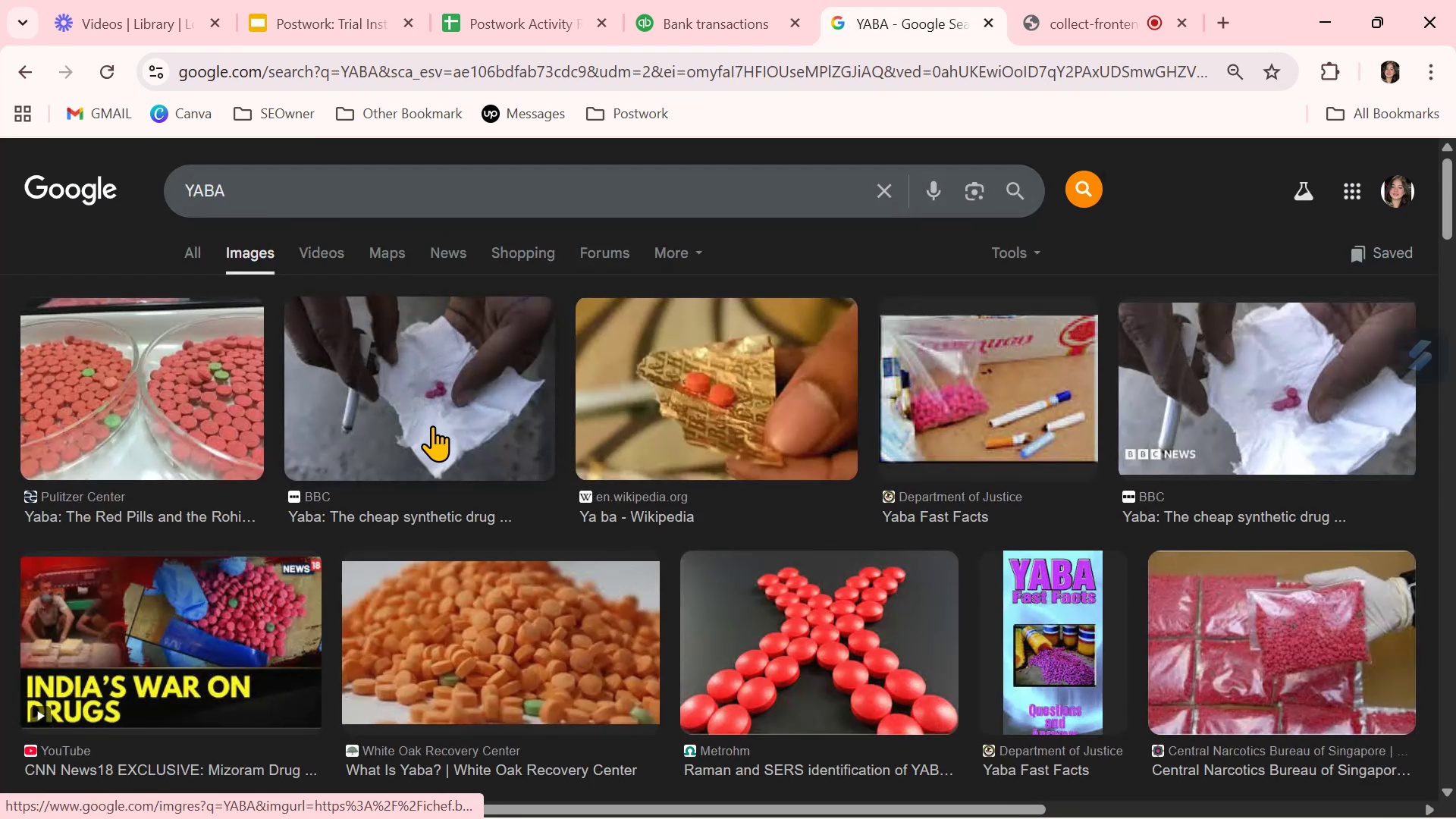 
key(Control+ControlLeft)
 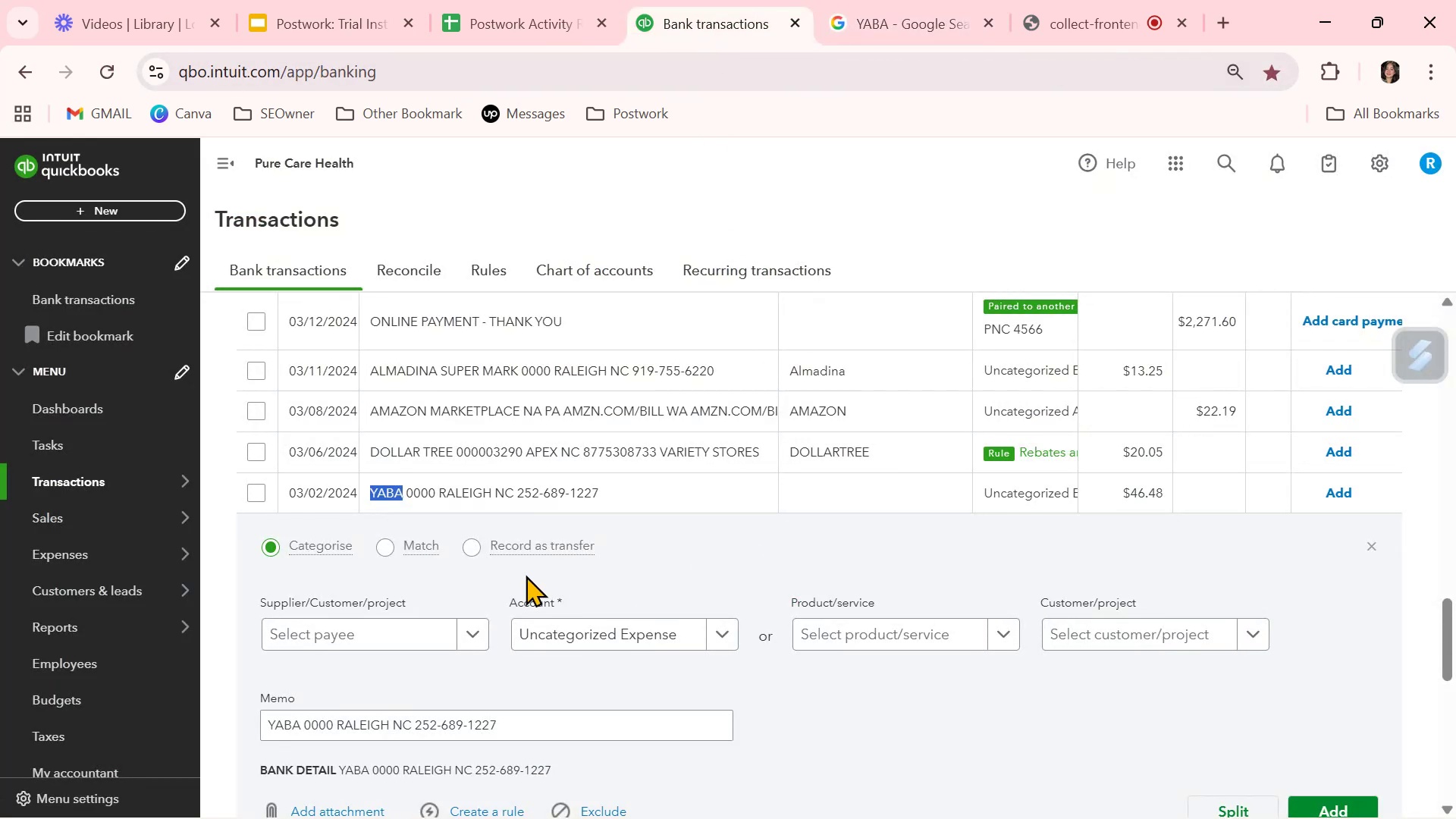 
key(Control+C)
 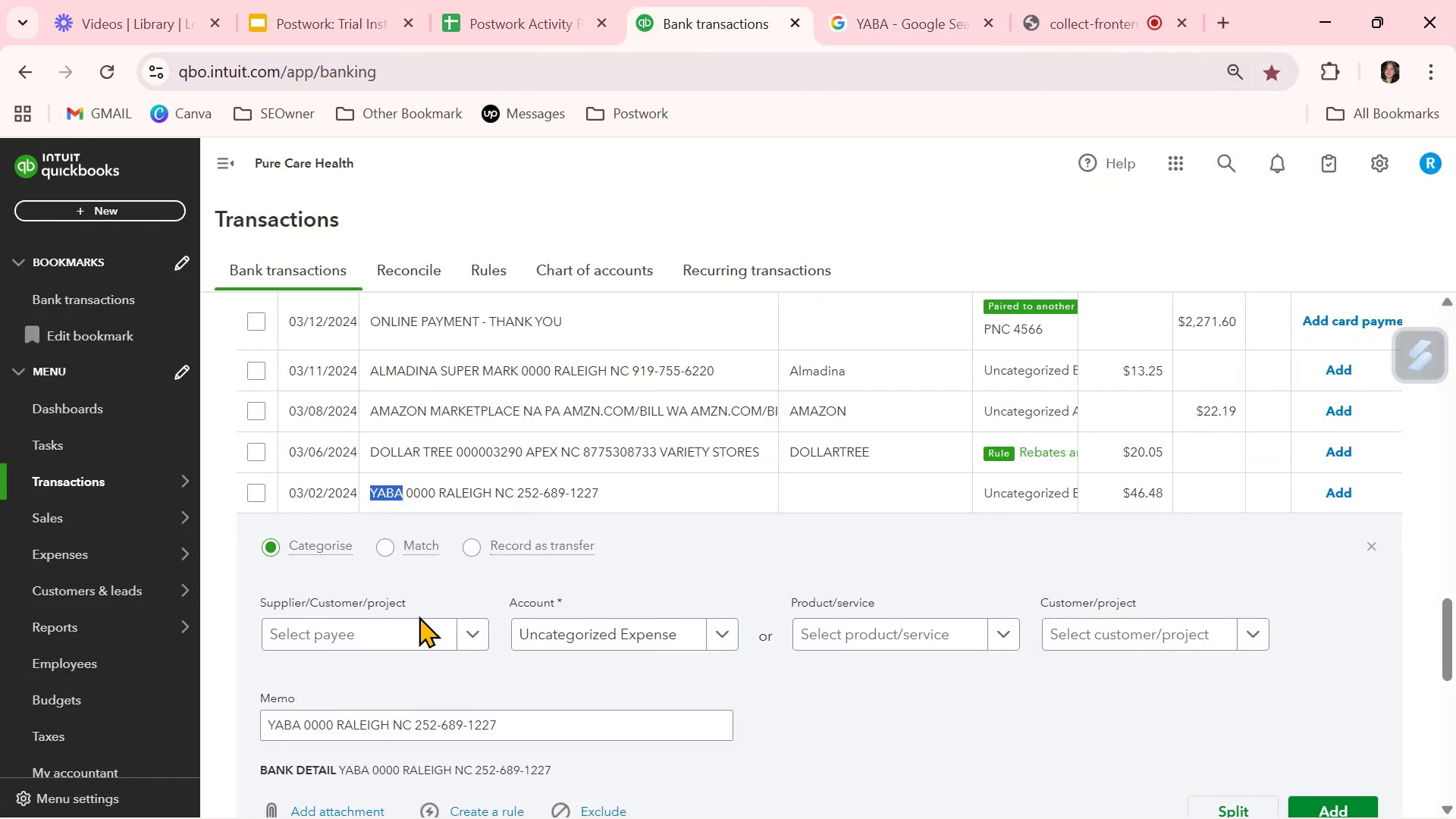 
left_click([405, 632])
 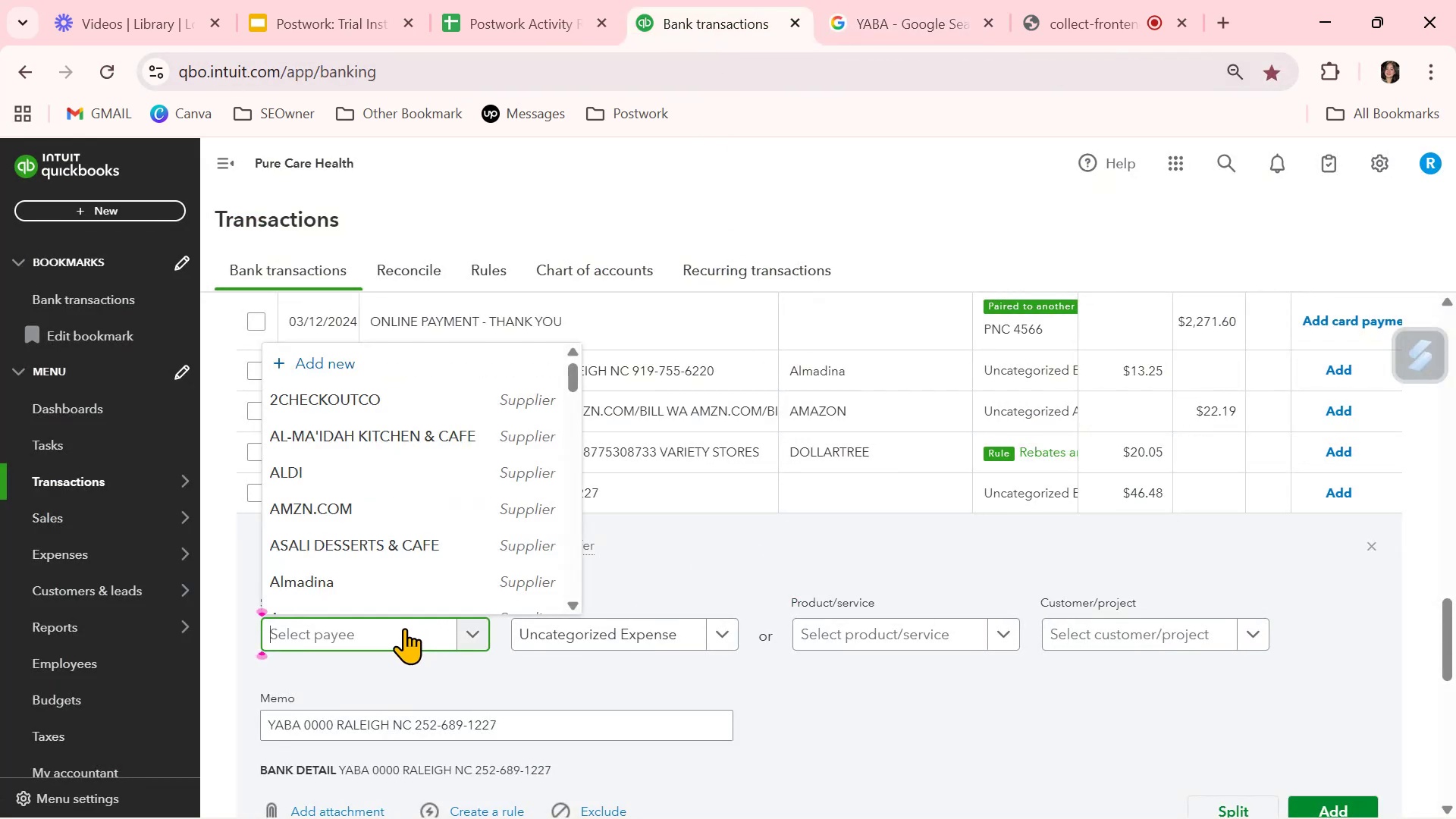 
key(Control+ControlLeft)
 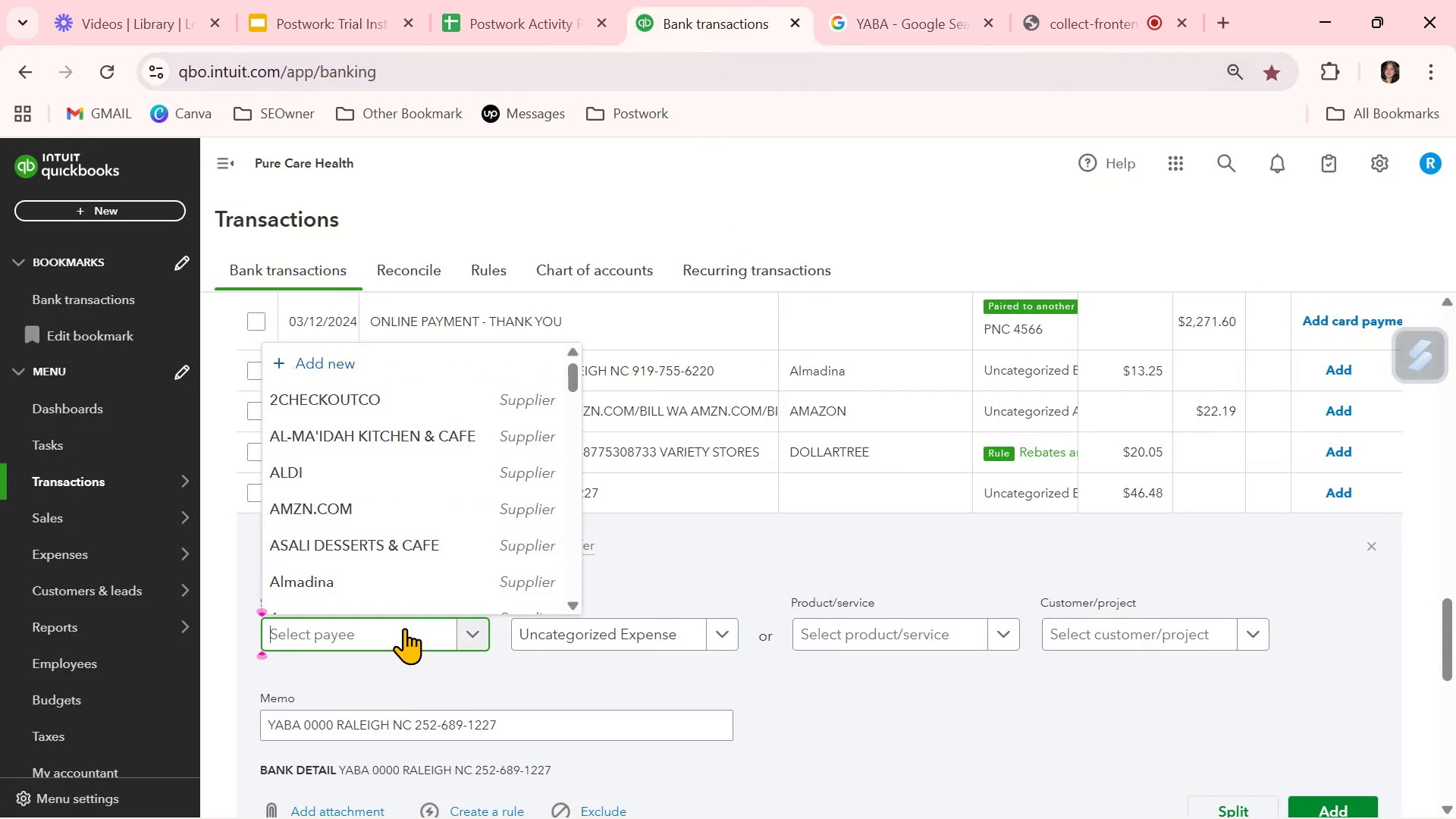 
key(Control+V)
 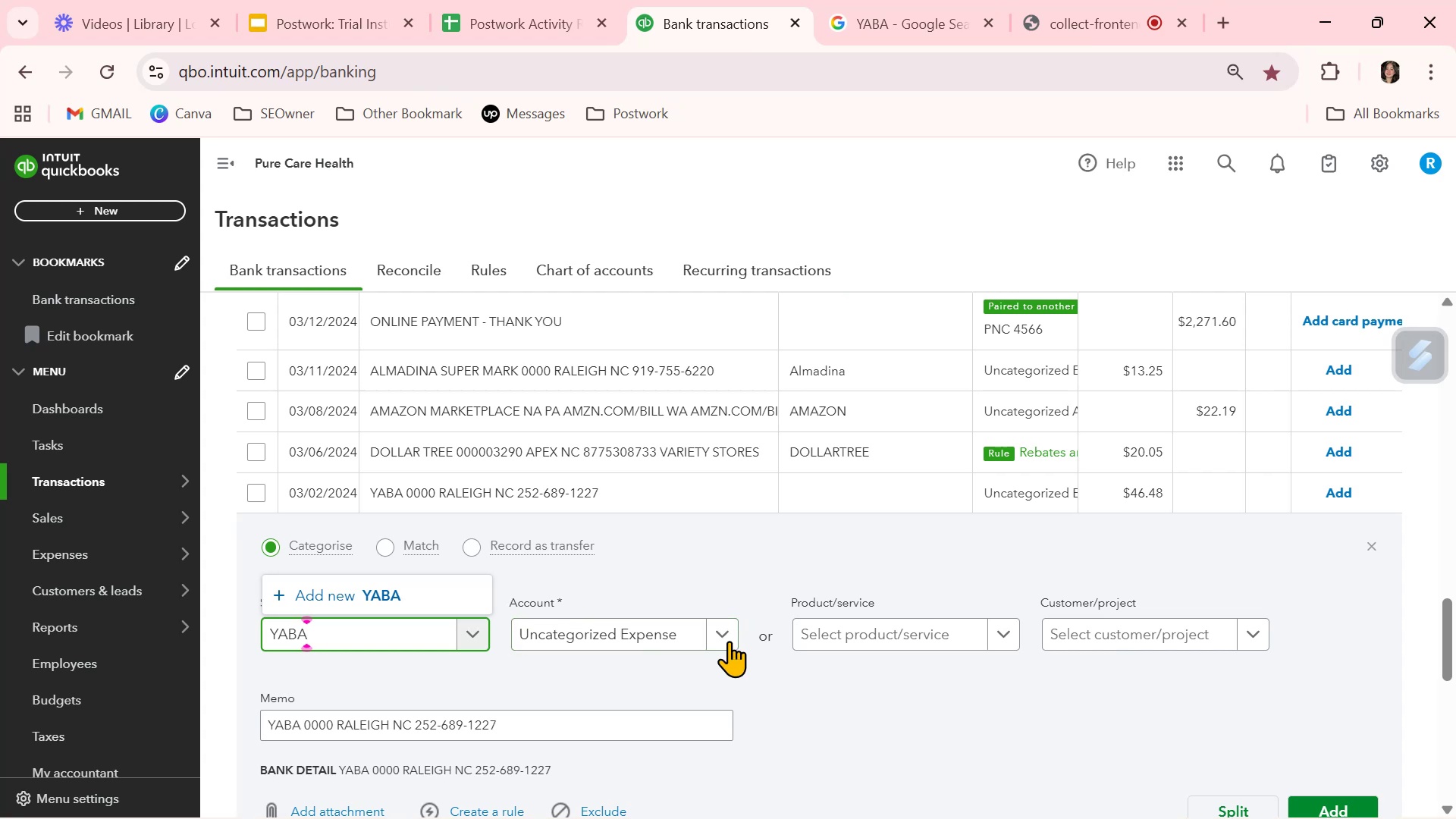 
left_click([444, 604])
 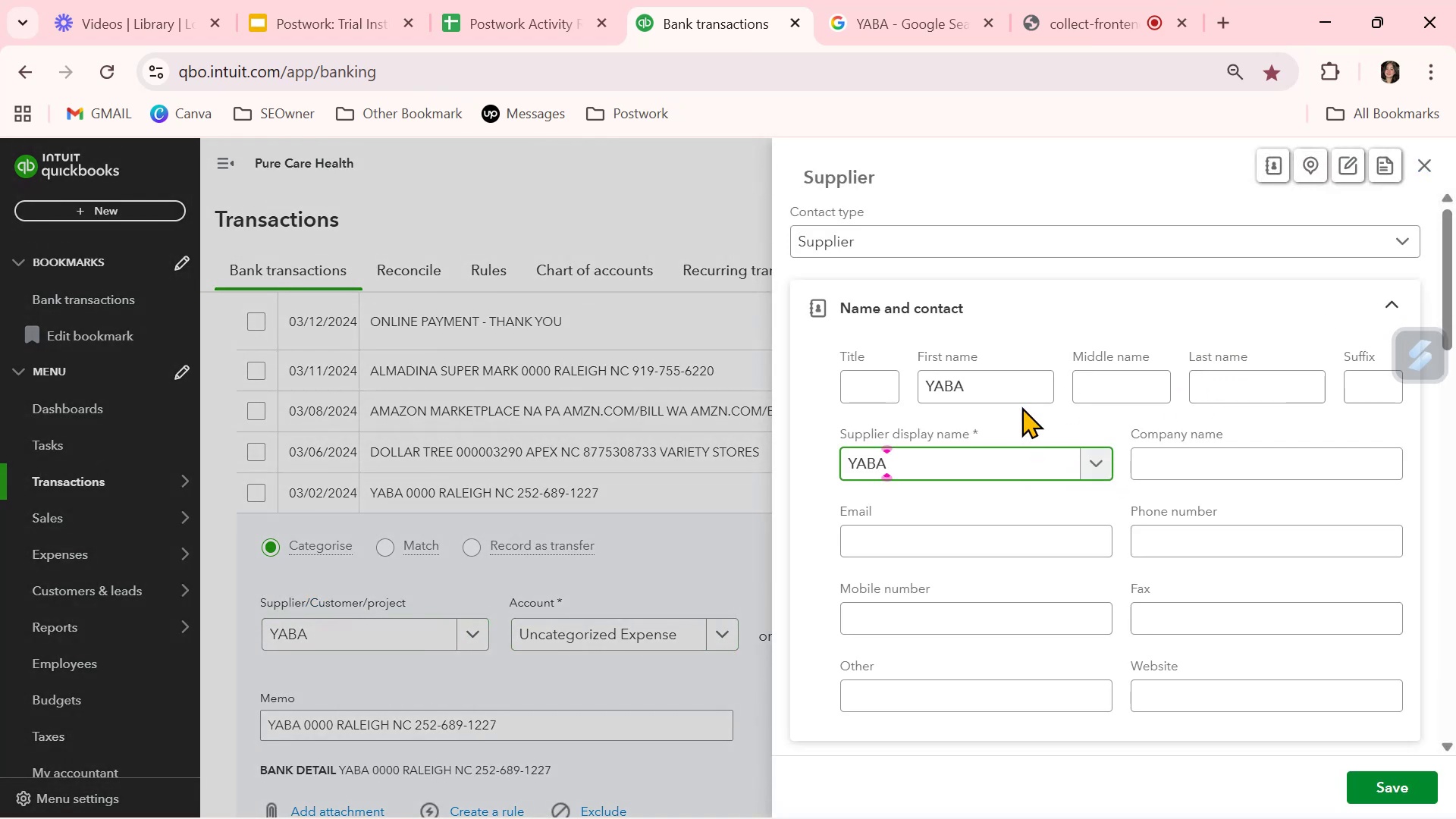 
double_click([1019, 393])
 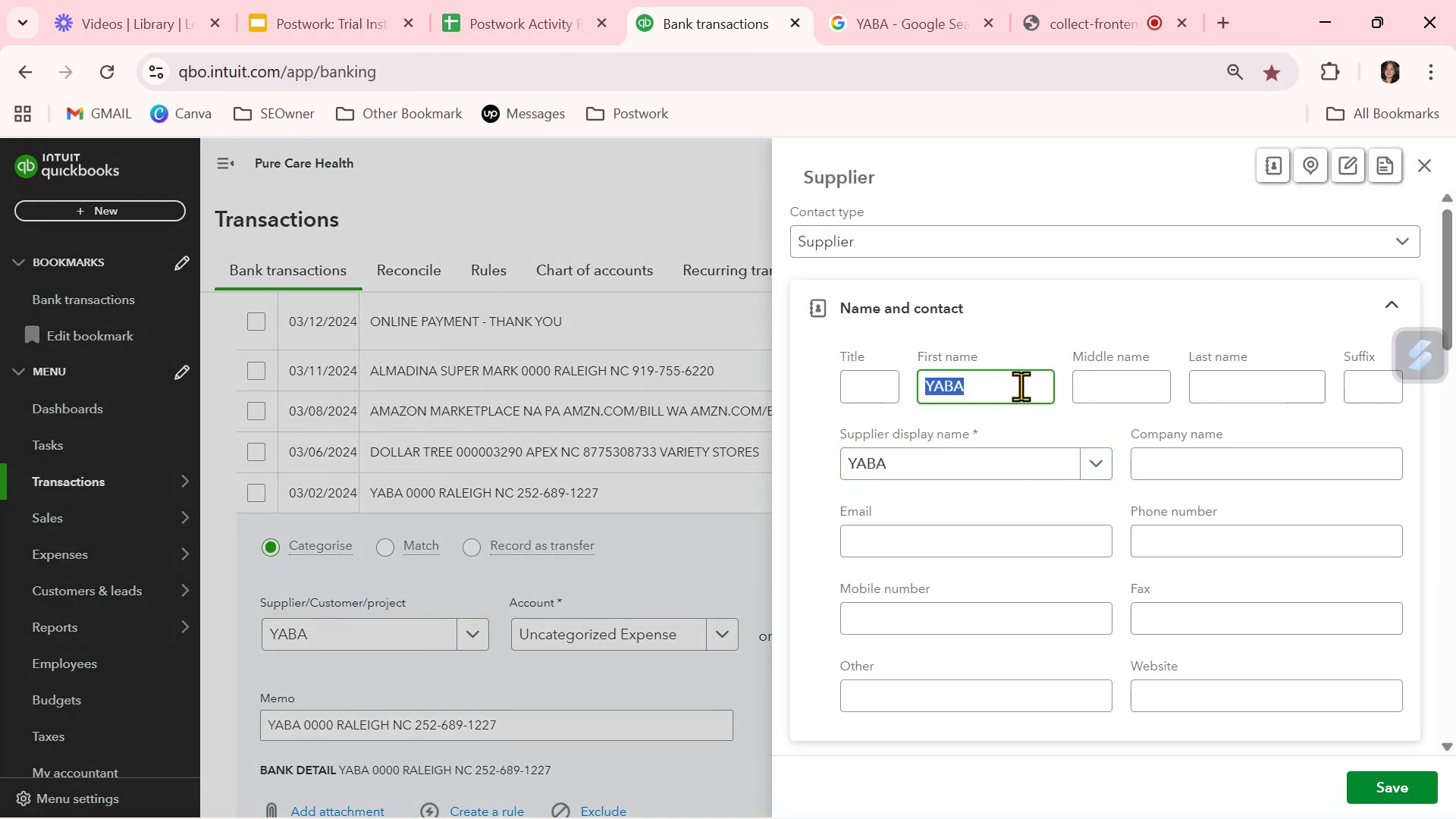 
key(Backspace)
 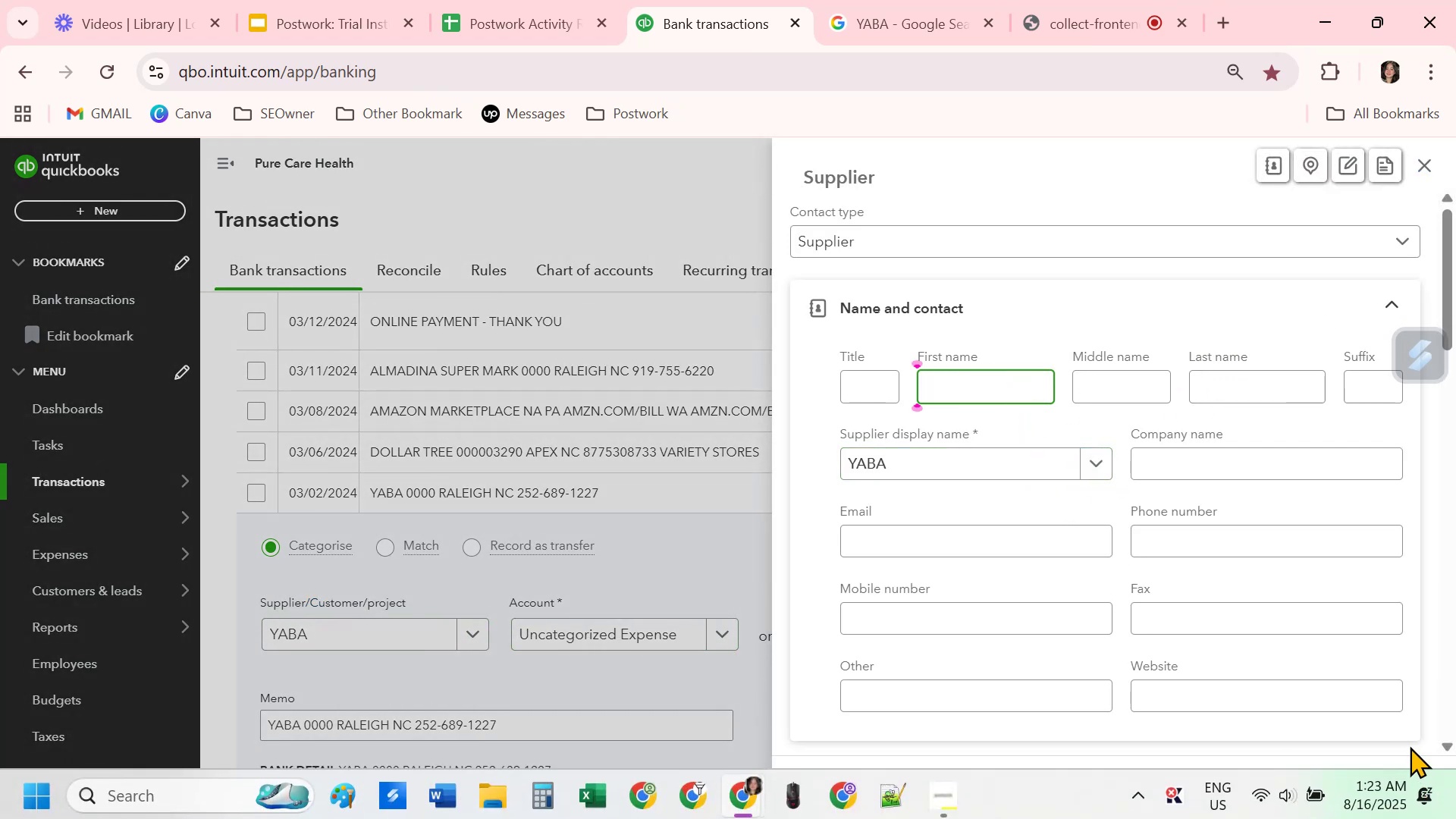 
left_click([1397, 777])
 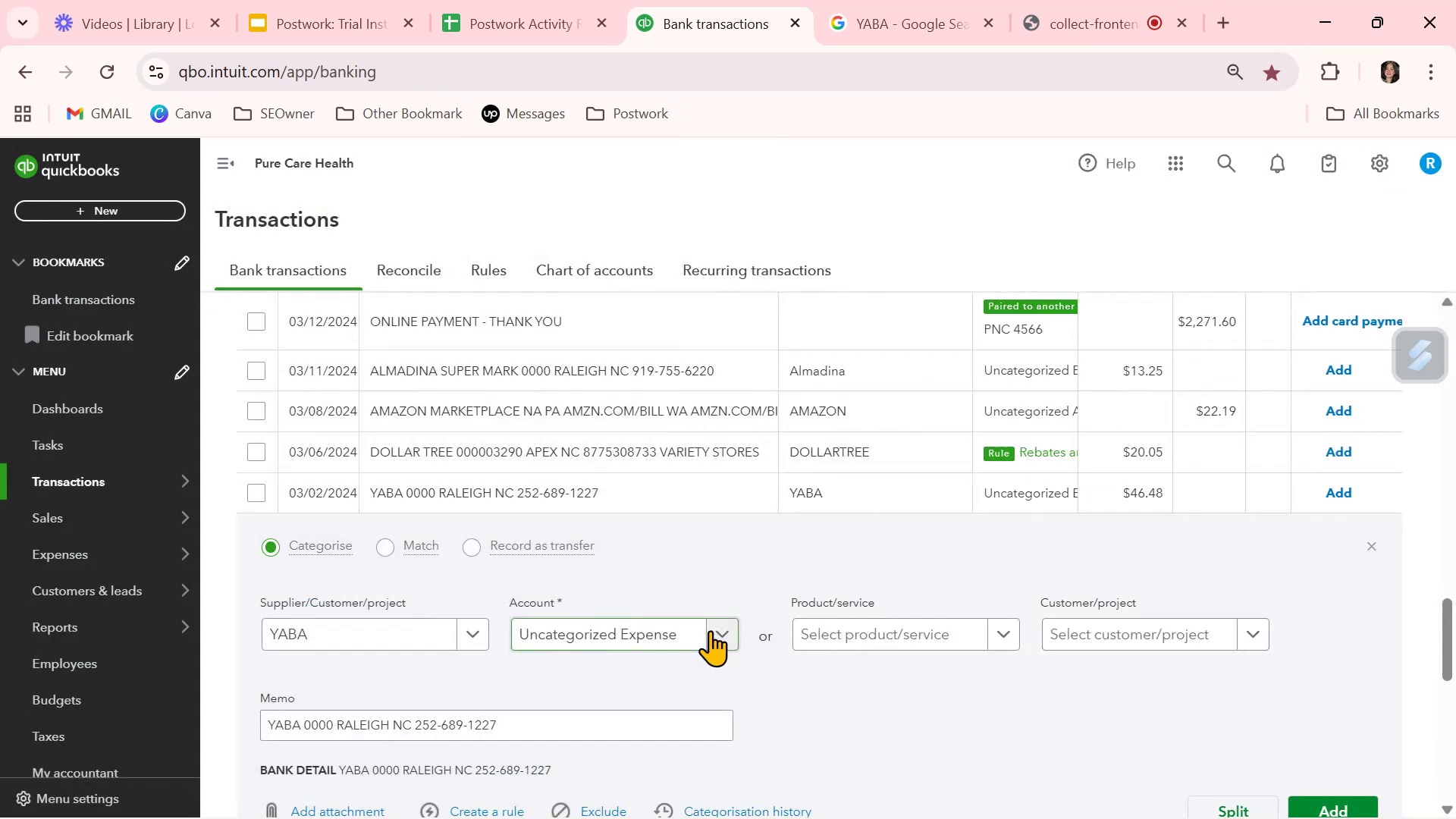 
left_click([720, 630])
 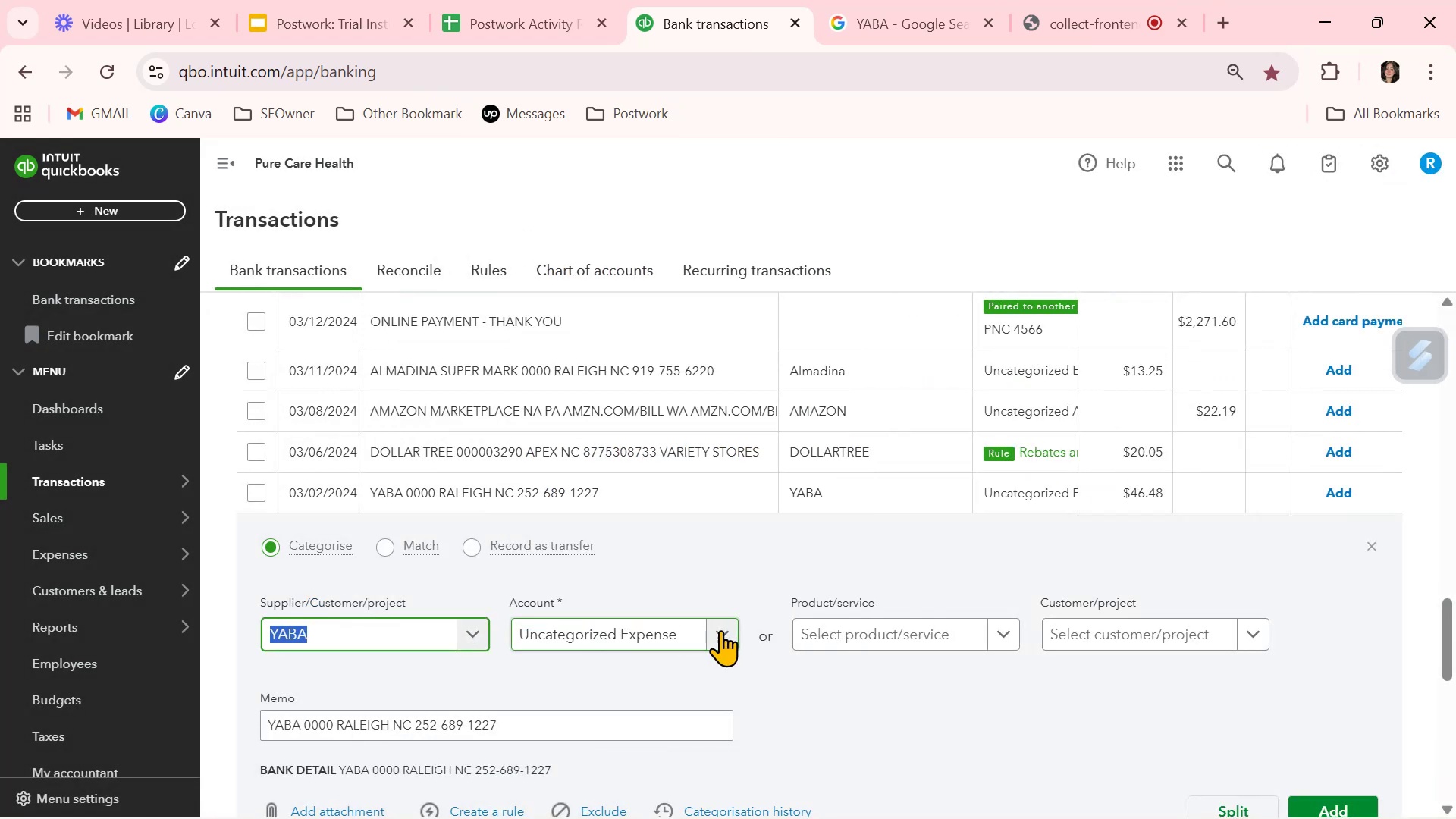 
left_click([720, 630])
 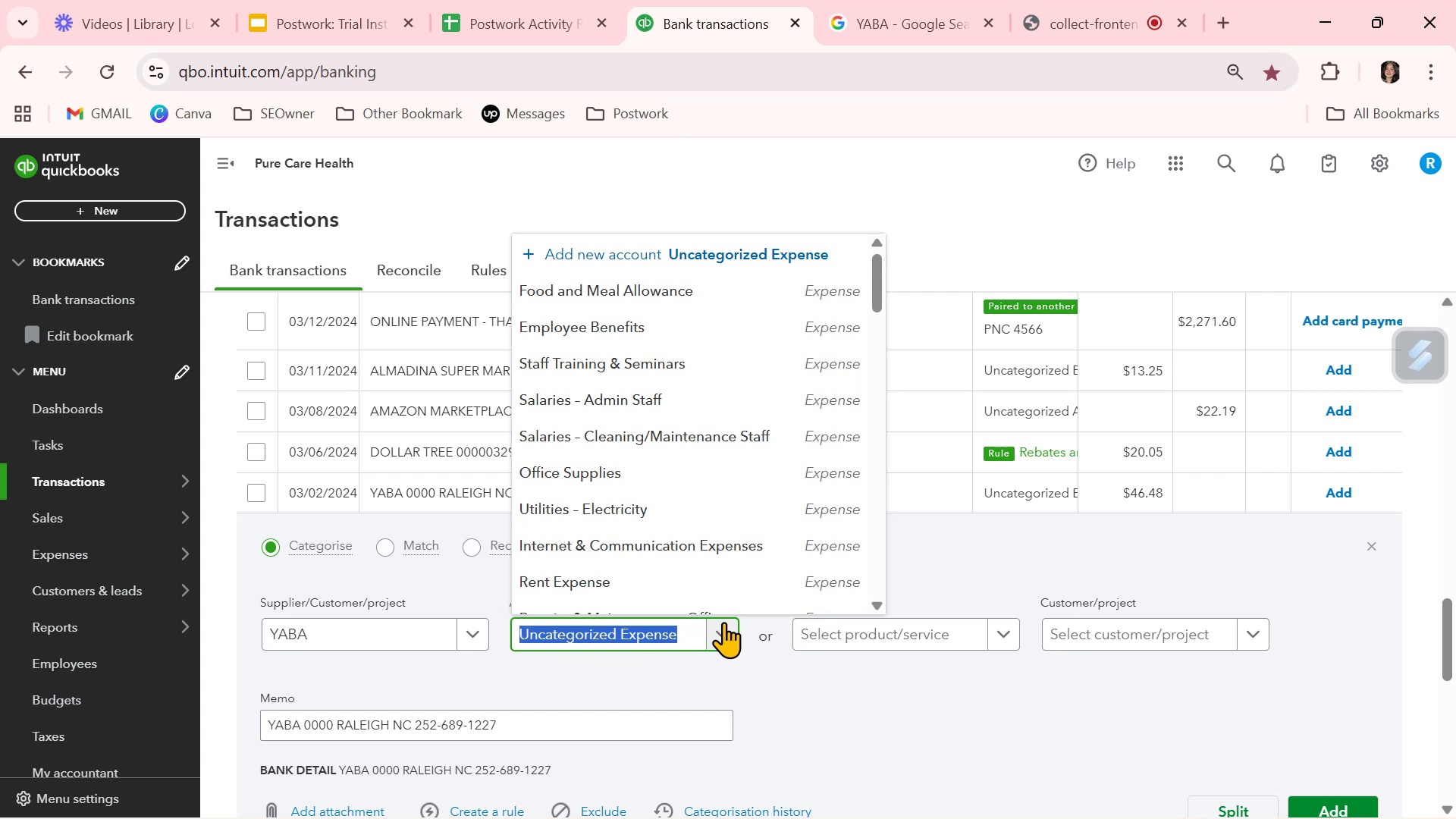 
type(med)
 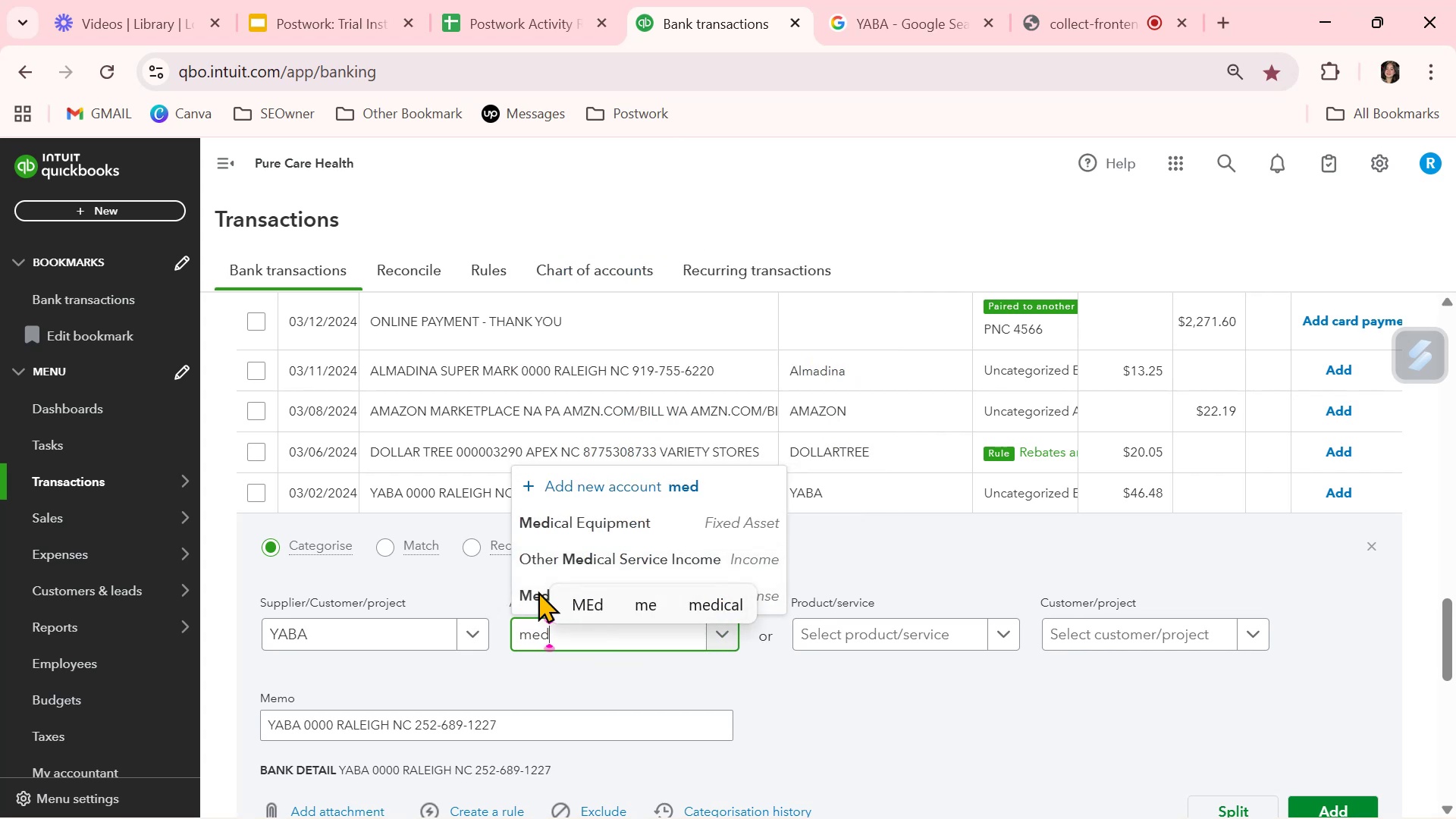 
left_click([534, 598])
 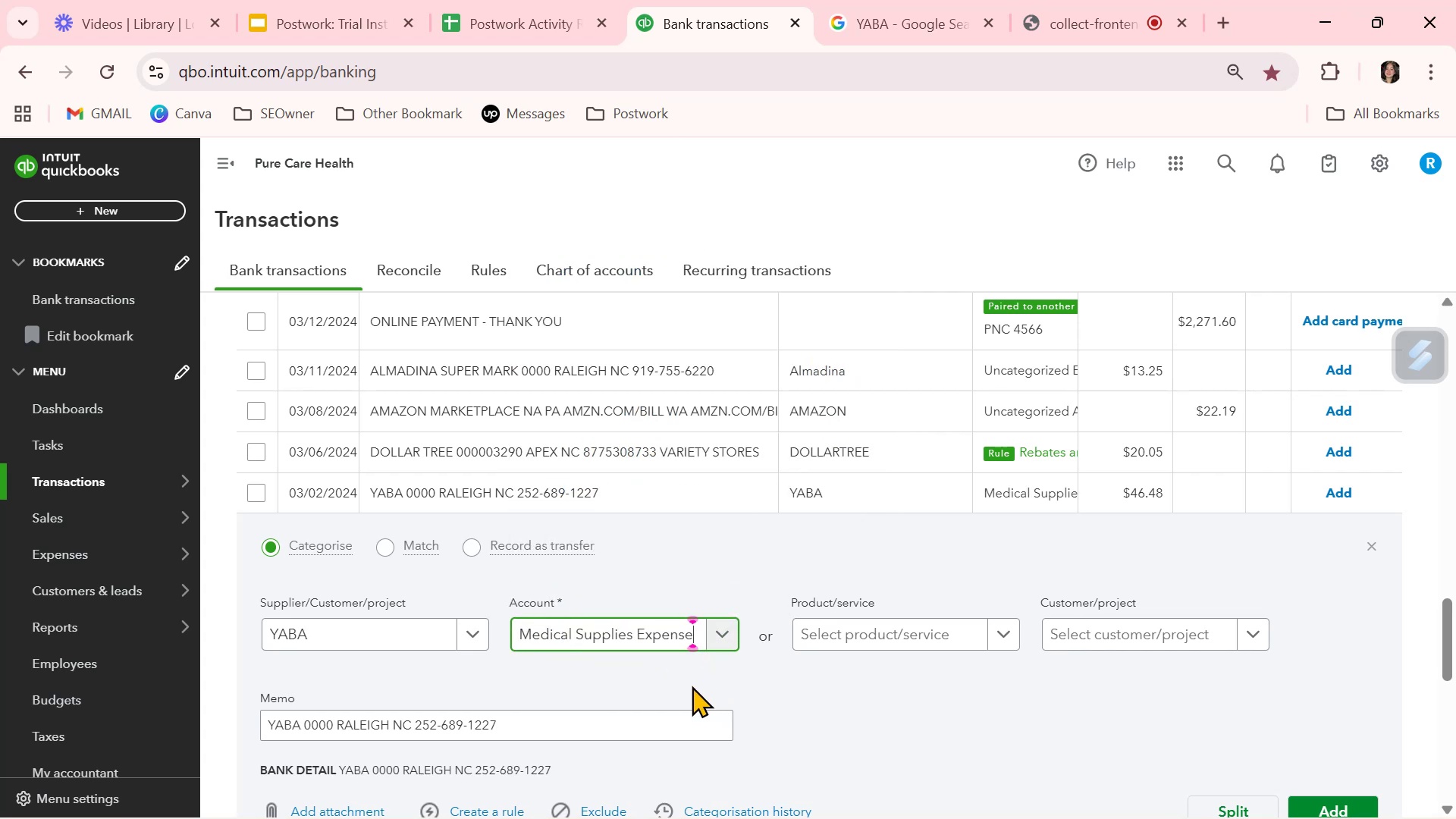 
scroll: coordinate [572, 767], scroll_direction: down, amount: 1.0
 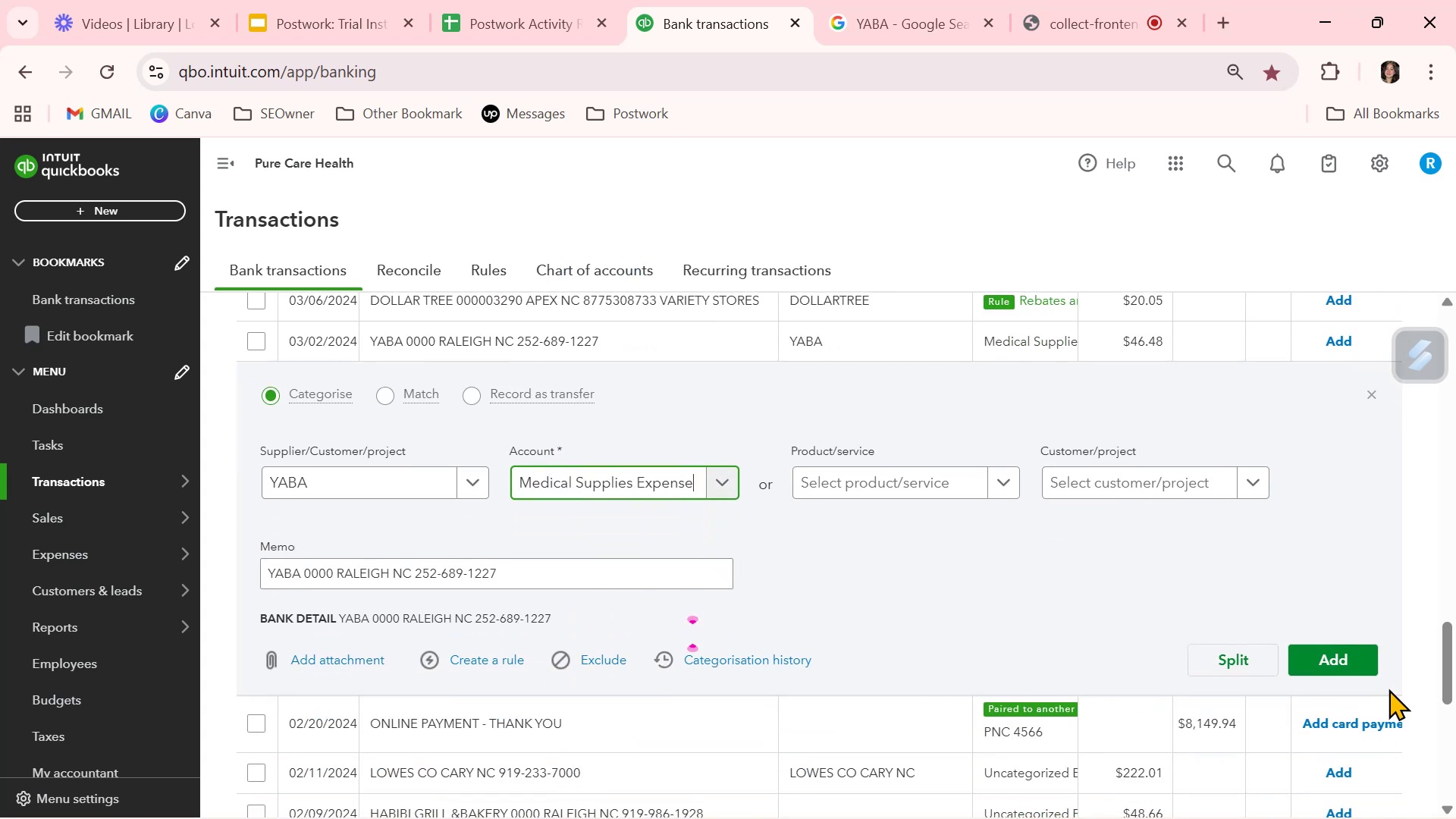 
left_click([1336, 671])
 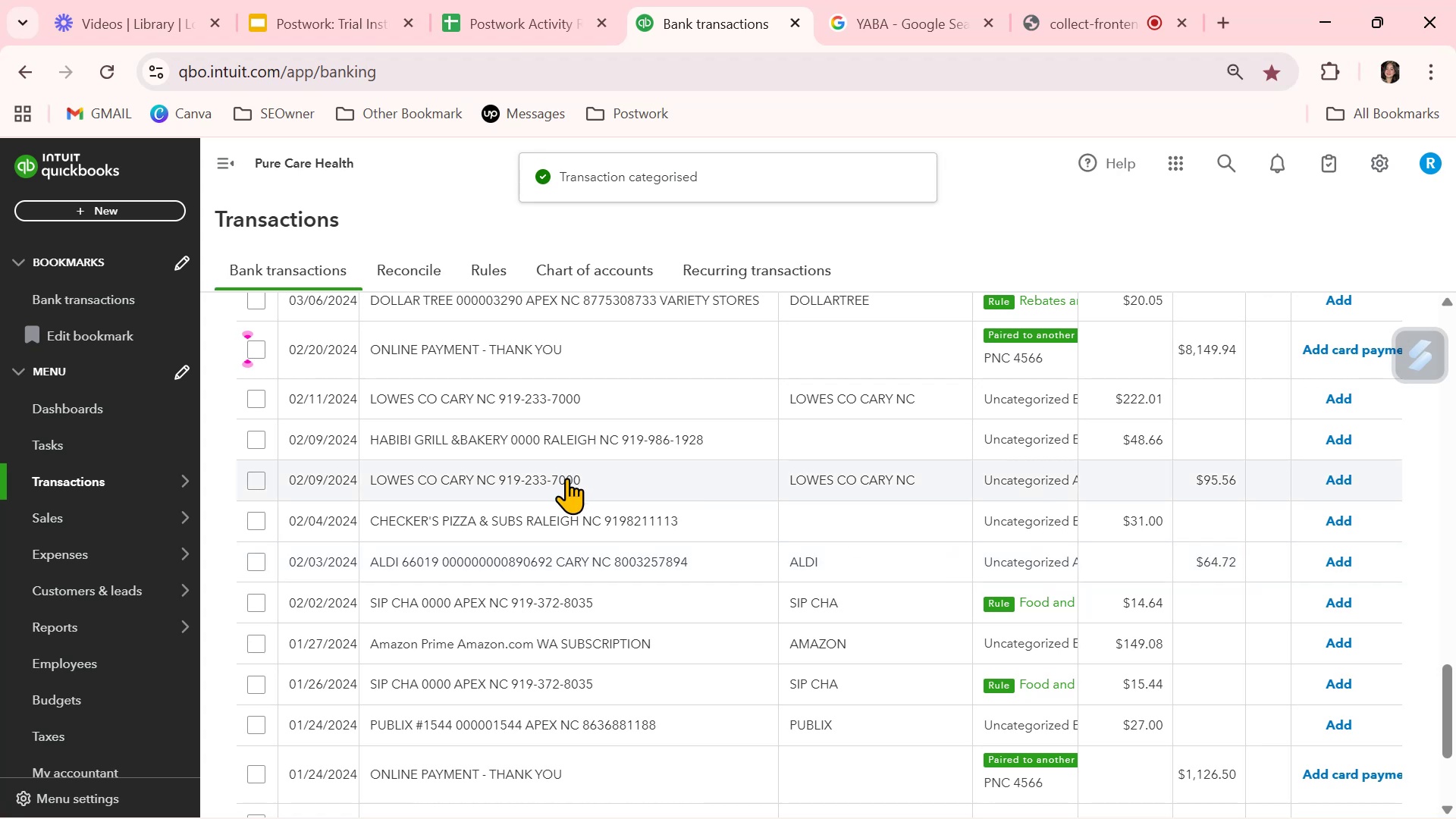 
left_click_drag(start_coordinate=[369, 441], to_coordinate=[507, 447])
 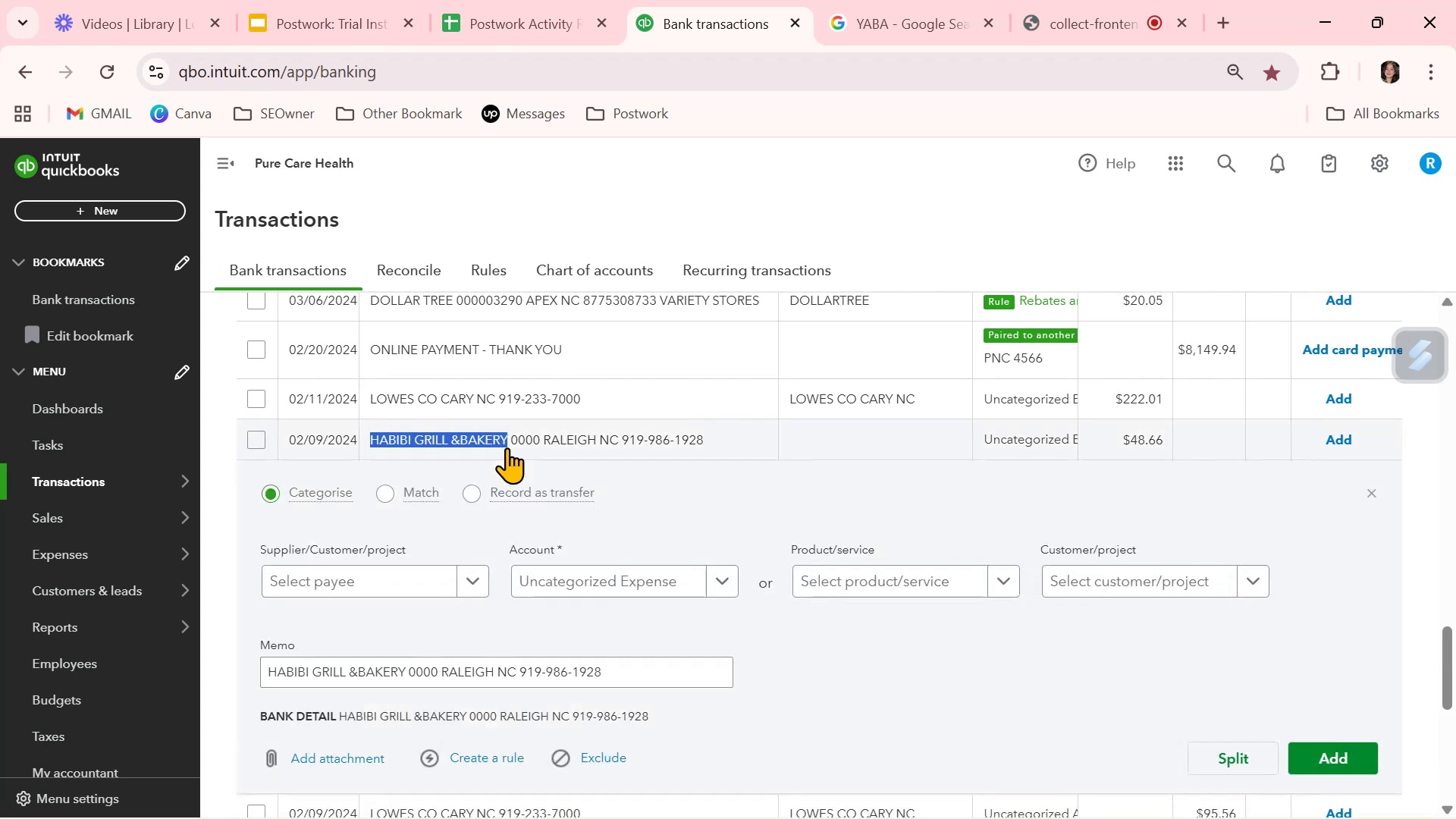 
key(Control+ControlLeft)
 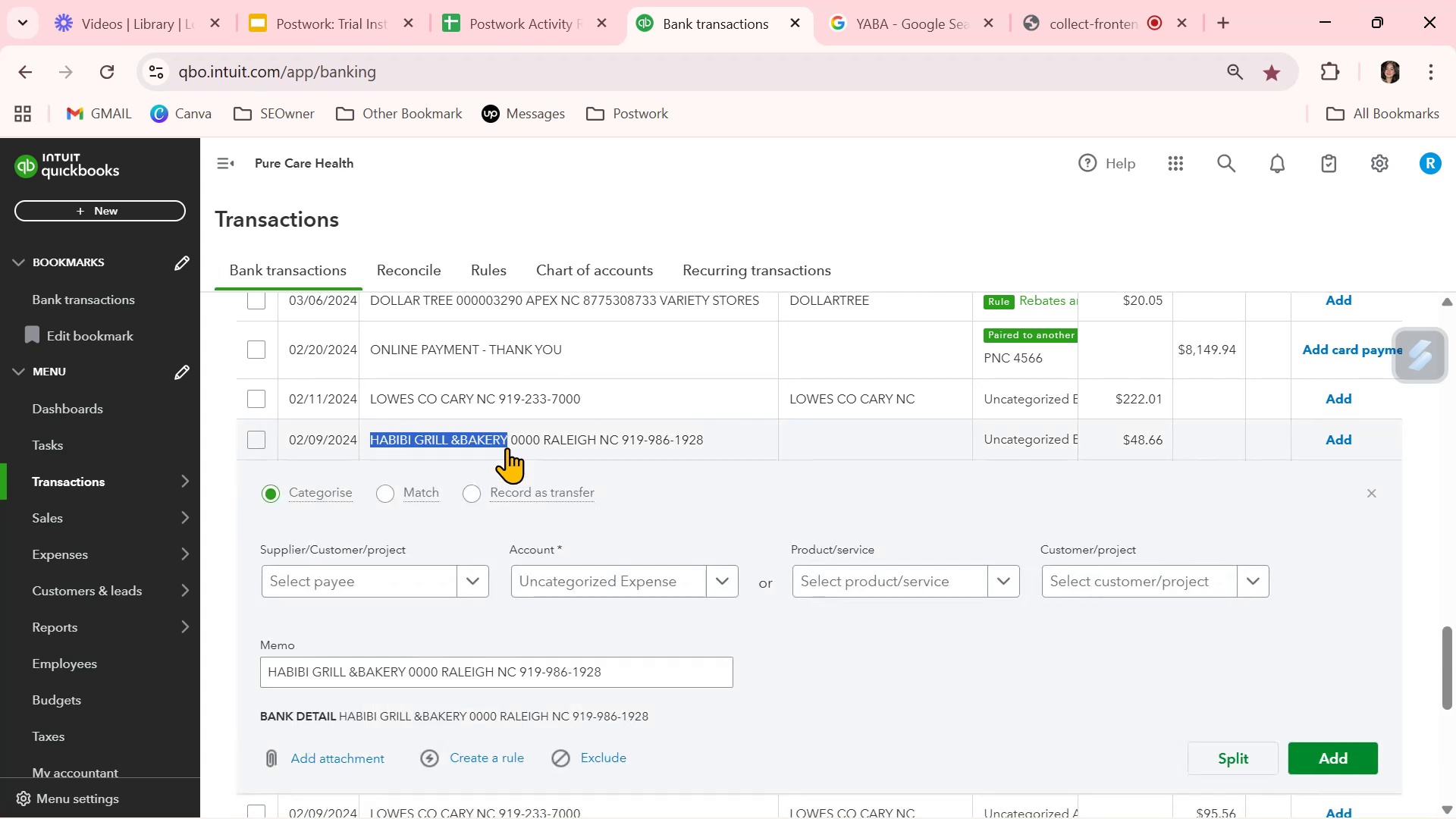 
key(Control+C)
 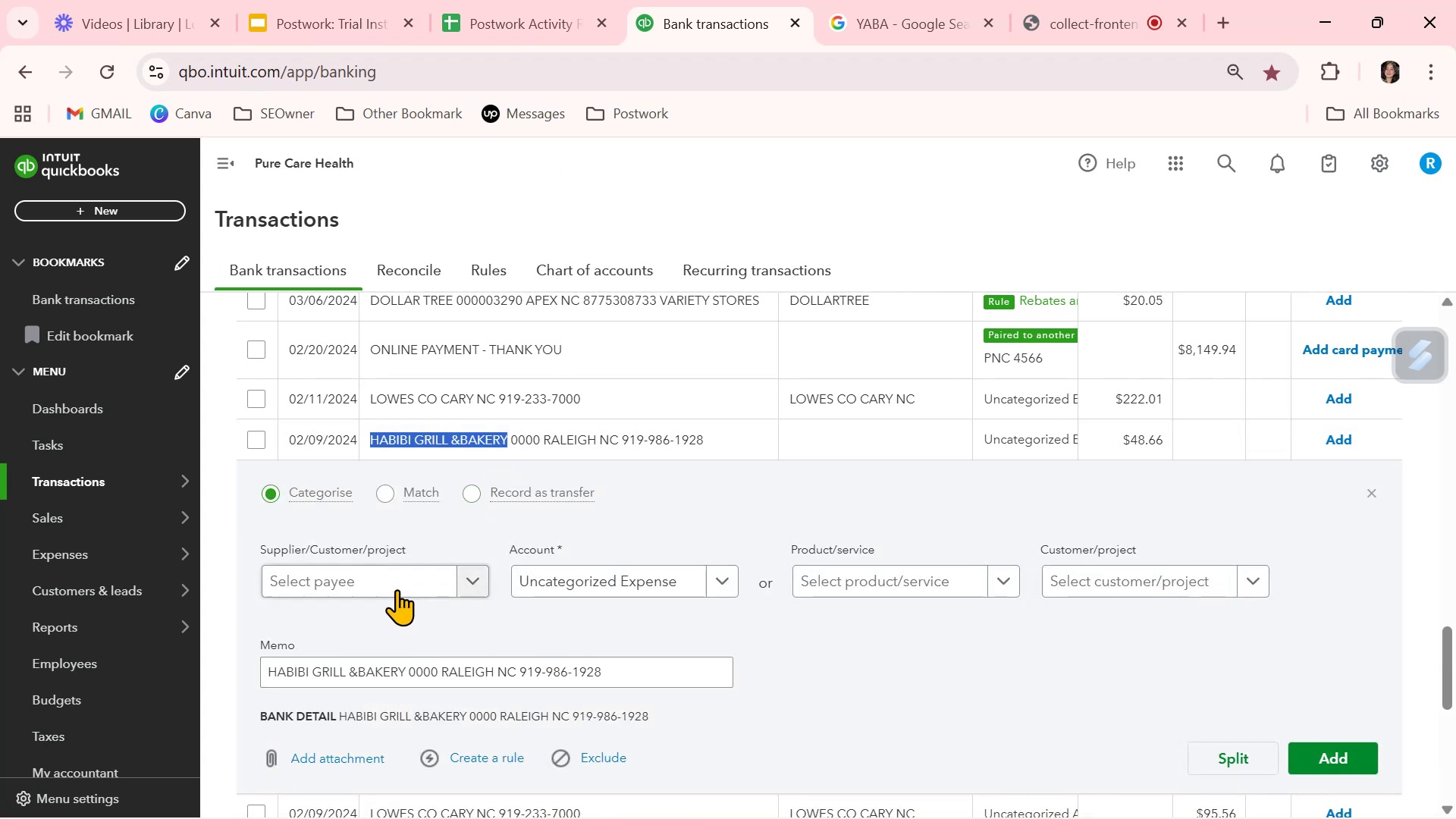 
key(Control+ControlLeft)
 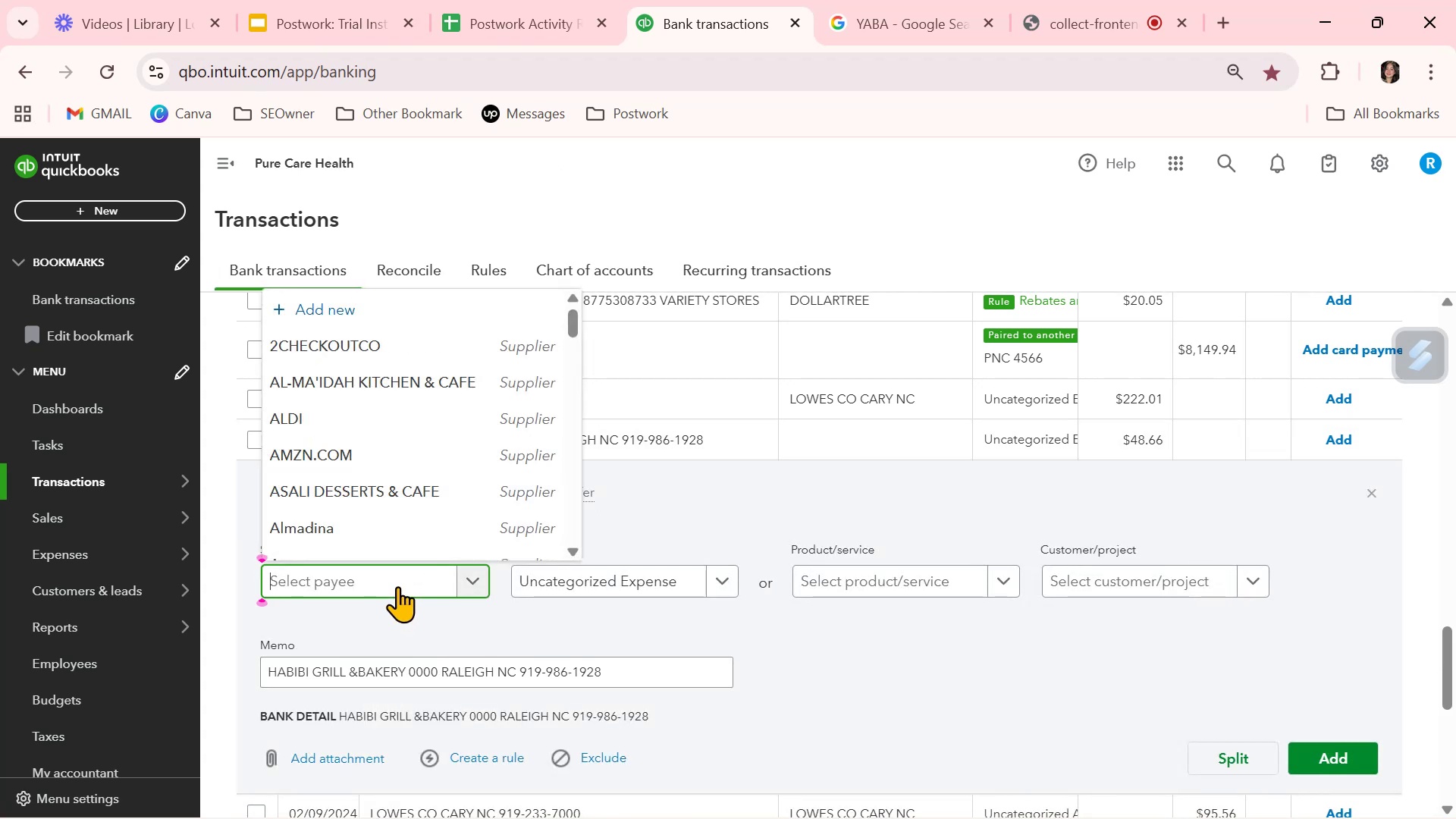 
key(Control+V)
 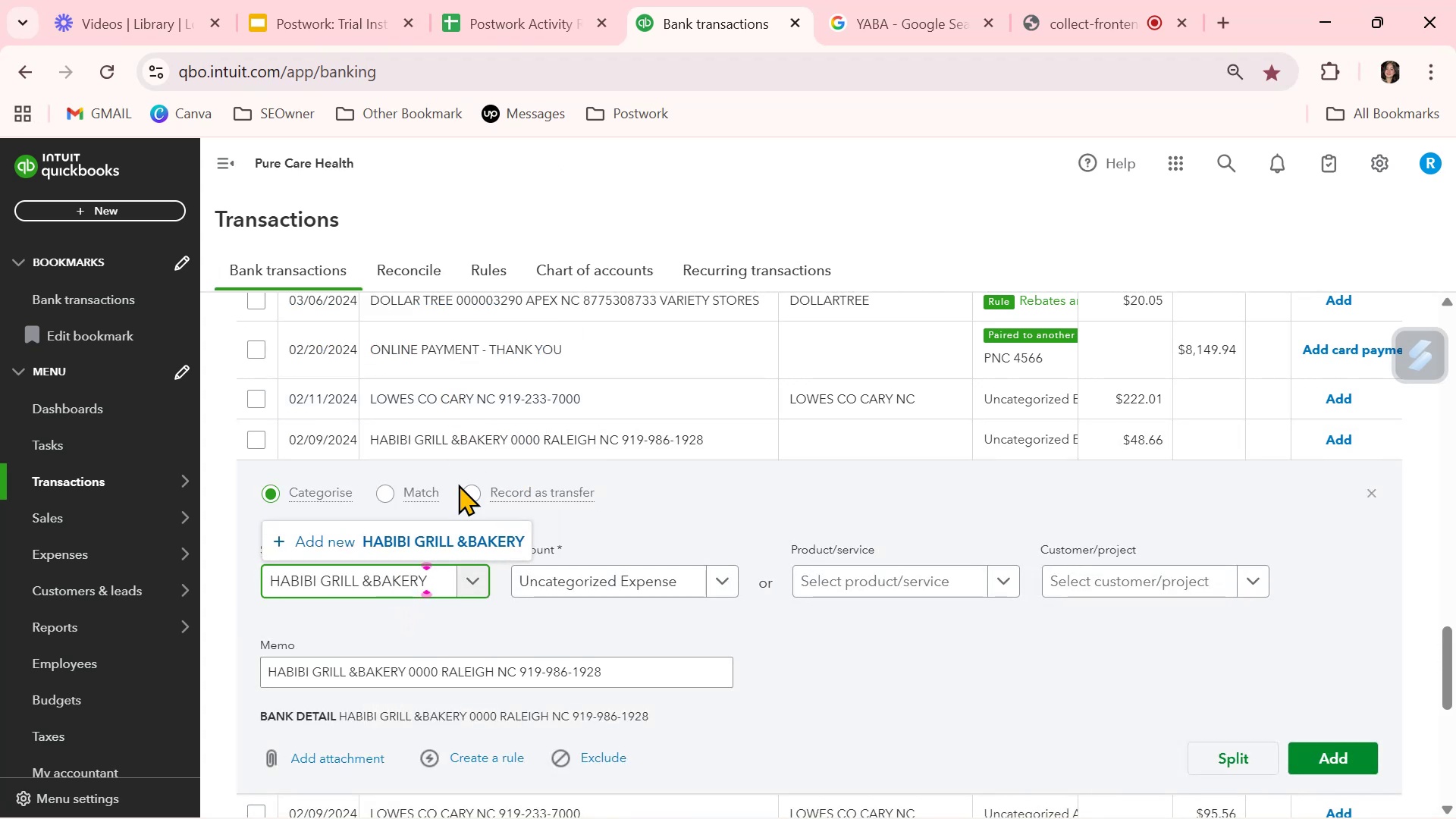 
left_click([461, 533])
 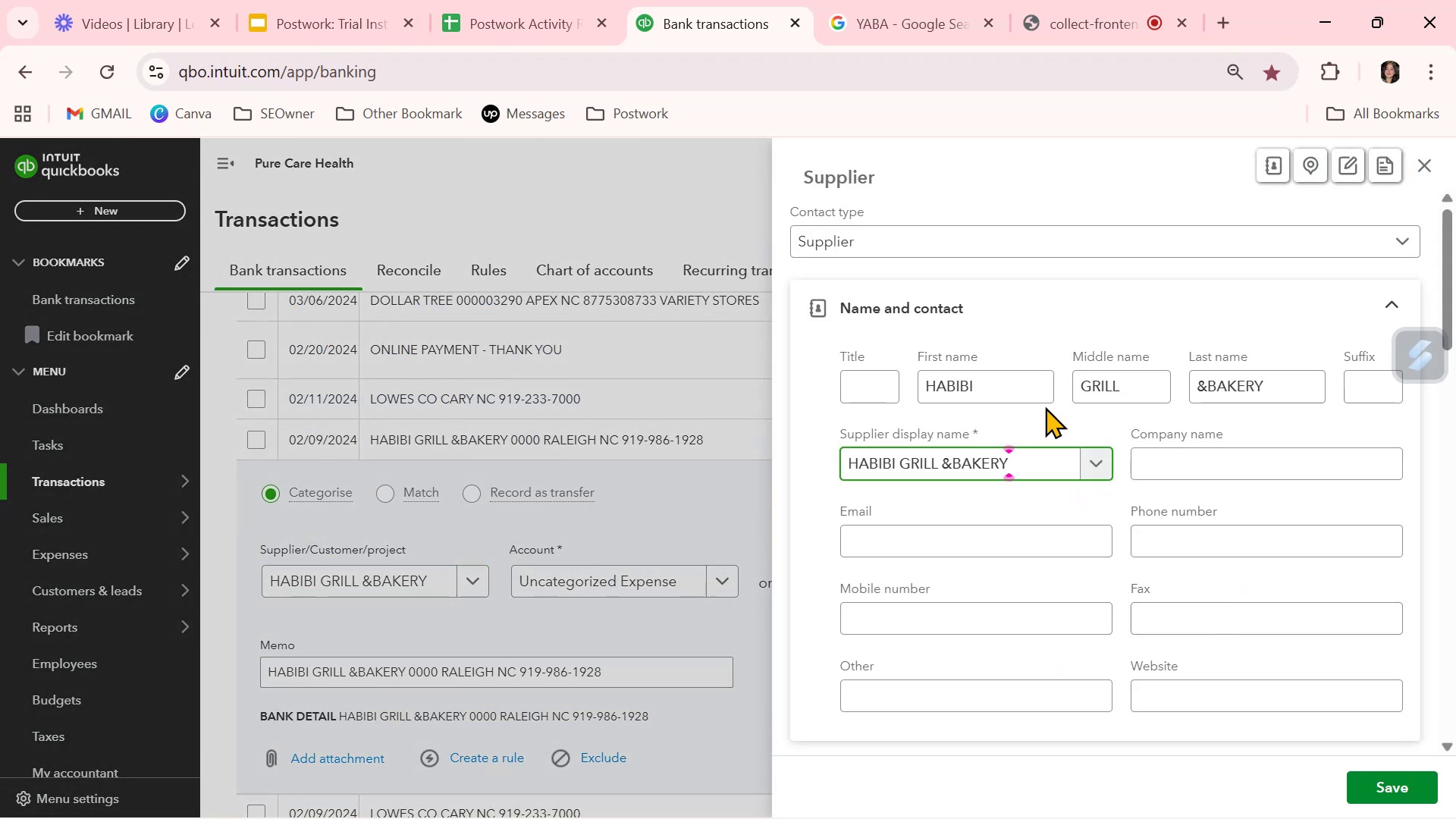 
left_click_drag(start_coordinate=[1009, 388], to_coordinate=[871, 383])
 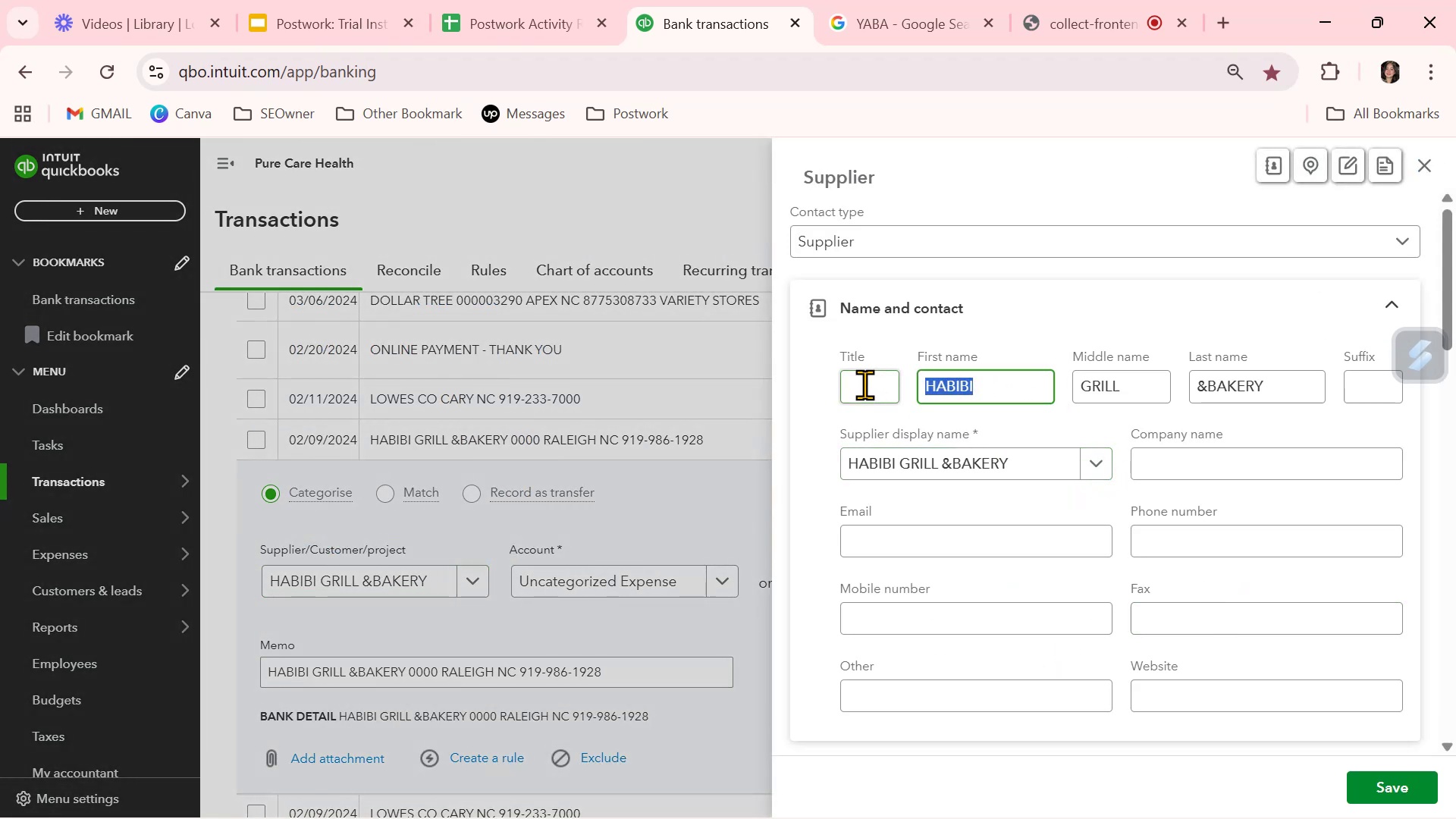 
key(Backspace)
 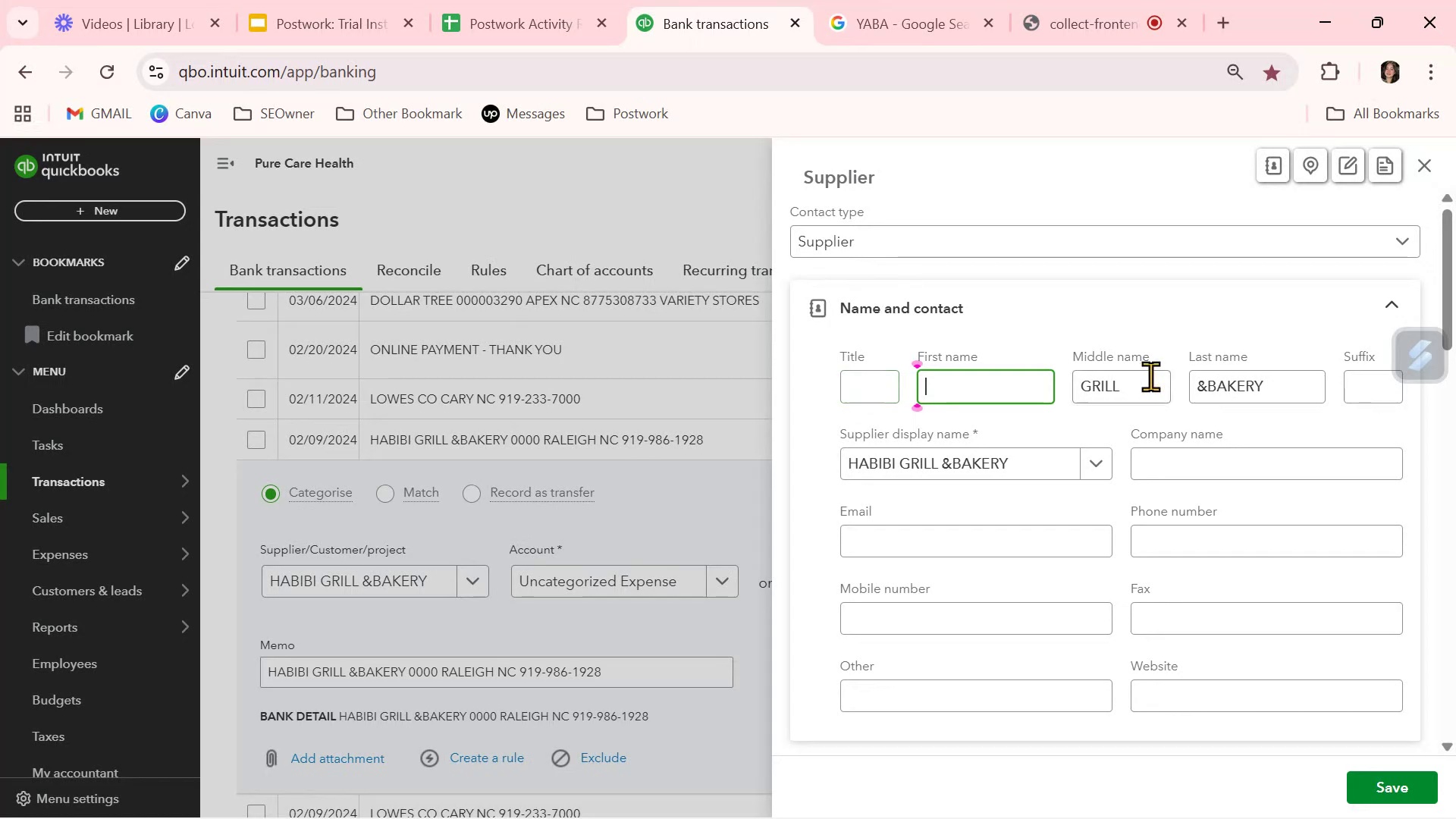 
left_click_drag(start_coordinate=[1149, 382], to_coordinate=[1015, 377])
 